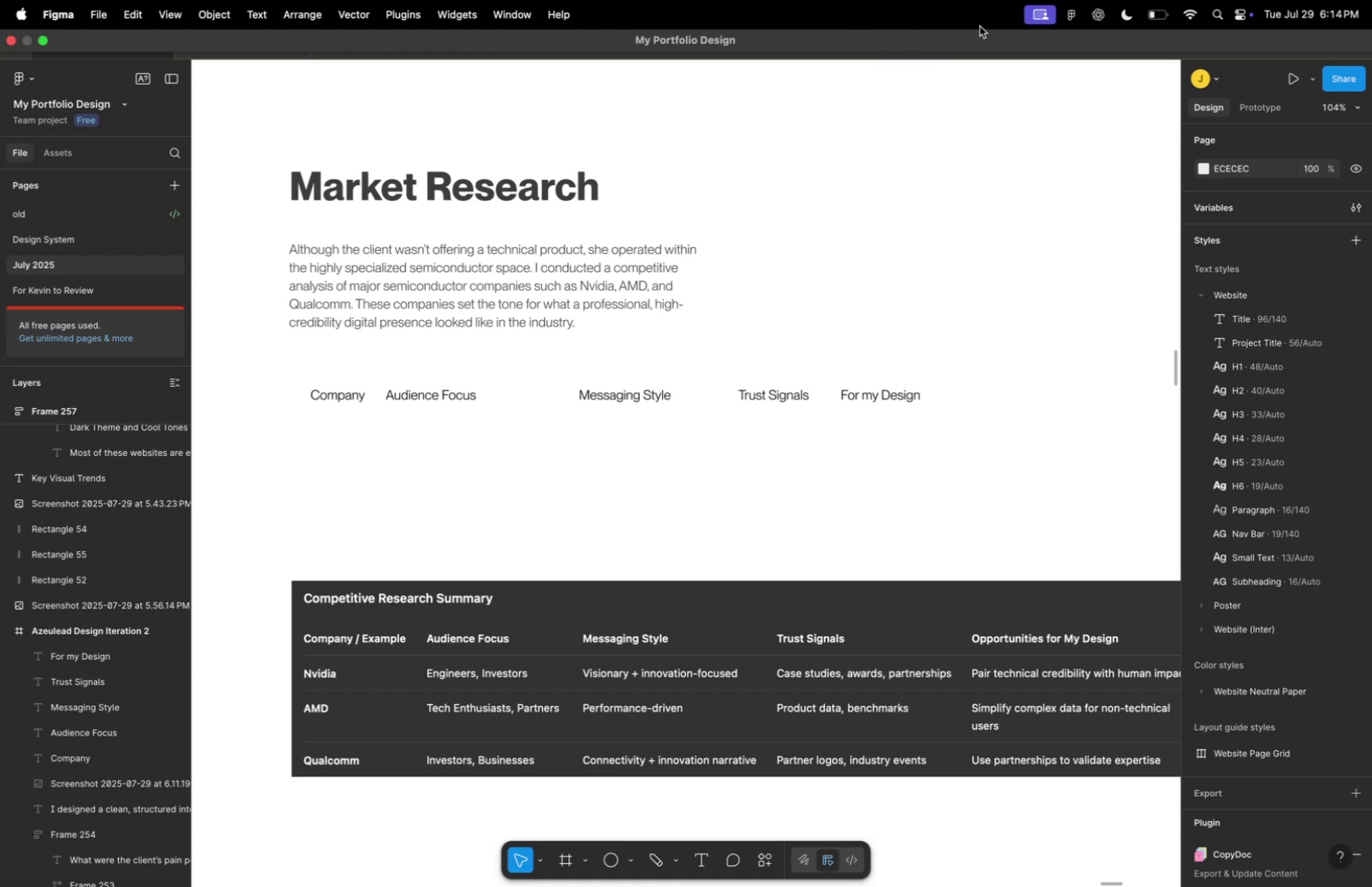 
scroll: coordinate [669, 432], scroll_direction: up, amount: 79.0
 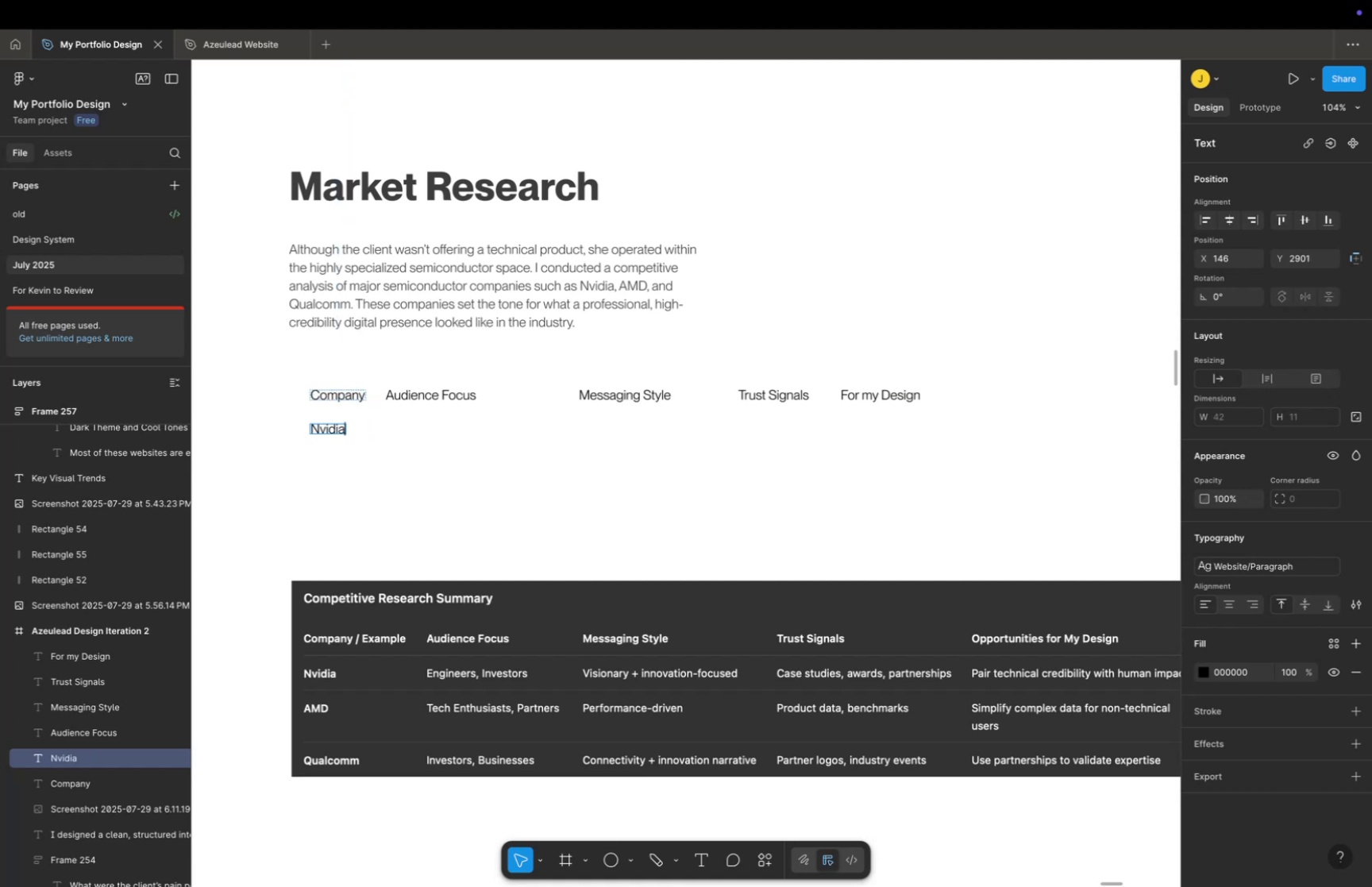 
scroll: coordinate [664, 438], scroll_direction: down, amount: 71.0
 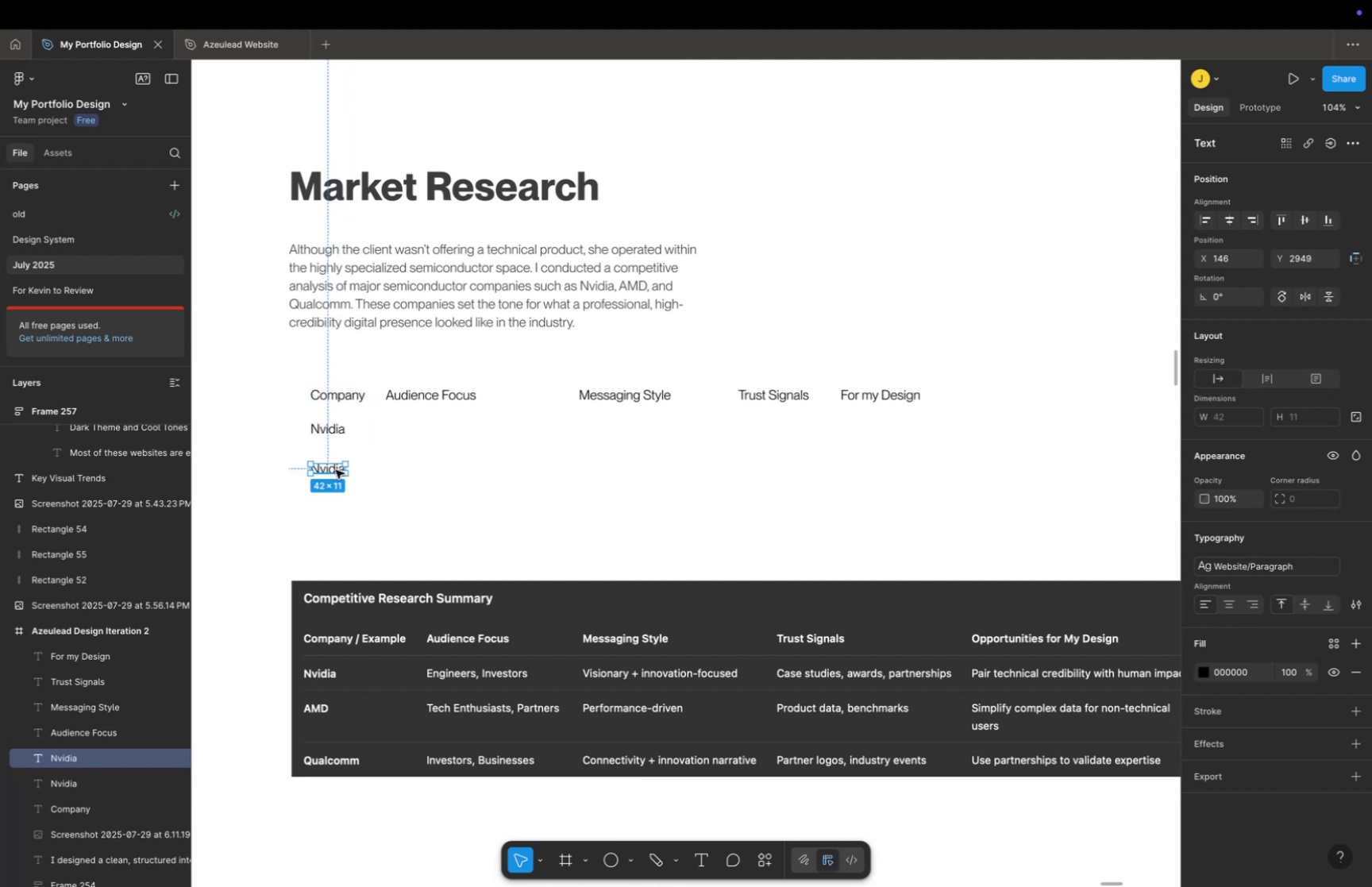 
key(Meta+Shift+4)
 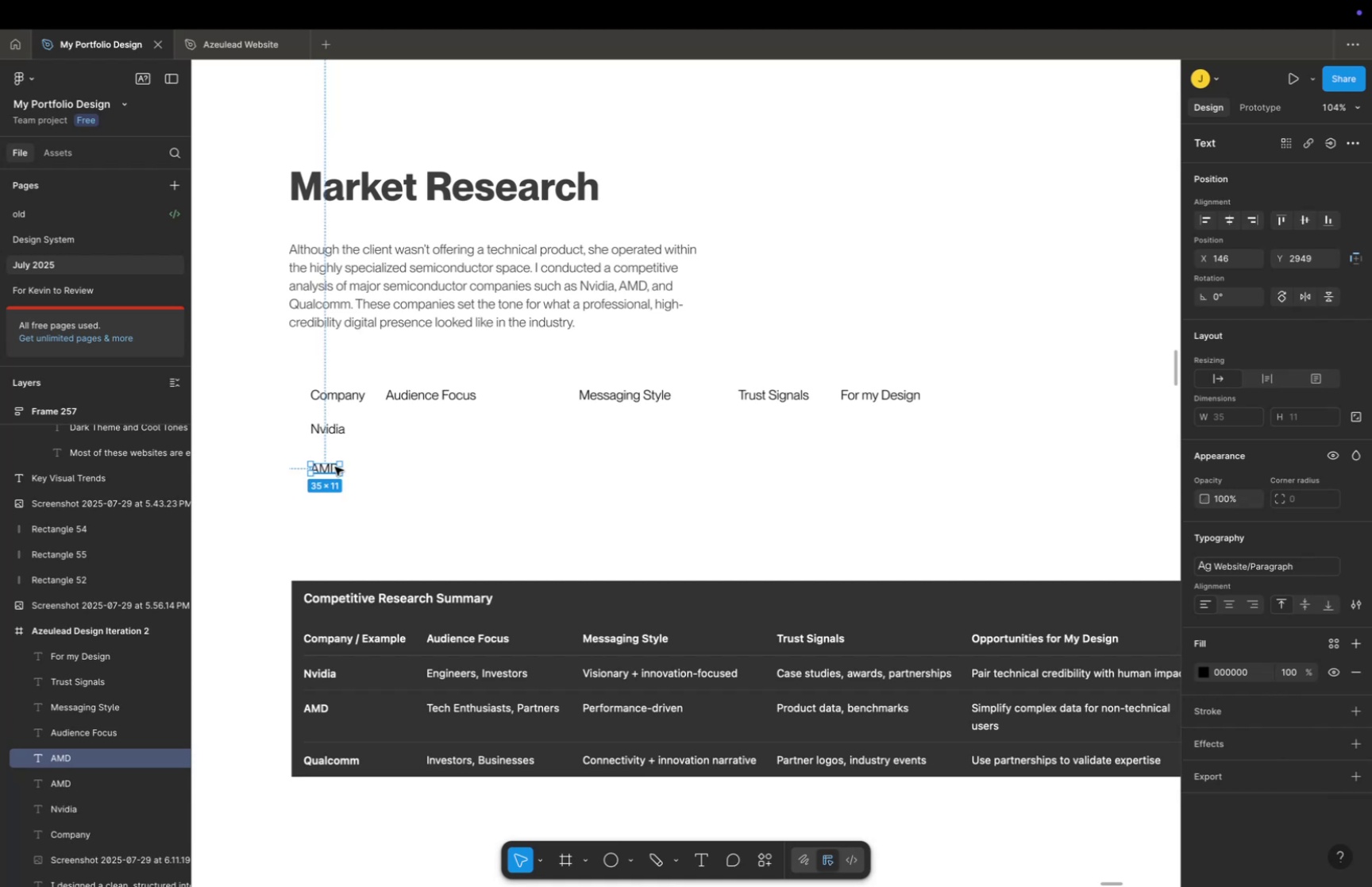 
scroll: coordinate [361, 267], scroll_direction: down, amount: 4.0
 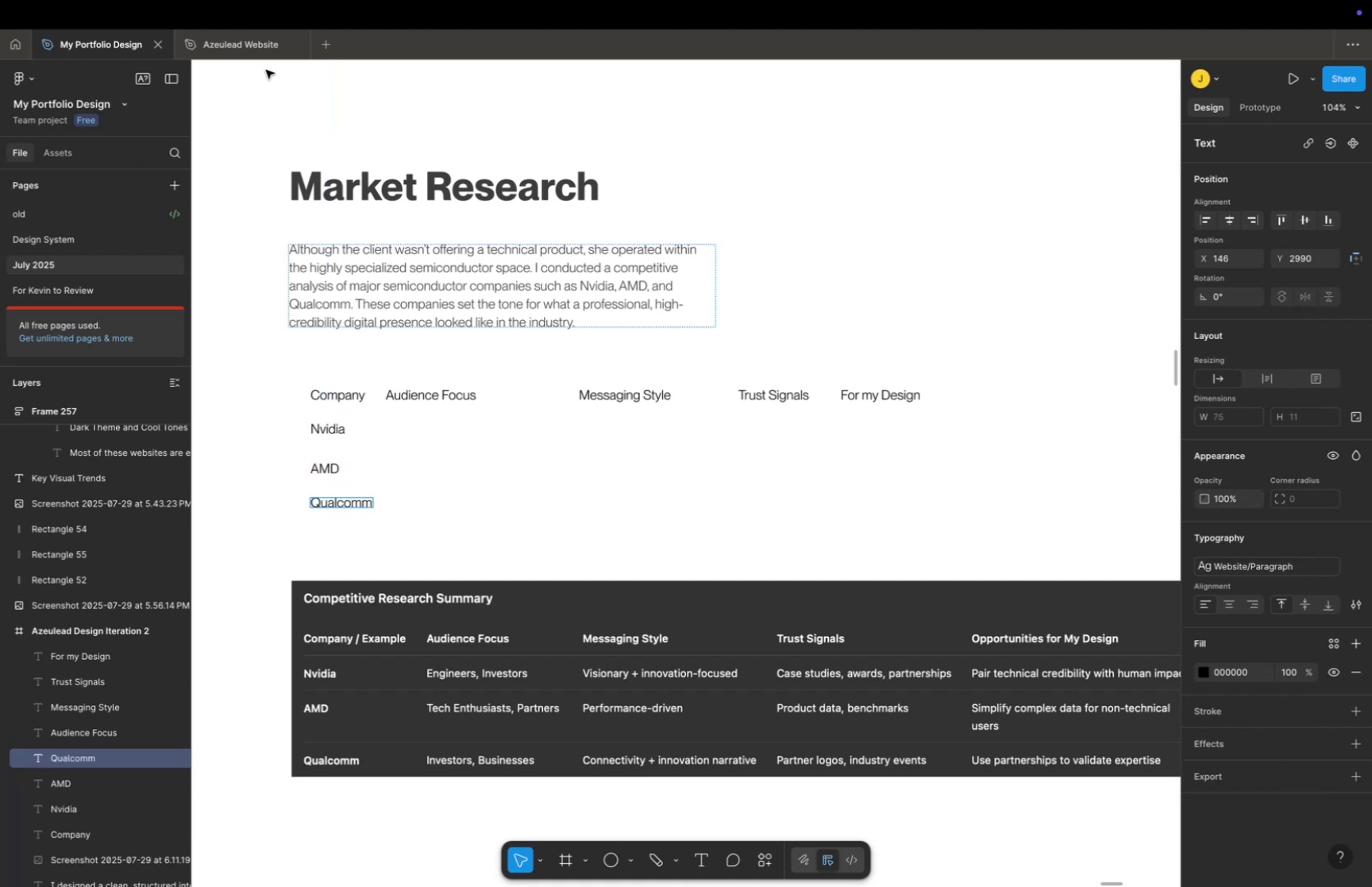 
key(Escape)
 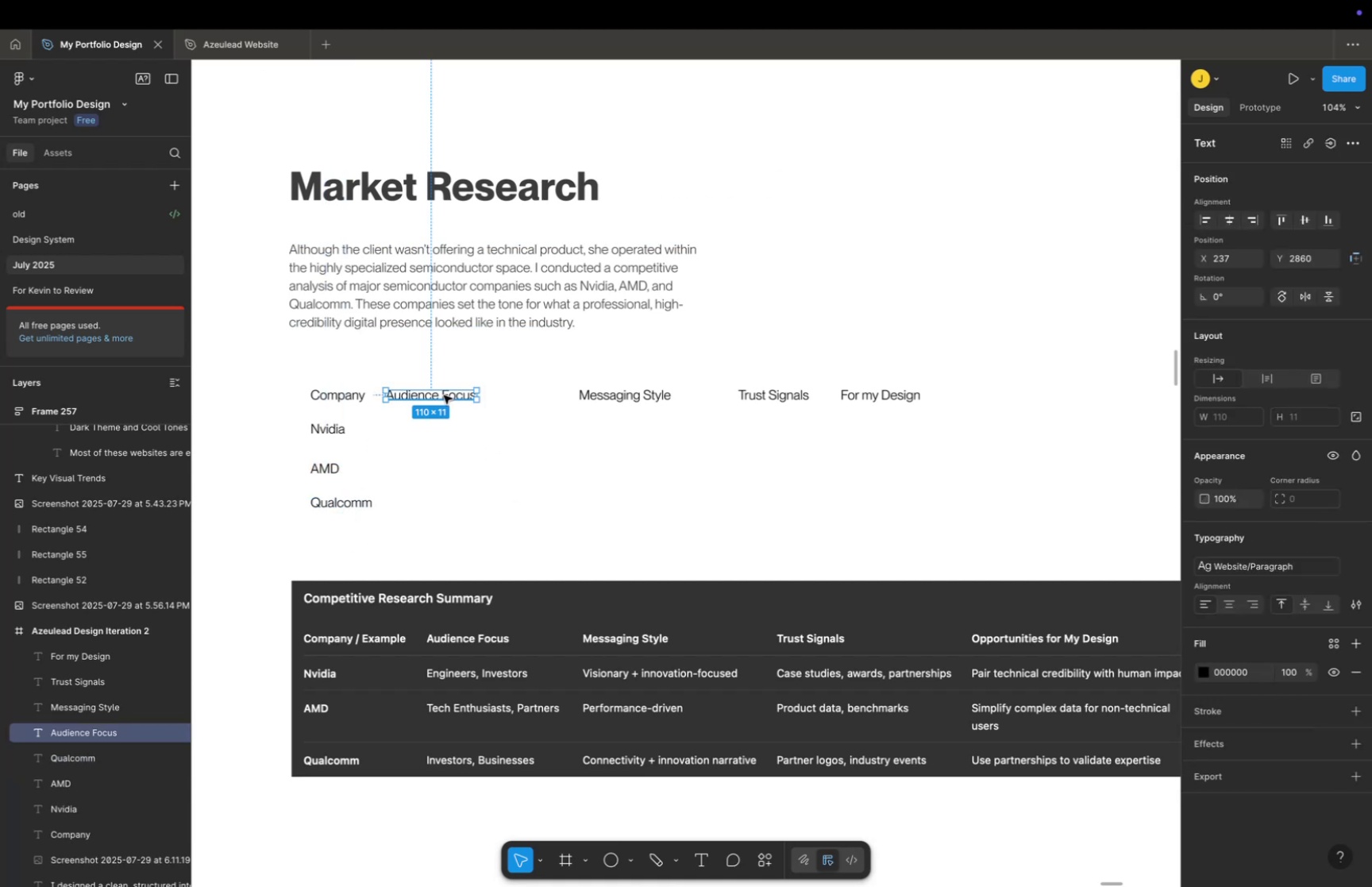 
scroll: coordinate [438, 350], scroll_direction: down, amount: 15.0
 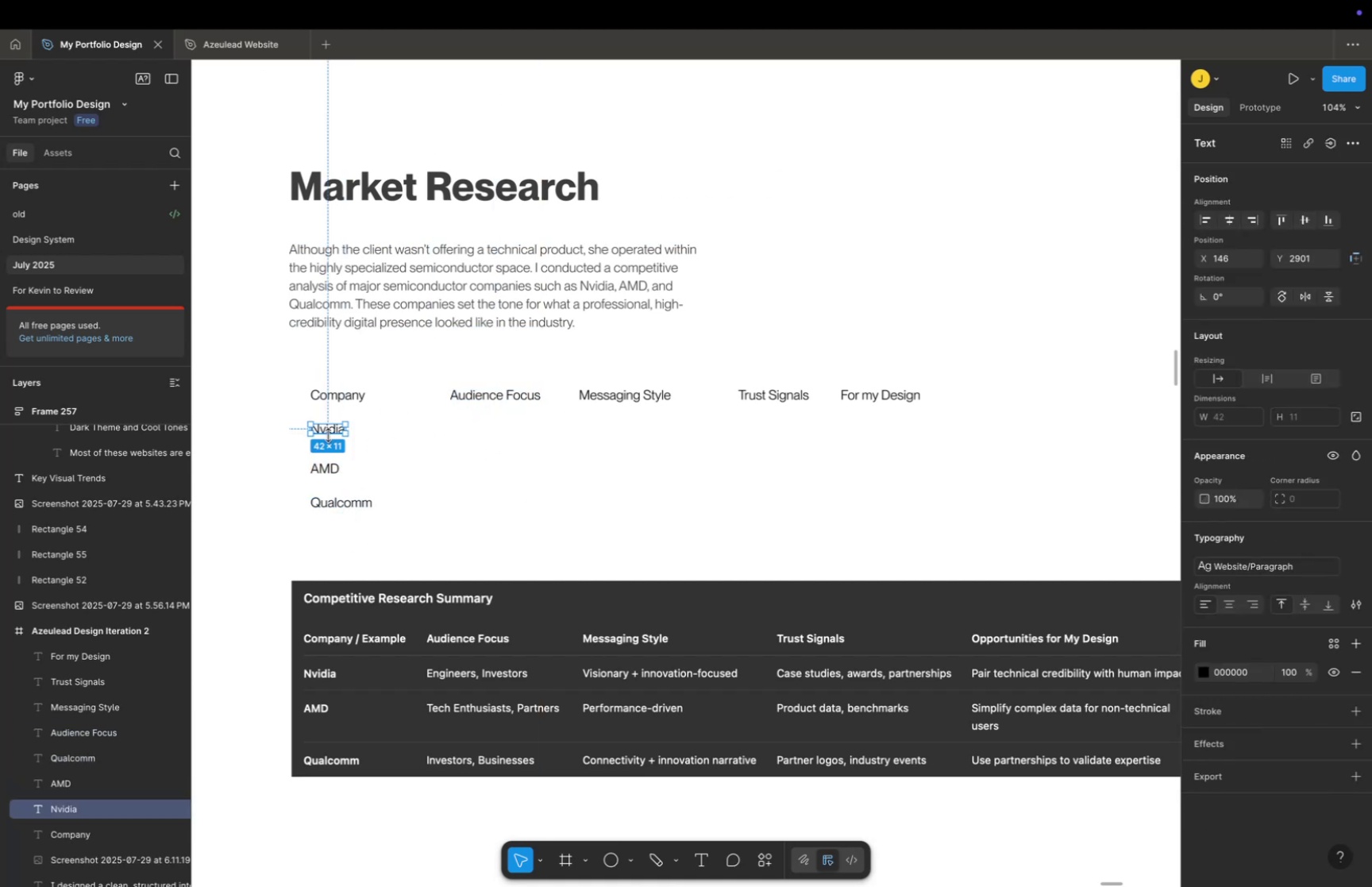 
key(Meta+Shift+4)
 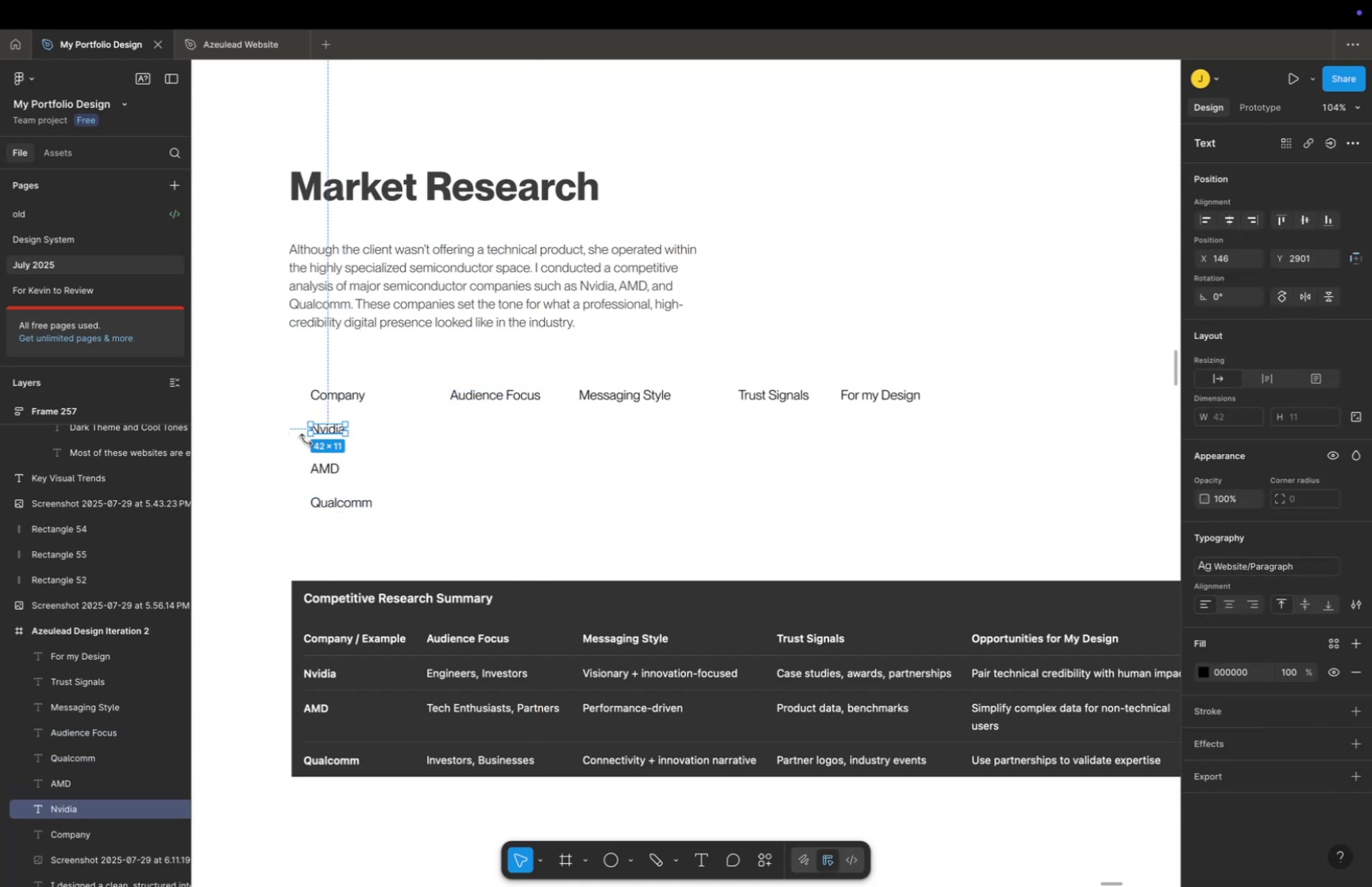 
left_click_drag(start_coordinate=[362, 224], to_coordinate=[1238, 763])
 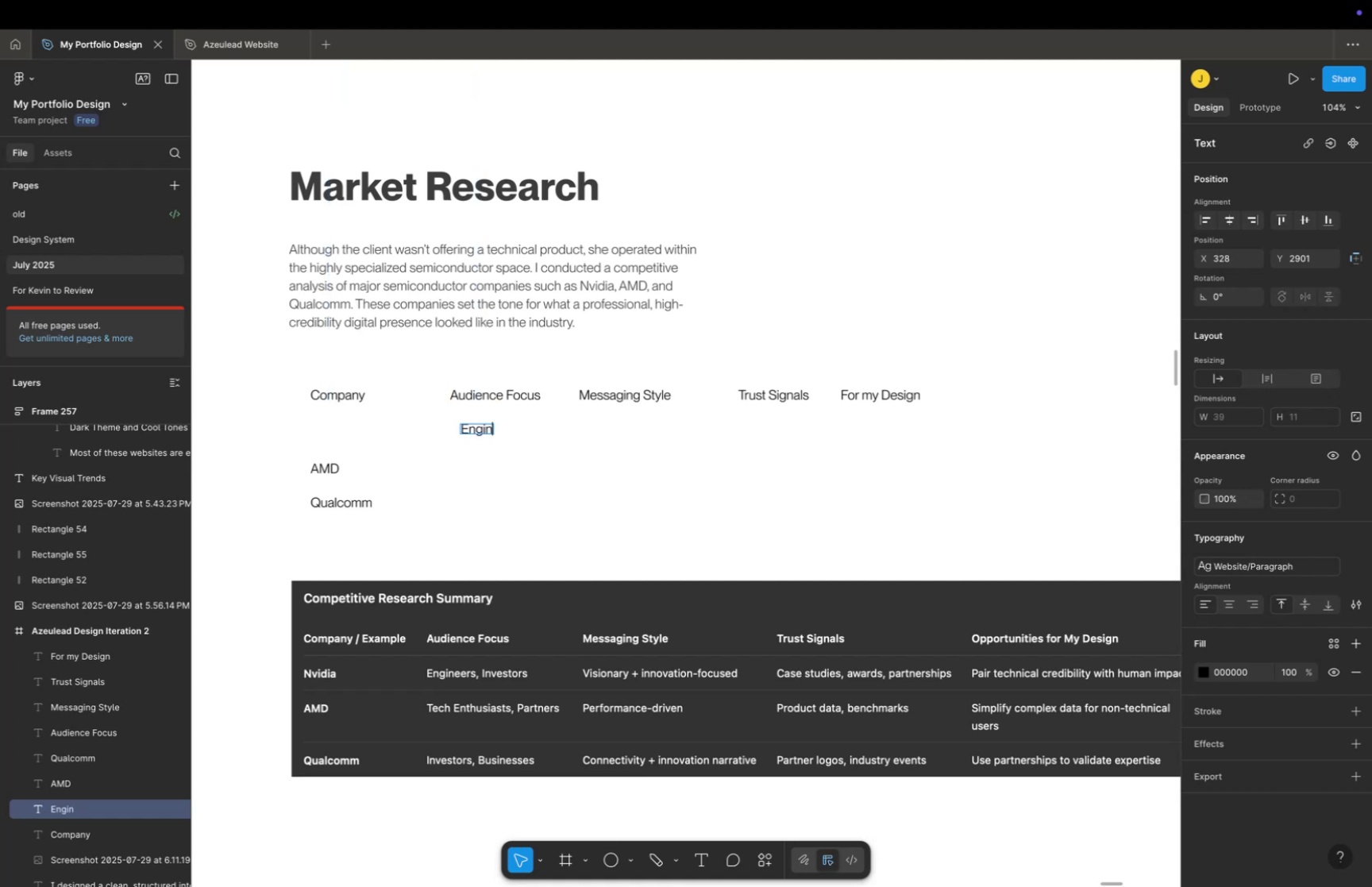 
left_click([91, 849])
 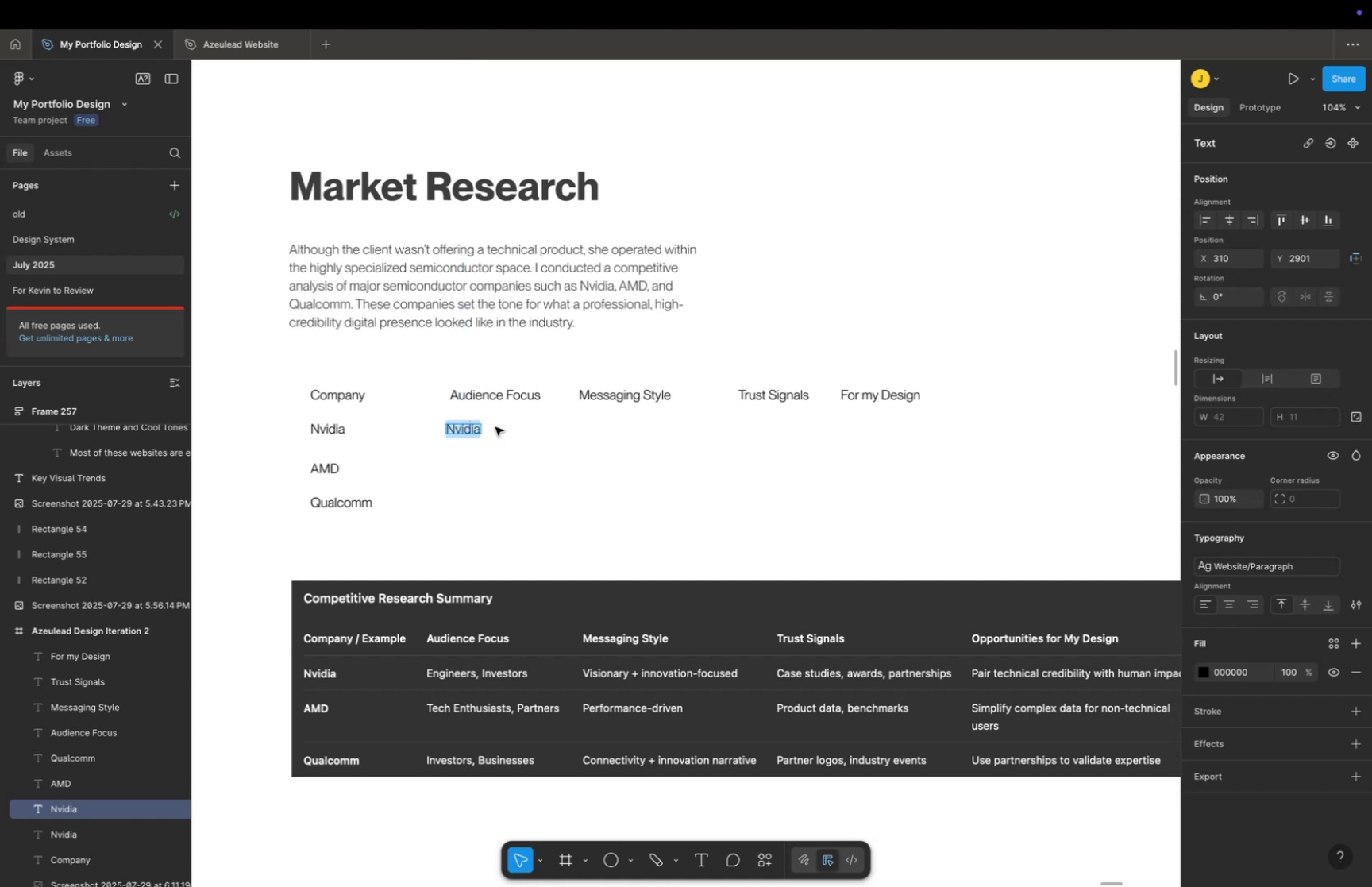 
wait(6.2)
 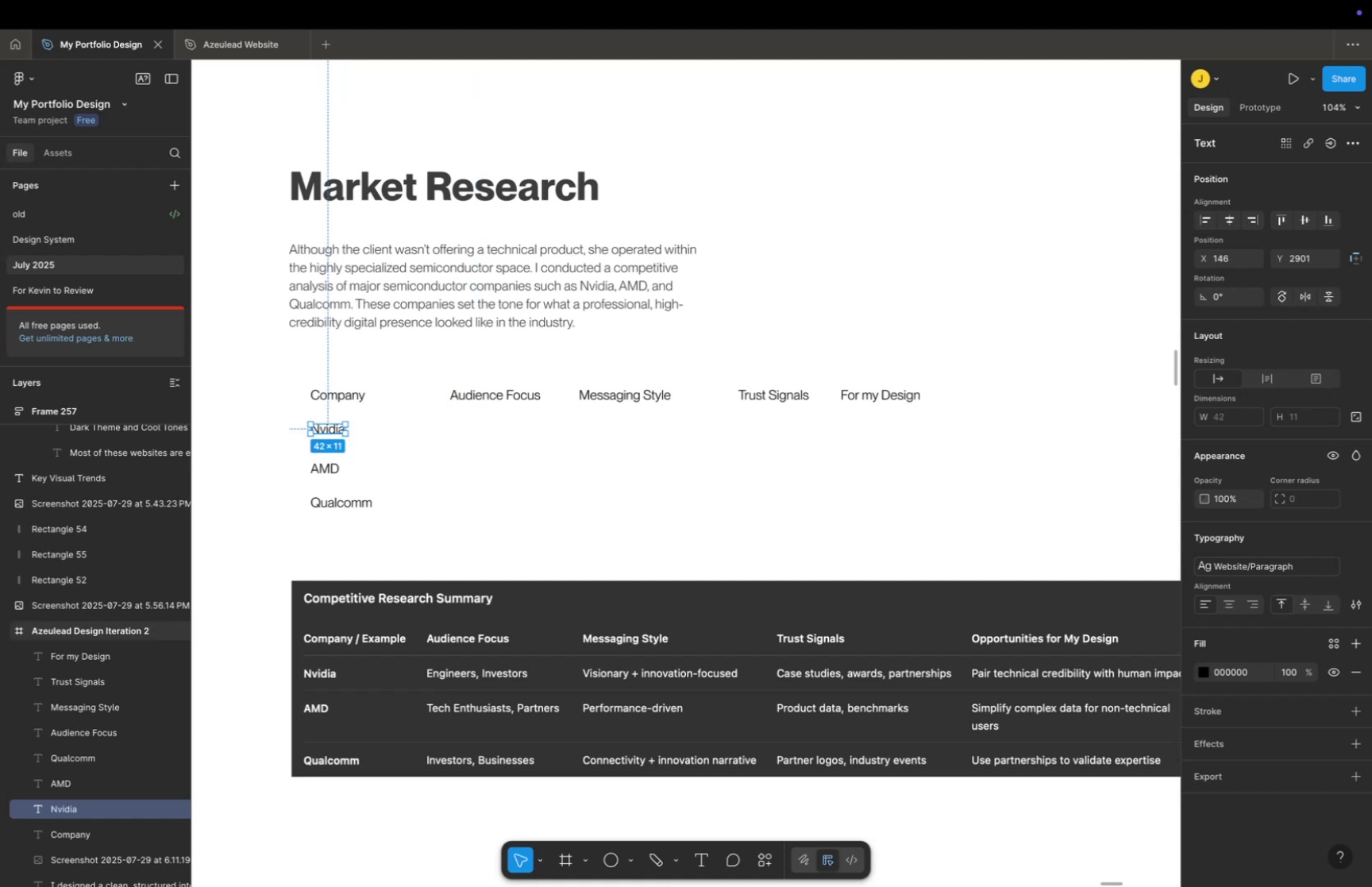 
left_click_drag(start_coordinate=[1338, 334], to_coordinate=[831, 155])
 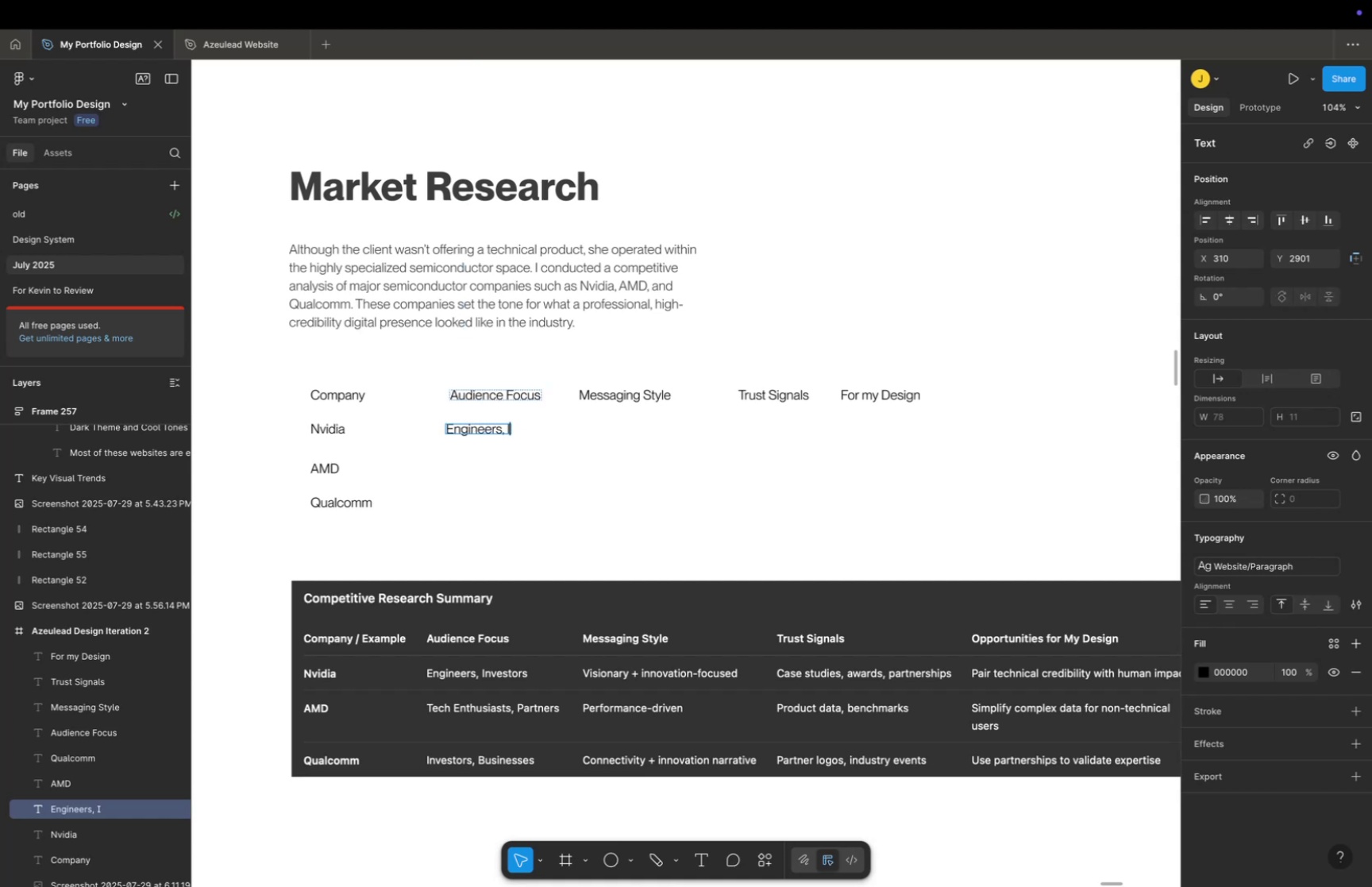 
left_click([178, 57])
 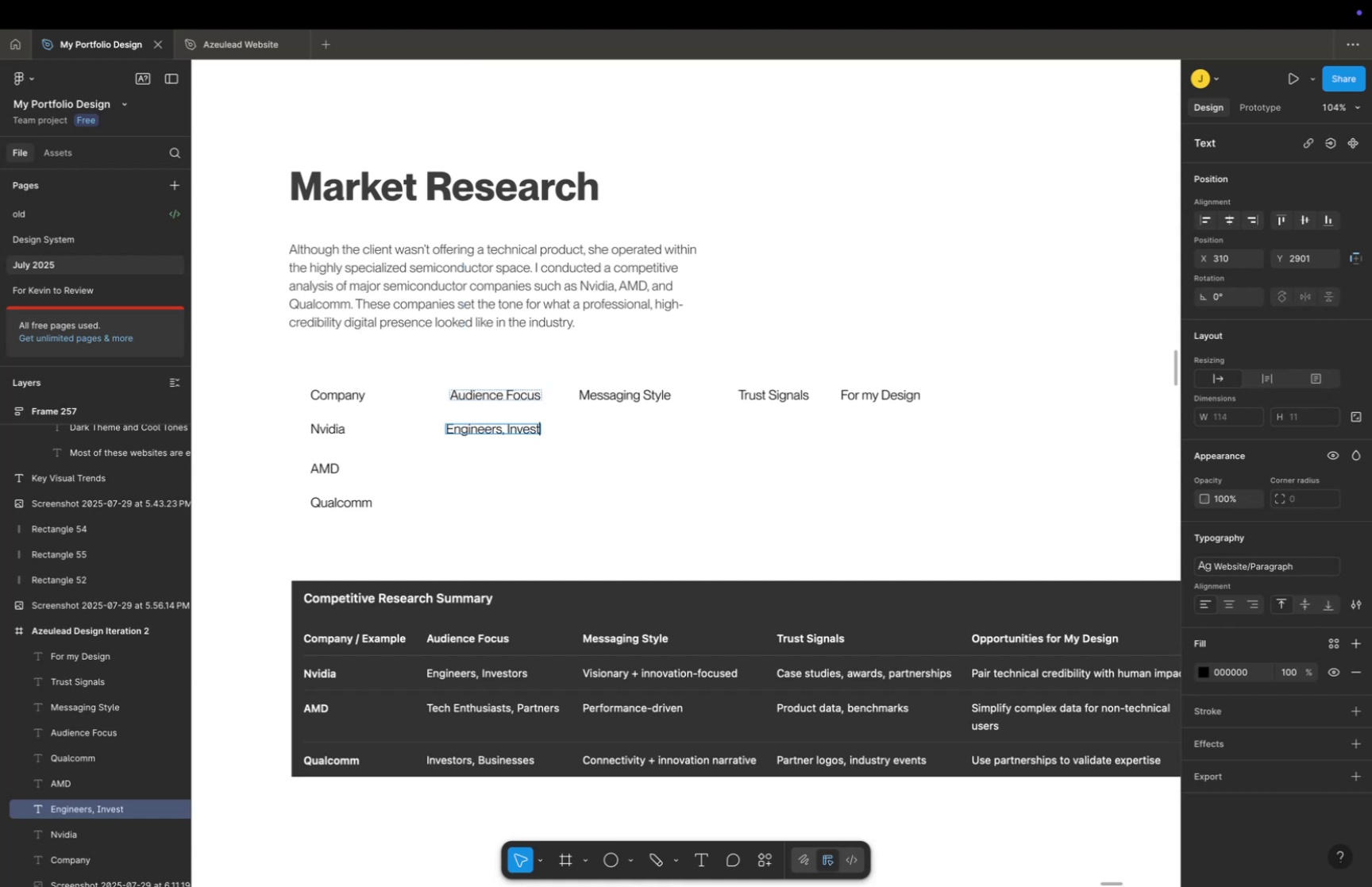 
left_click([813, 263])
 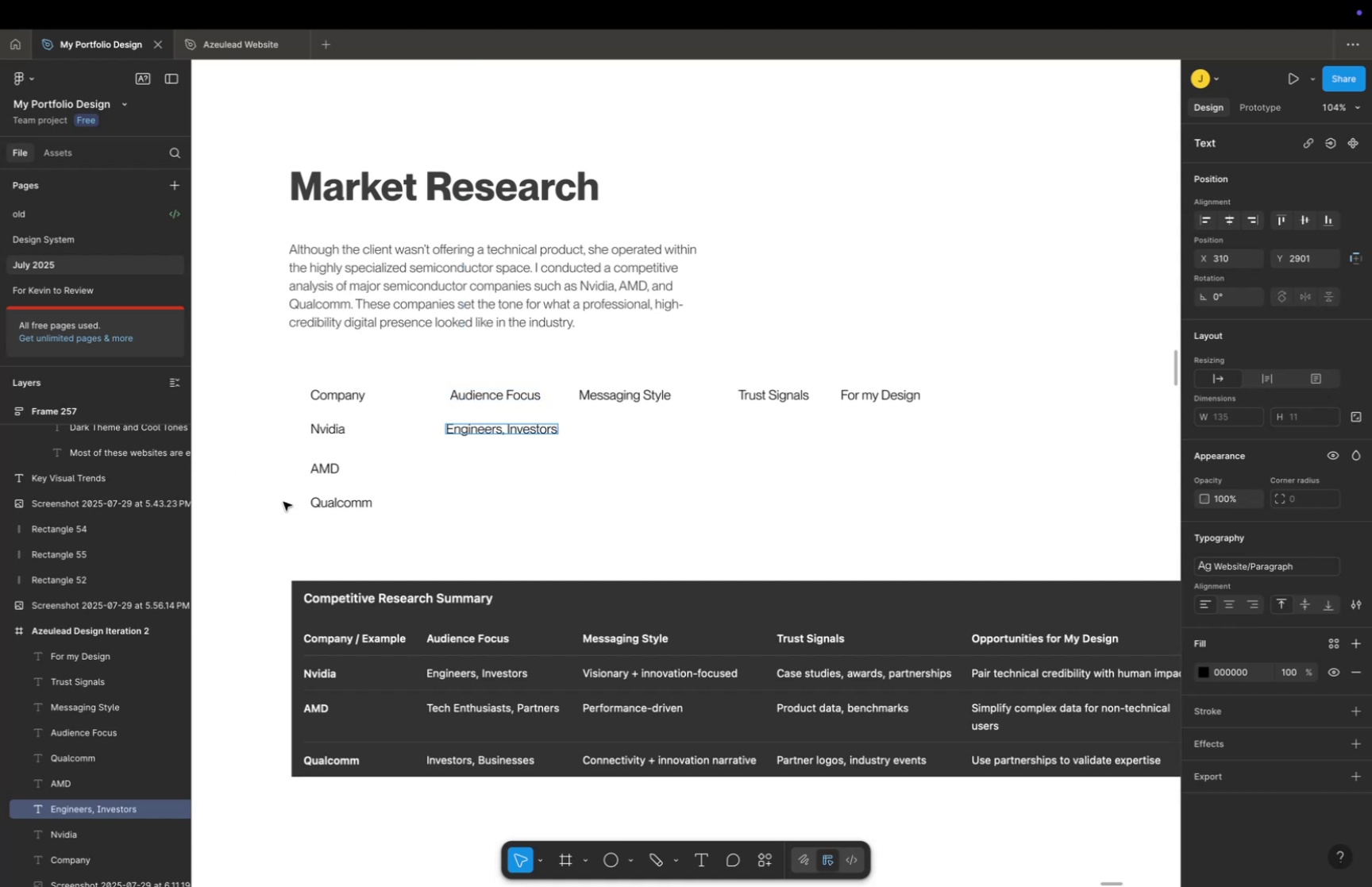 
left_click([886, 181])
 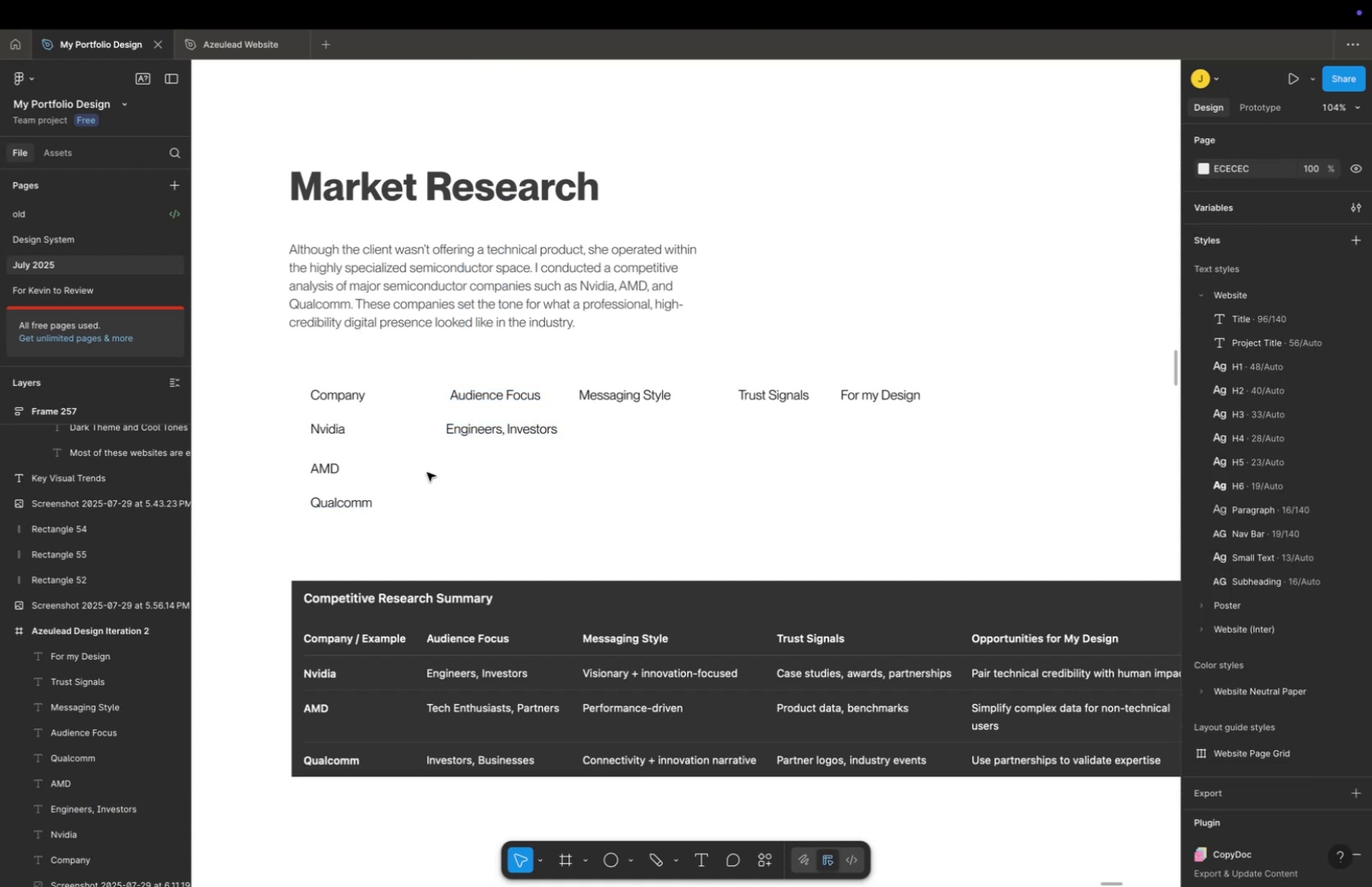 
key(Space)
 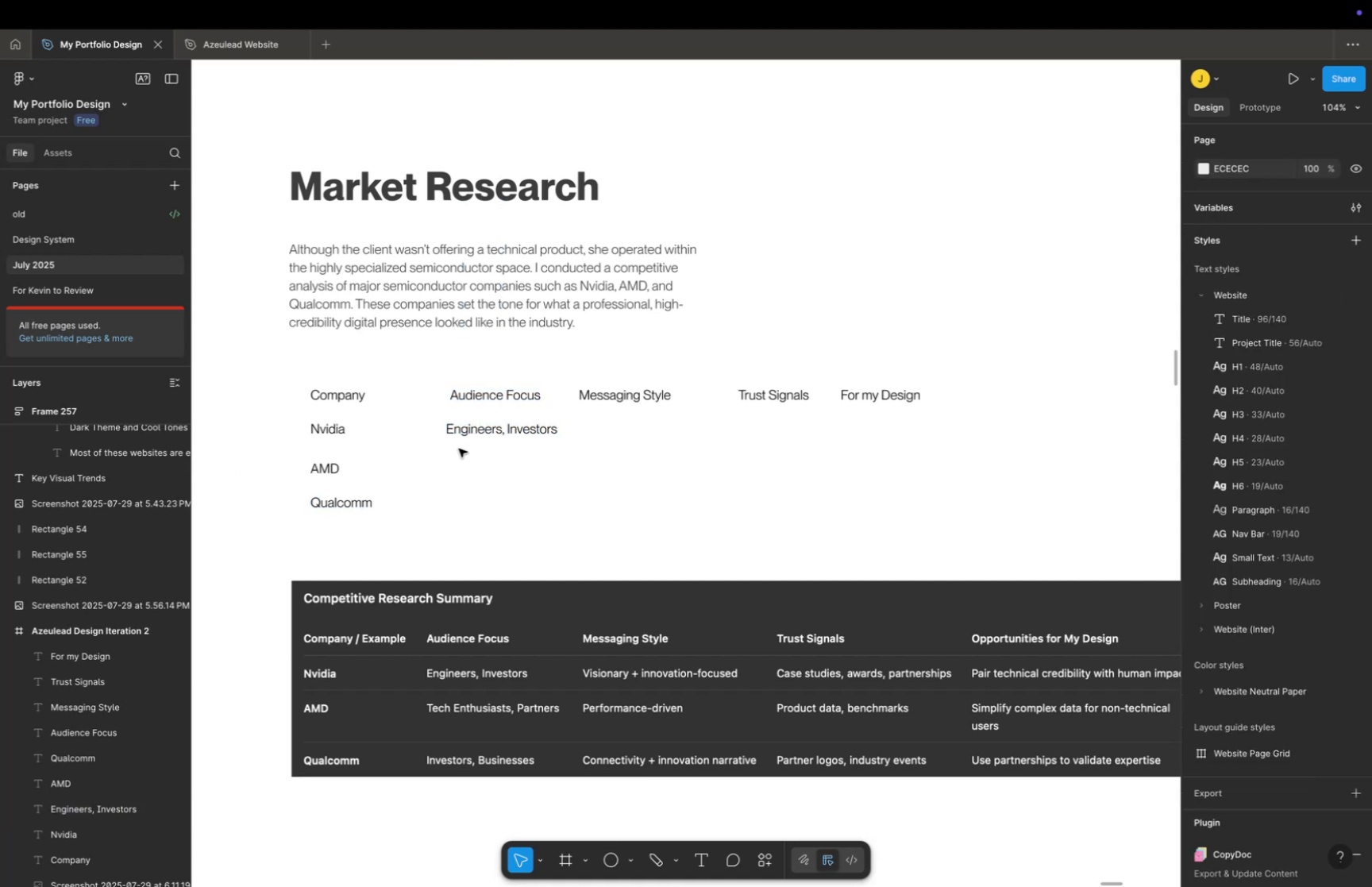 
left_click_drag(start_coordinate=[836, 180], to_coordinate=[888, 201])
 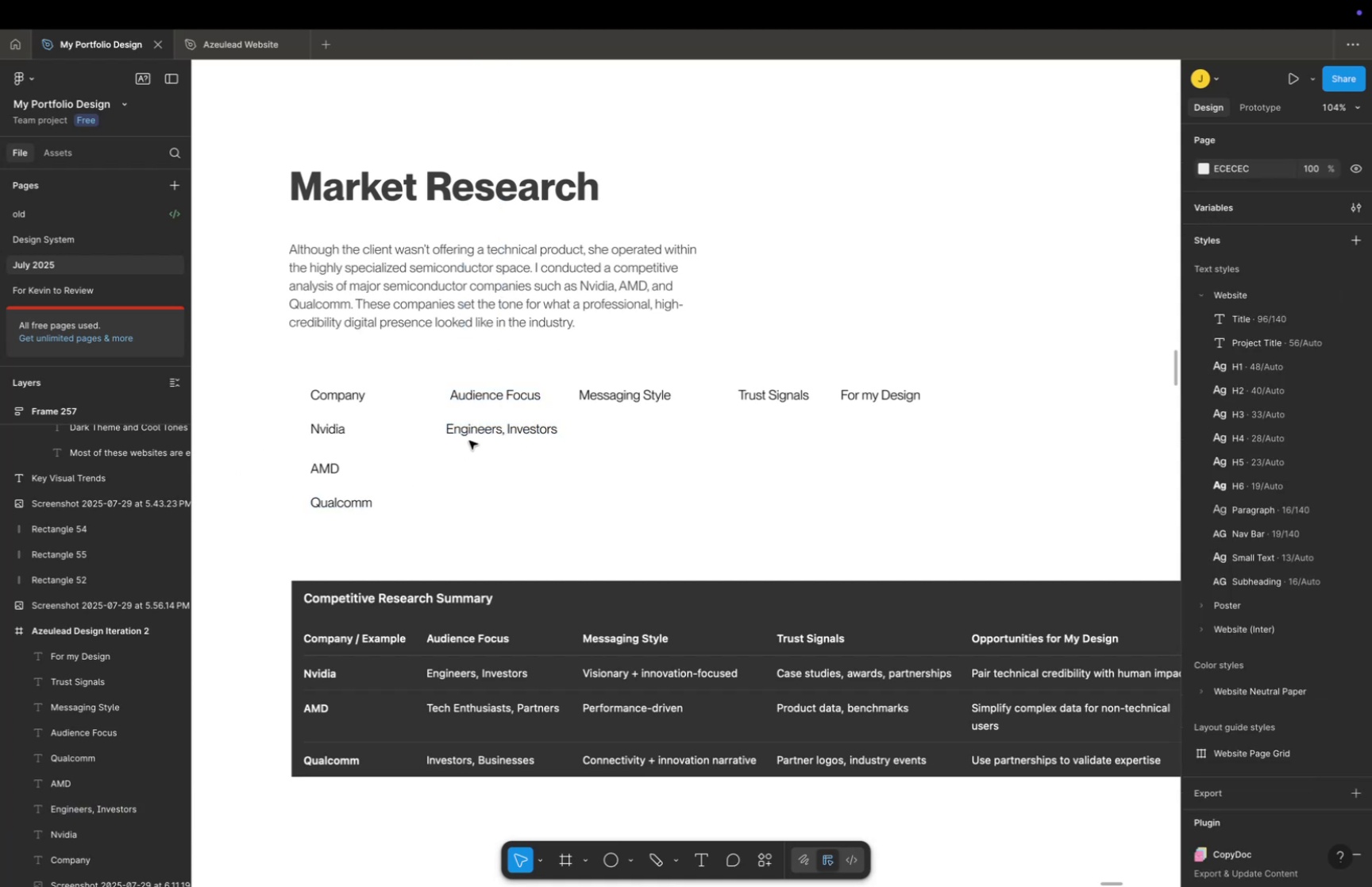 
hold_key(key=CommandLeft, duration=0.66)
scroll: coordinate [852, 270], scroll_direction: down, amount: 33.0
 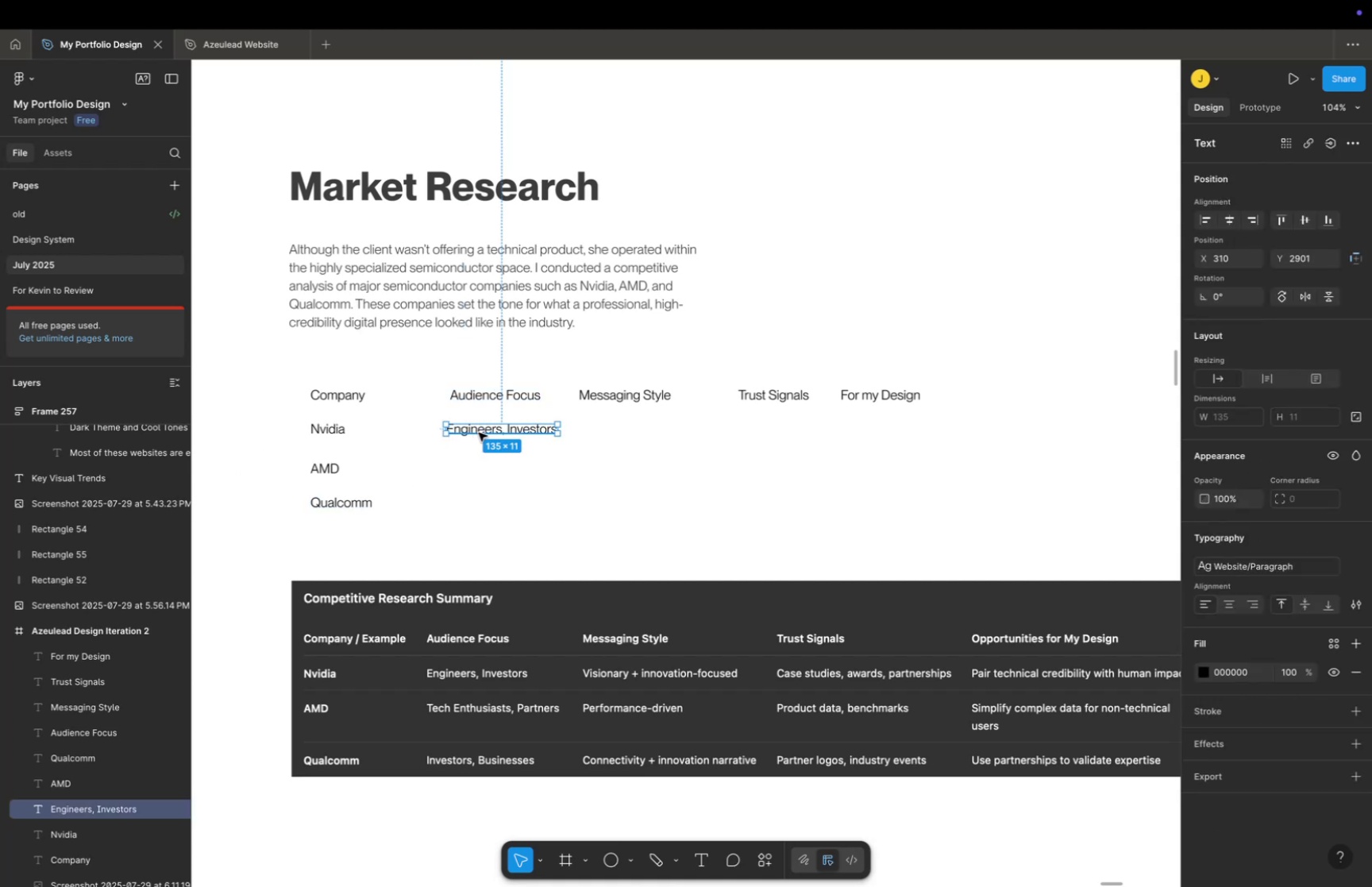 
left_click_drag(start_coordinate=[844, 241], to_coordinate=[498, 287])
 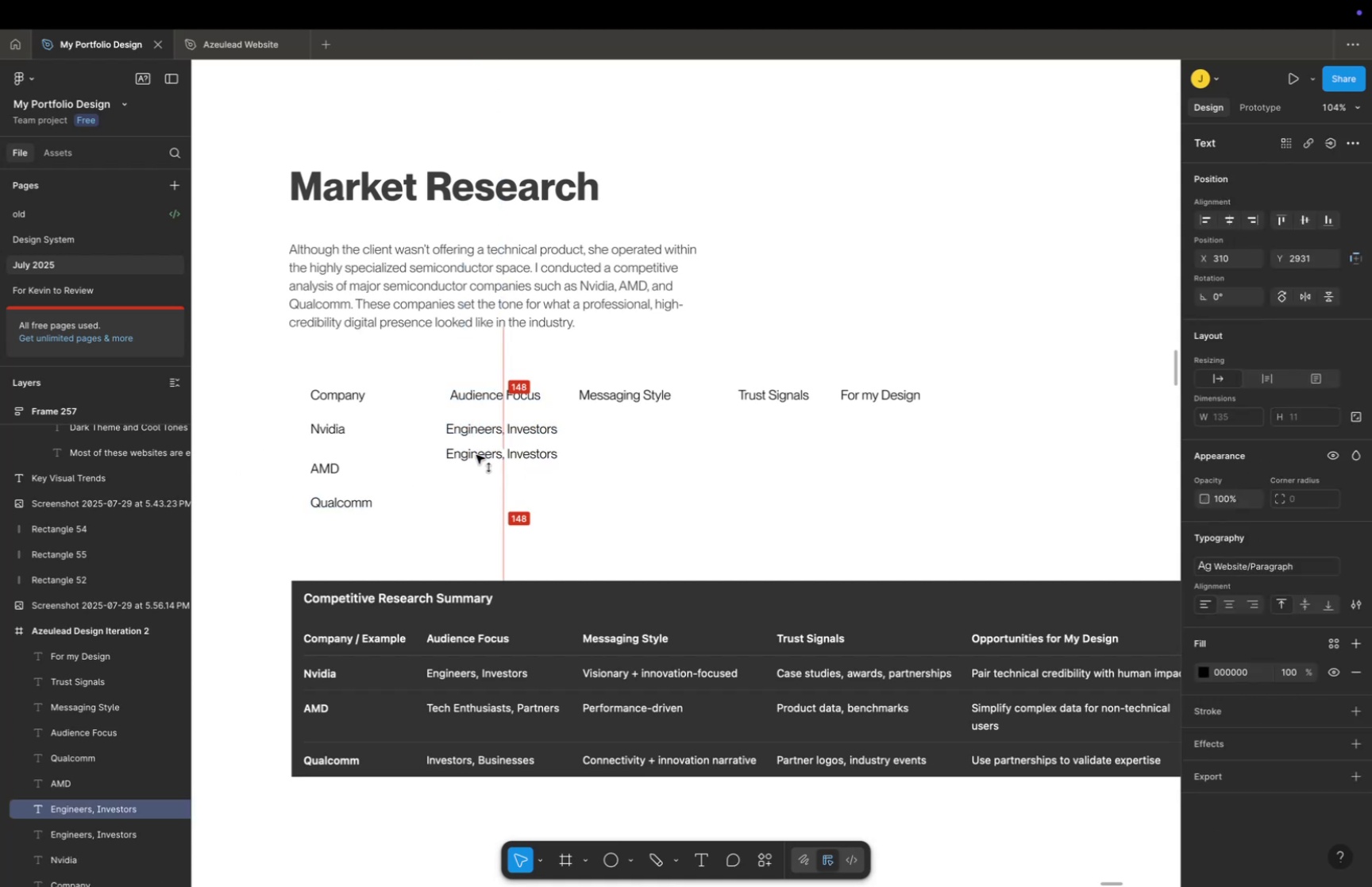 
key(Meta+X)
 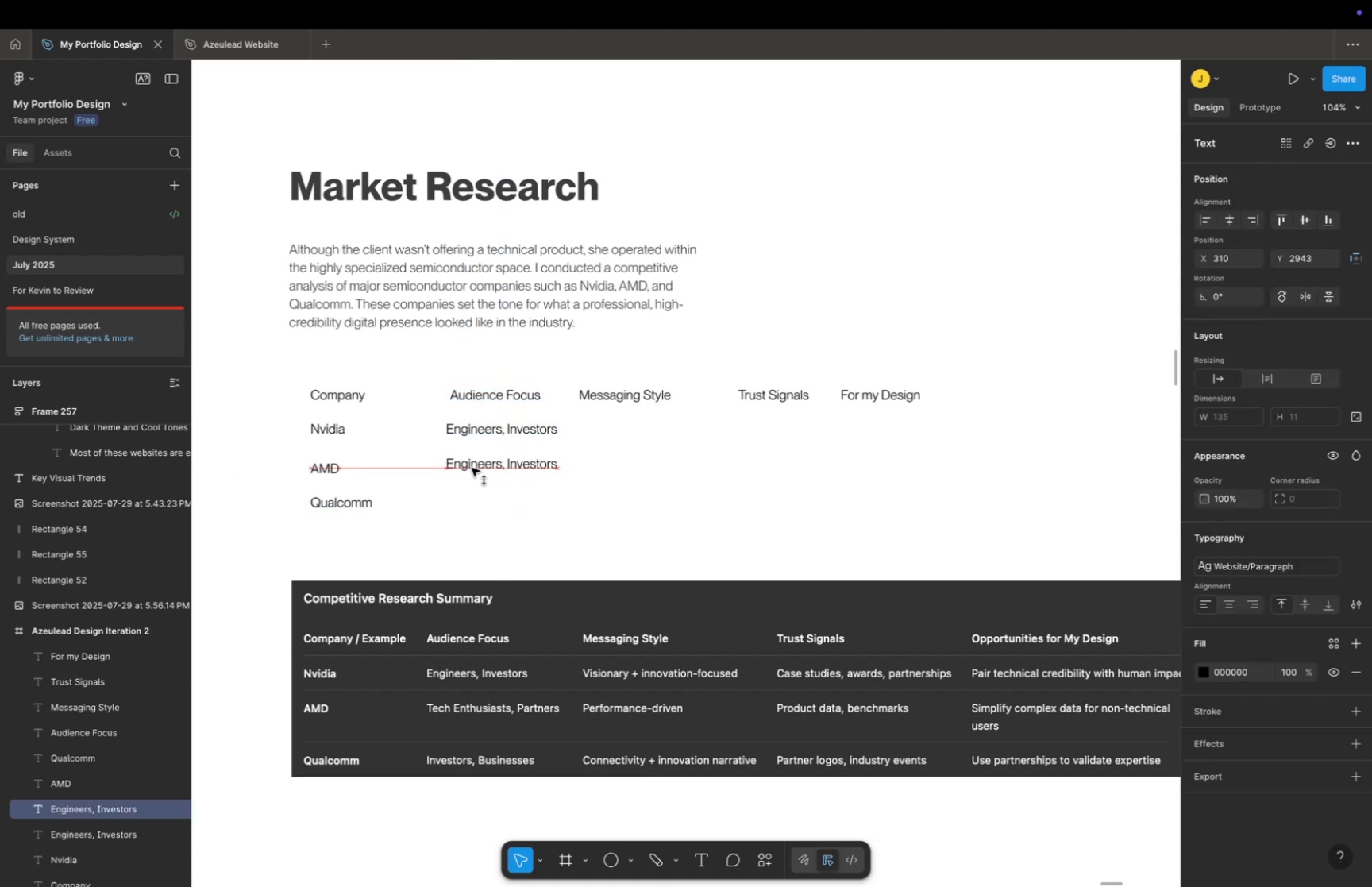 
hold_key(key=CommandLeft, duration=0.31)
scroll: coordinate [555, 282], scroll_direction: down, amount: 23.0
 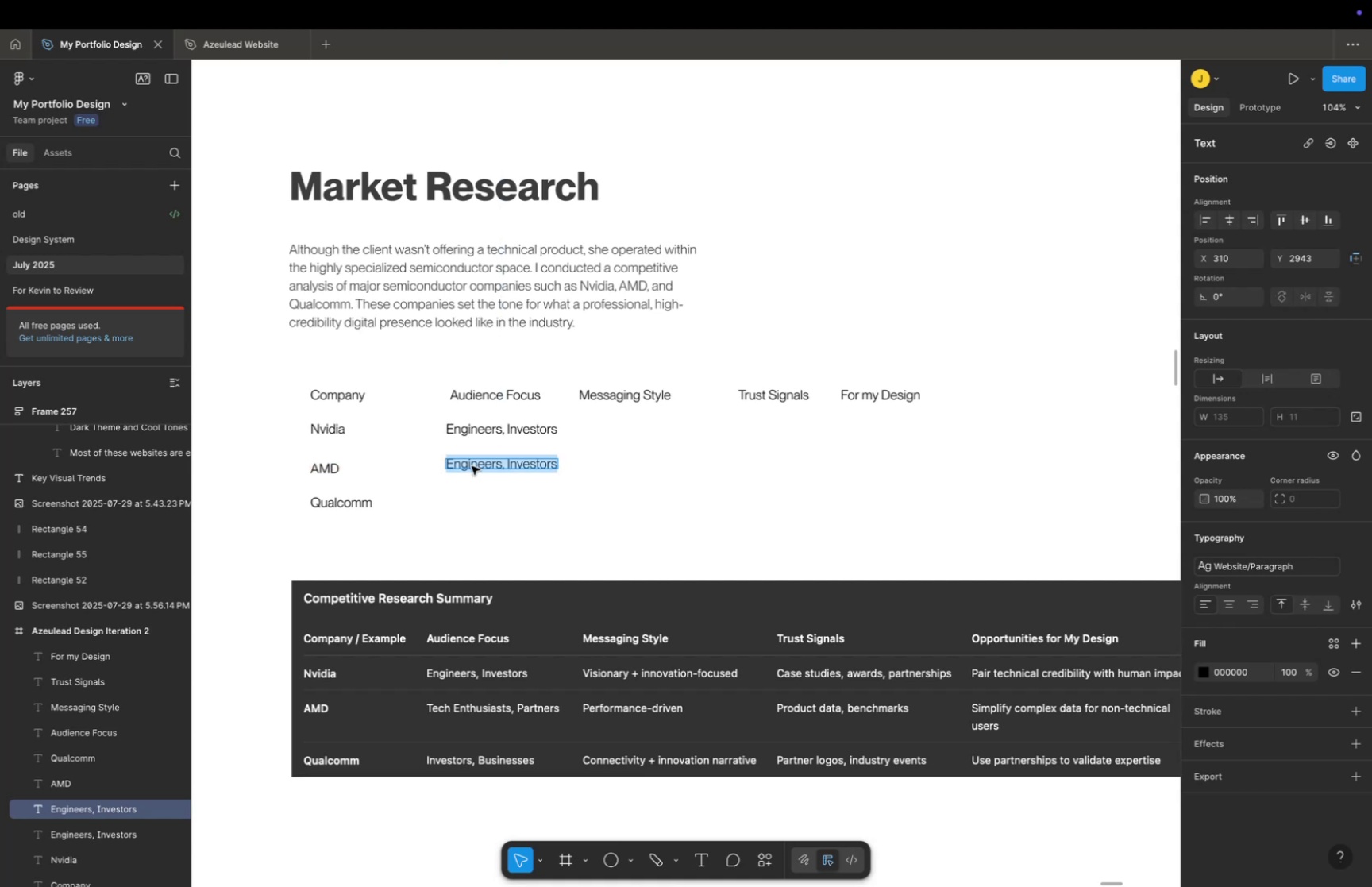 
key(Space)
 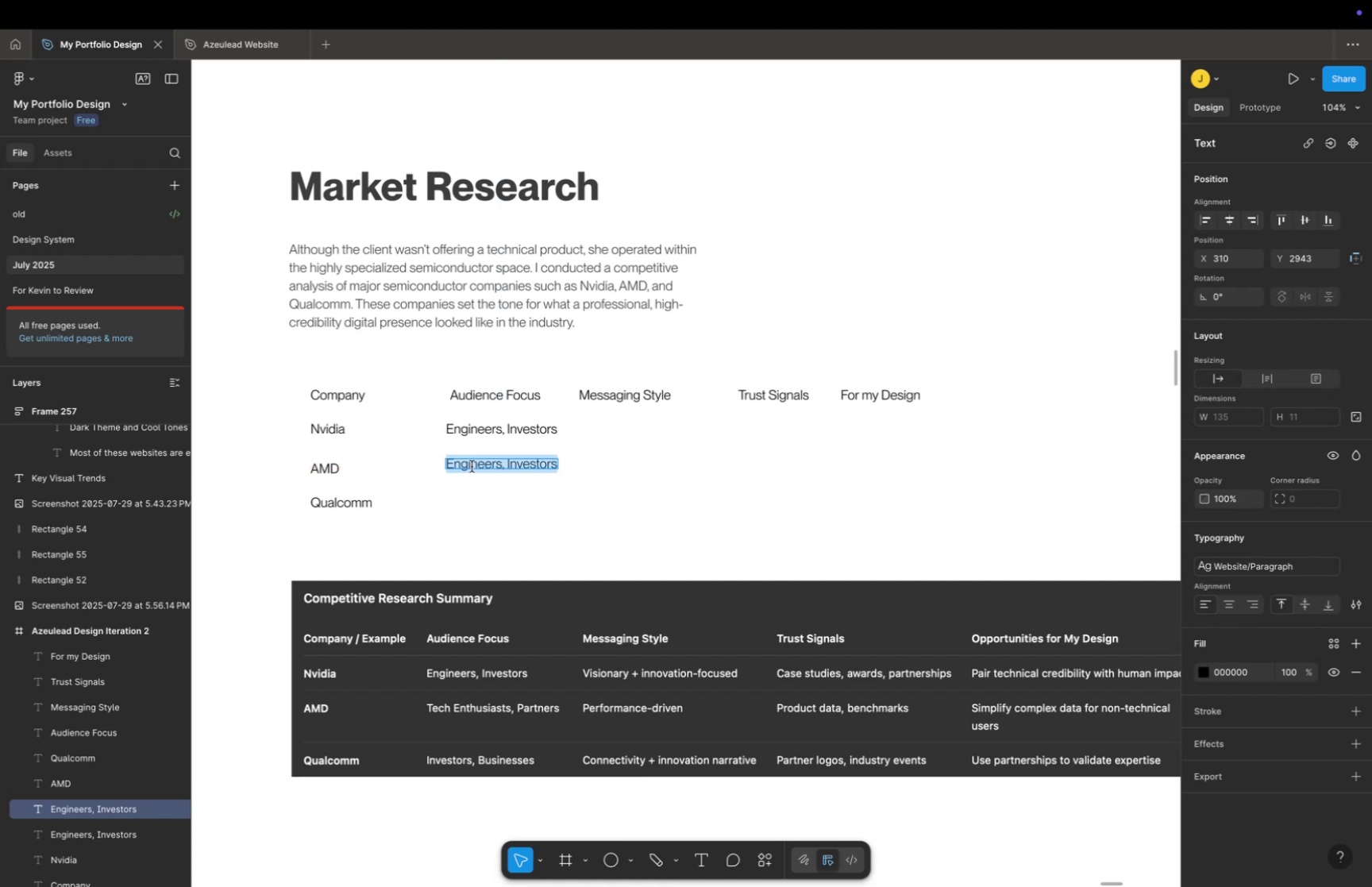 
left_click_drag(start_coordinate=[823, 359], to_coordinate=[579, 342])
 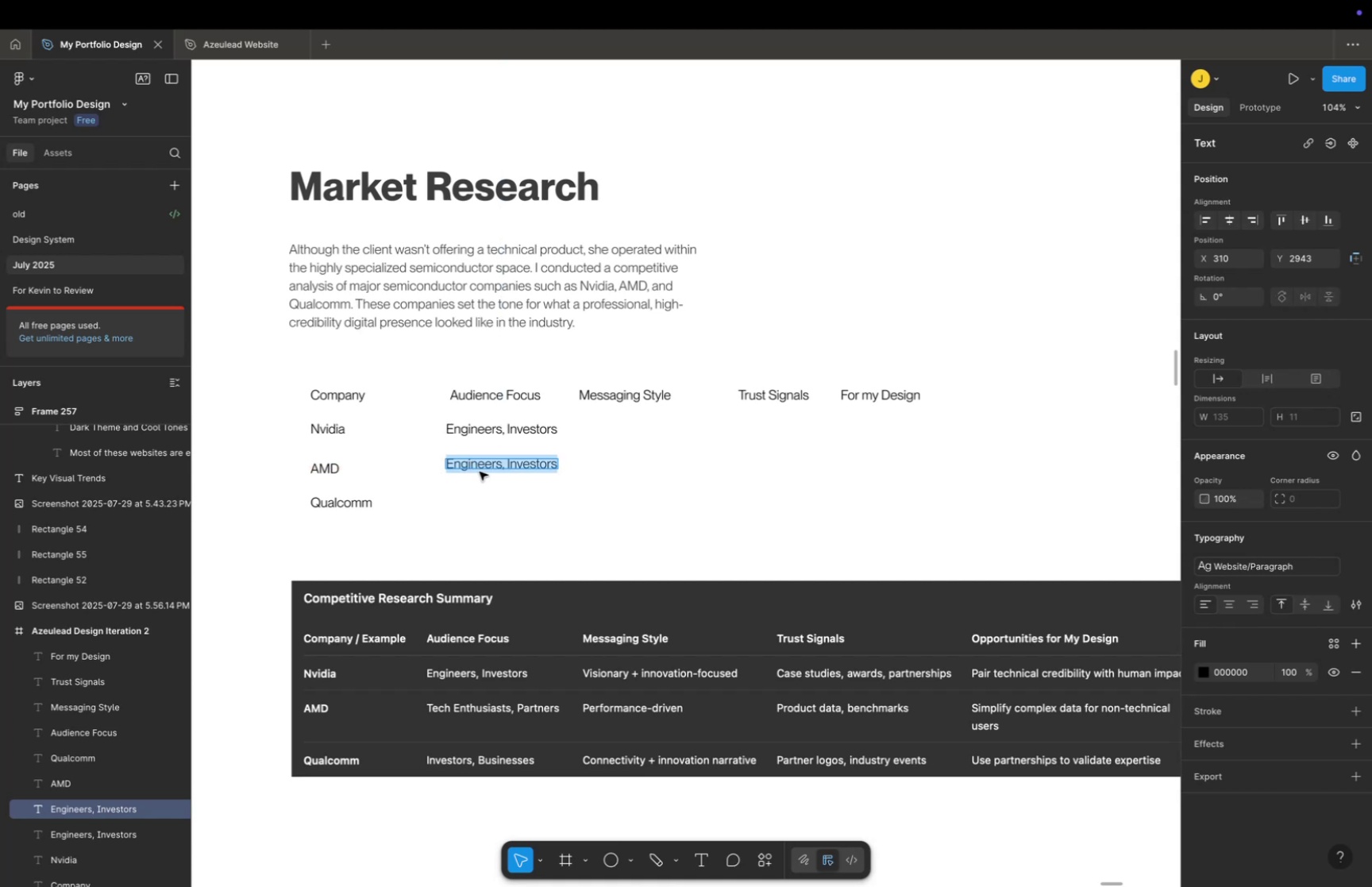 
key(Meta+CommandLeft)
 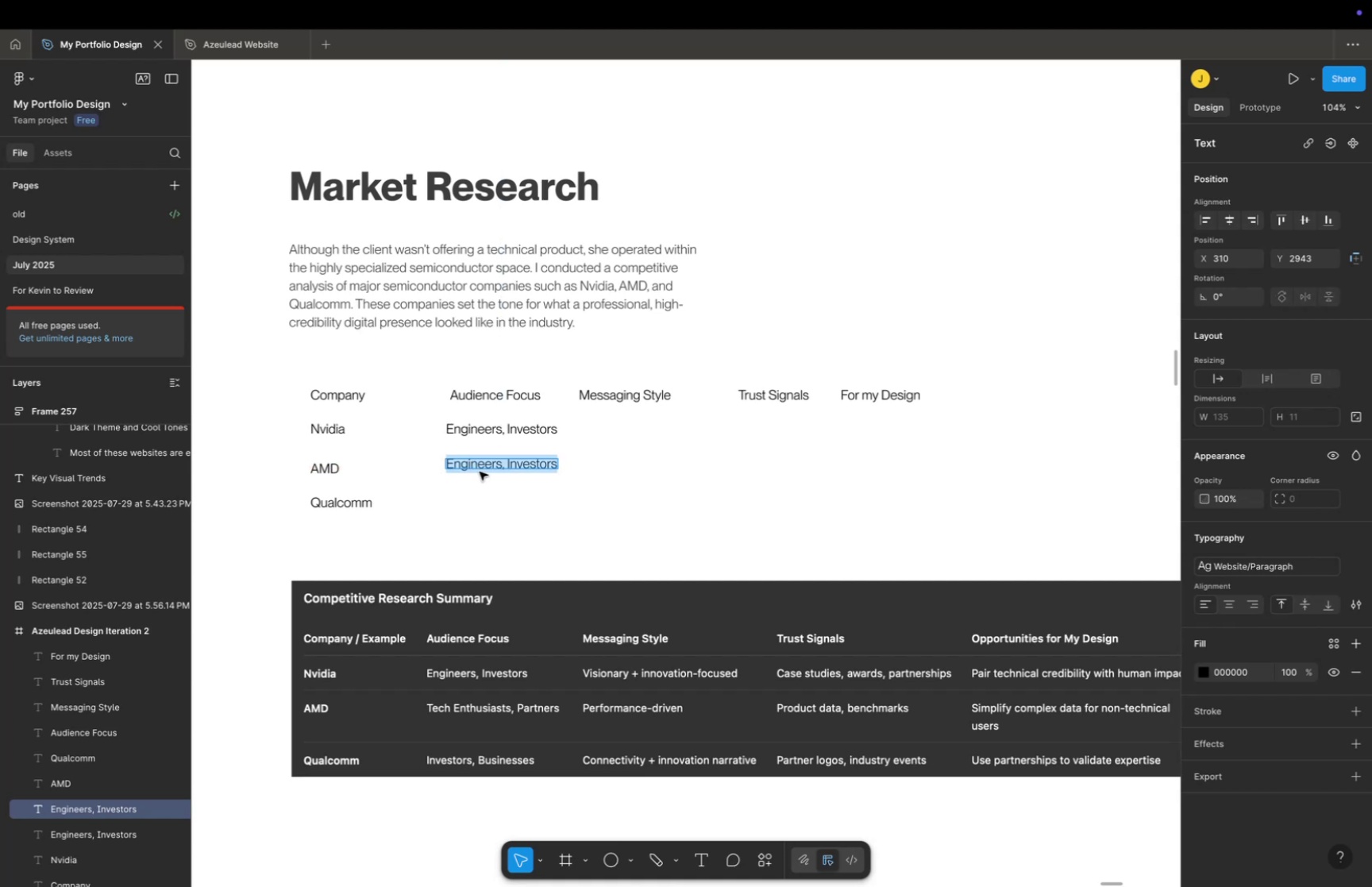 
scroll: coordinate [761, 347], scroll_direction: up, amount: 23.0
 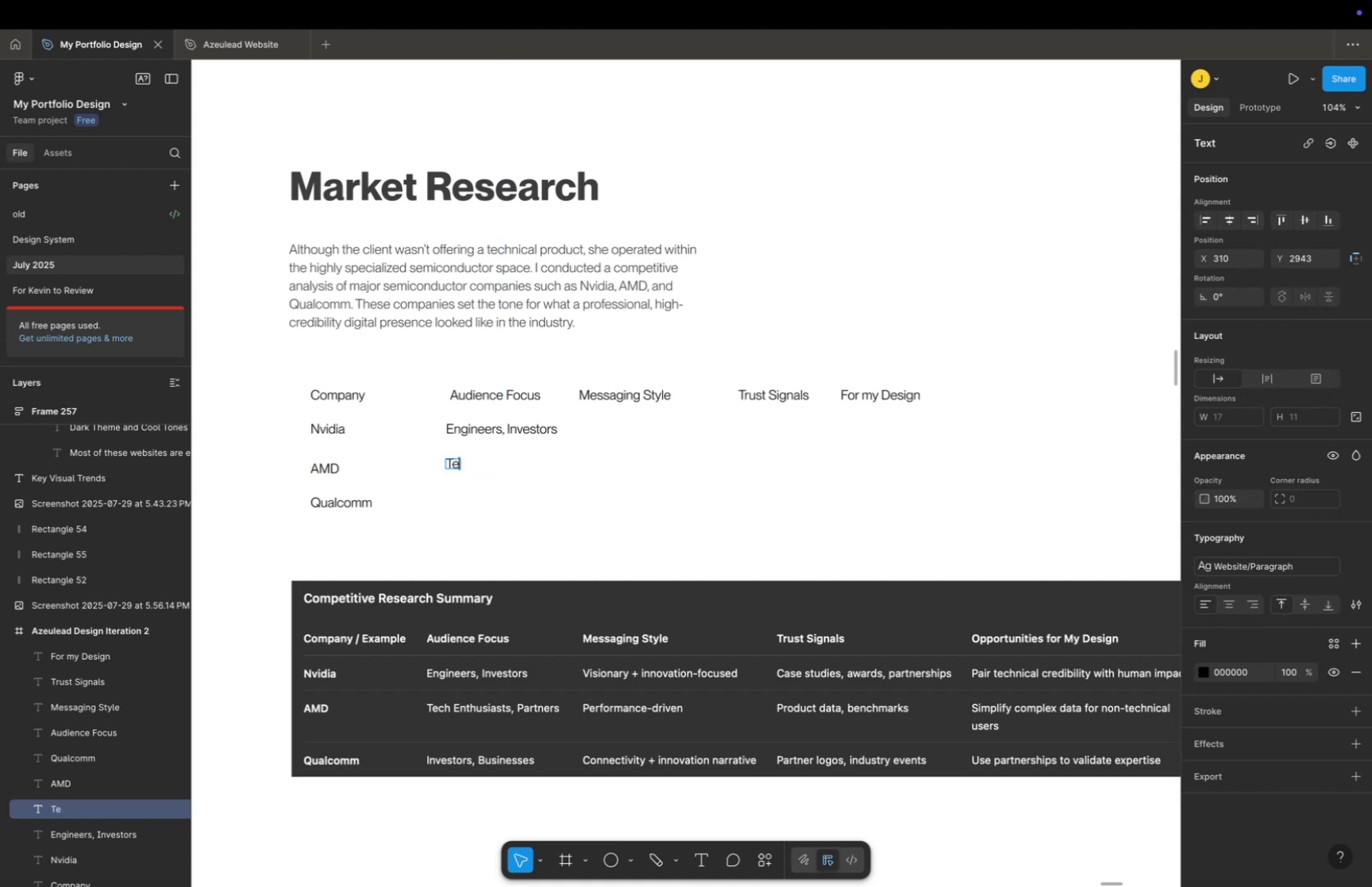 
key(Space)
 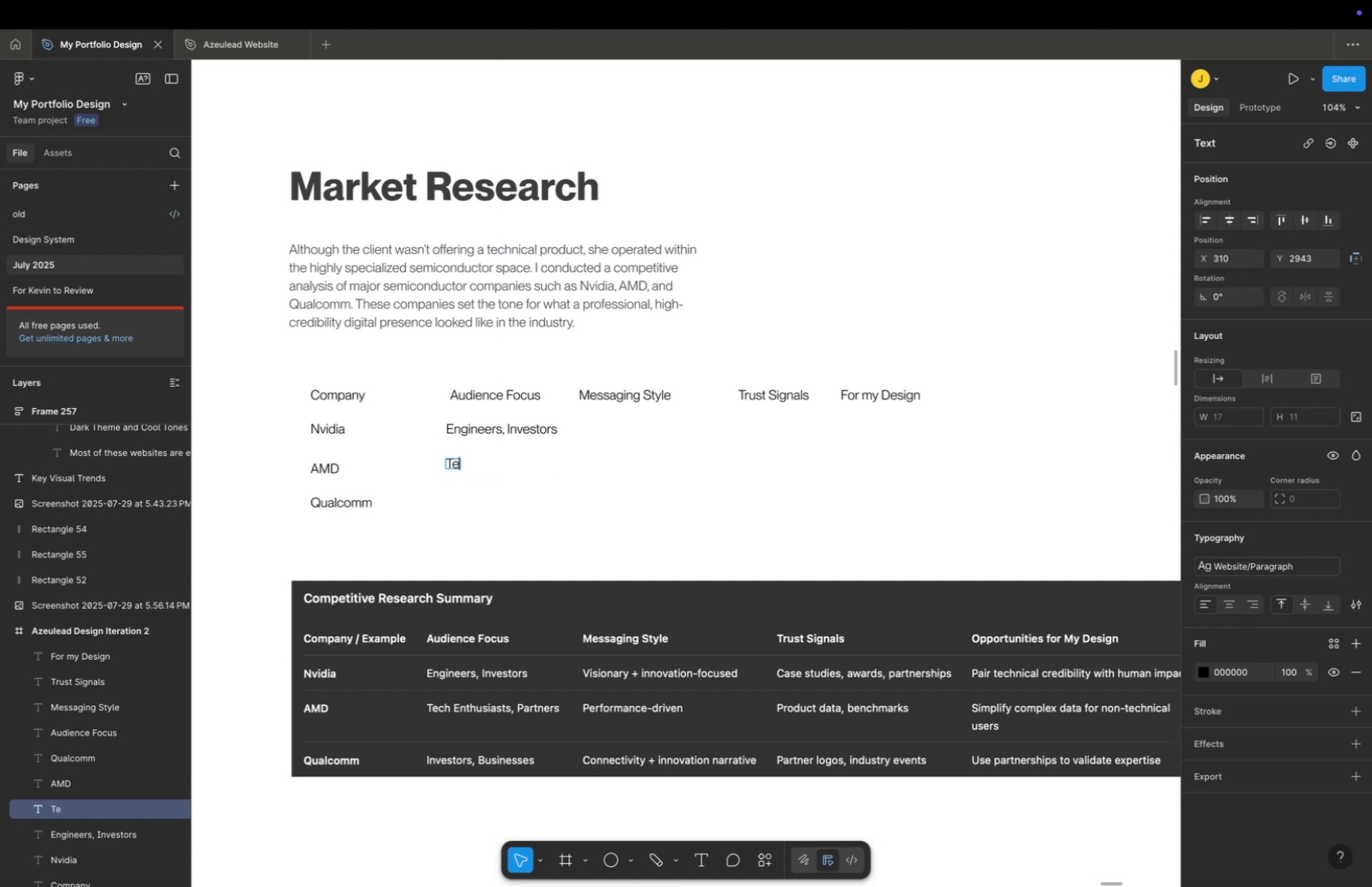 
left_click_drag(start_coordinate=[958, 343], to_coordinate=[827, 357])
 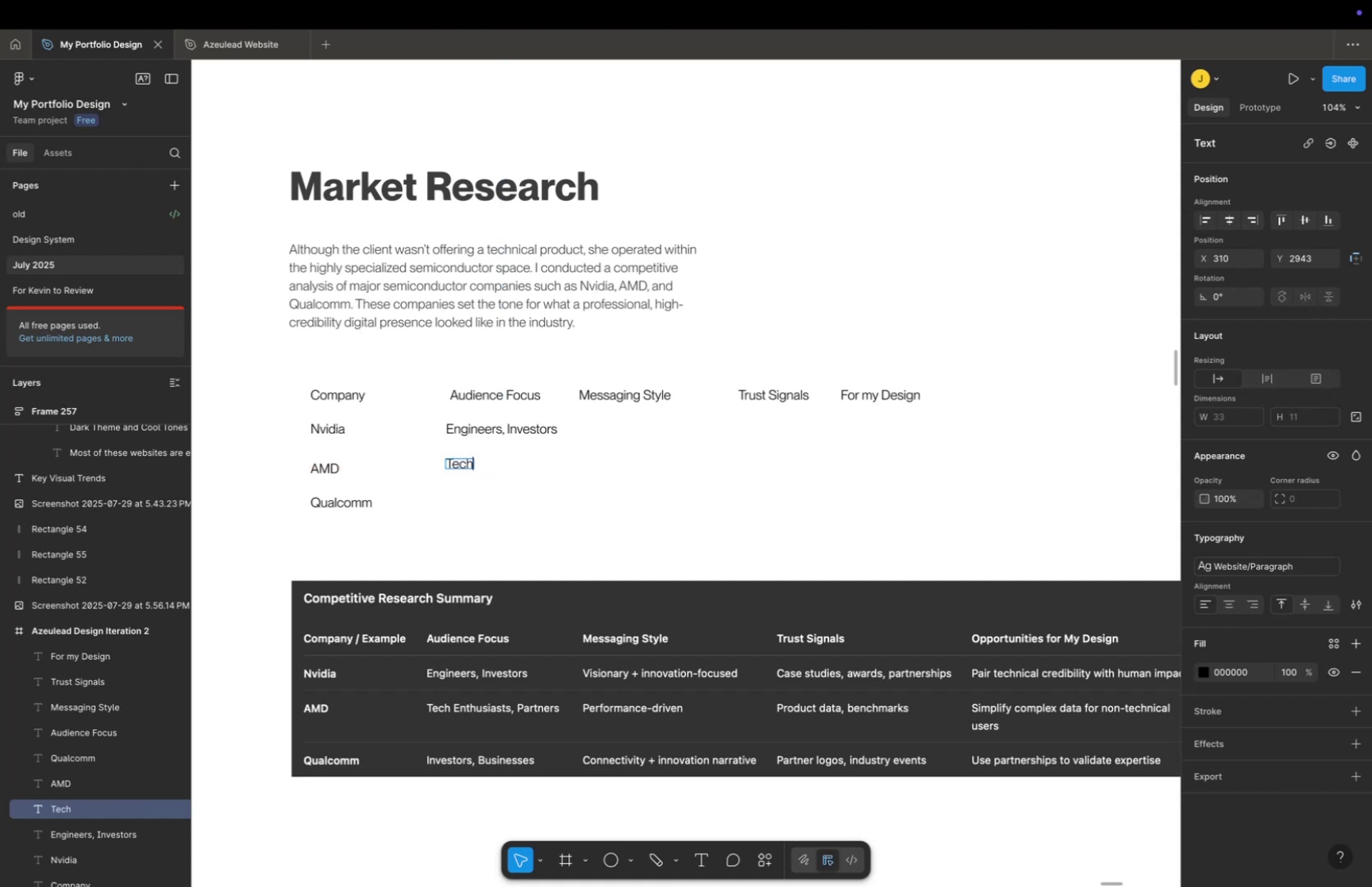 
key(Meta+CommandLeft)
 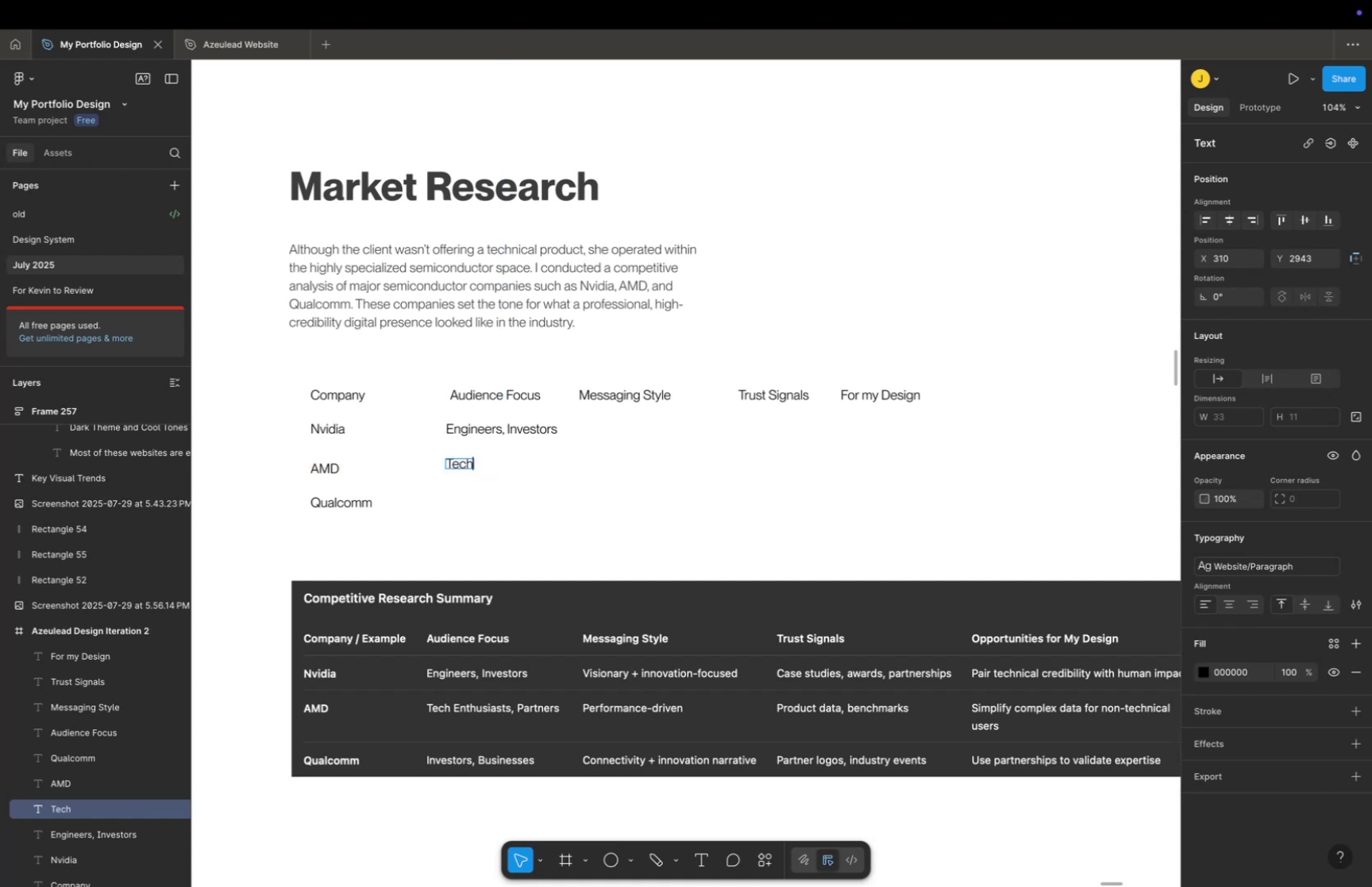 
scroll: coordinate [815, 364], scroll_direction: down, amount: 22.0
 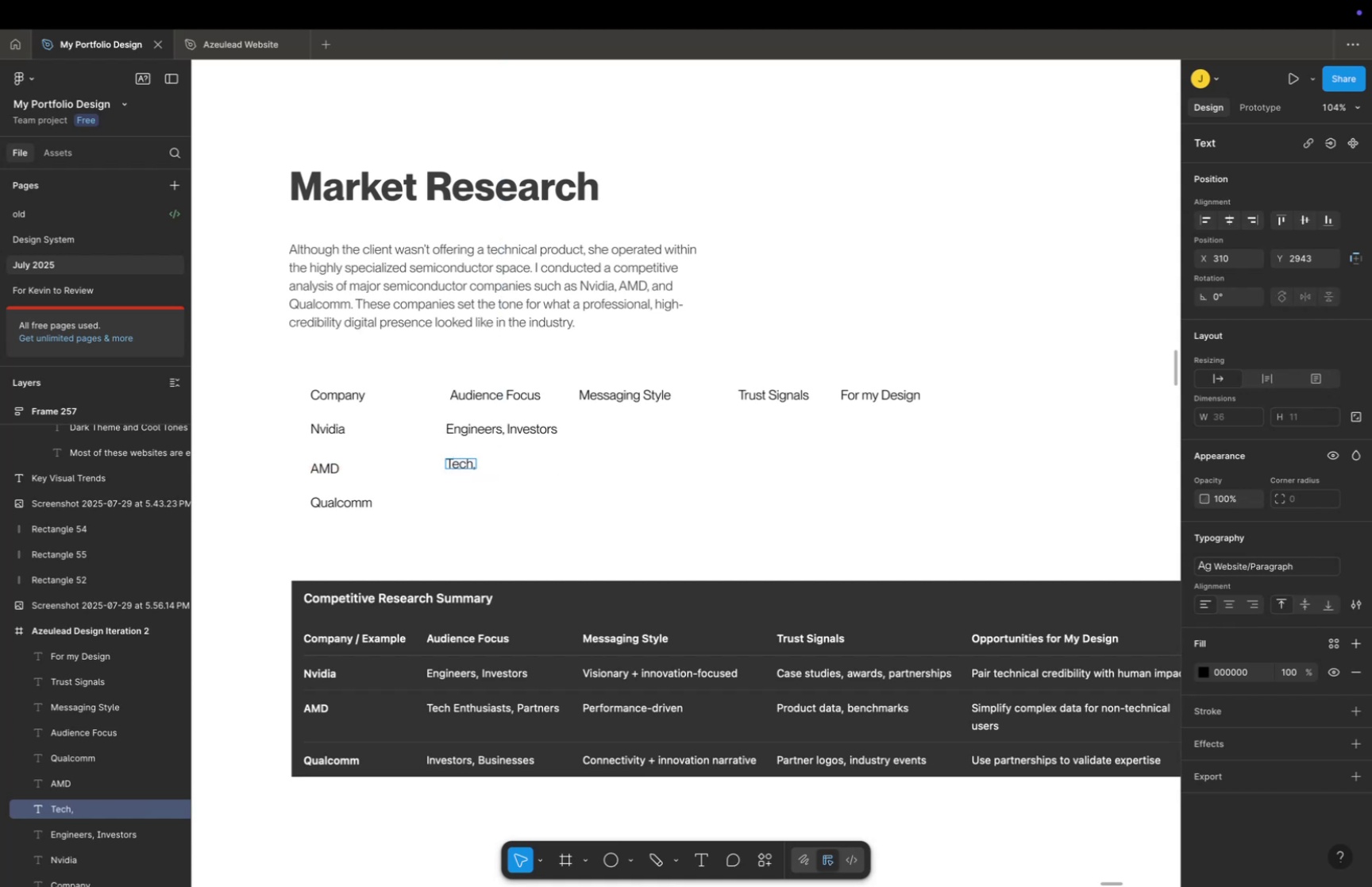 
left_click_drag(start_coordinate=[903, 590], to_coordinate=[638, 423])
 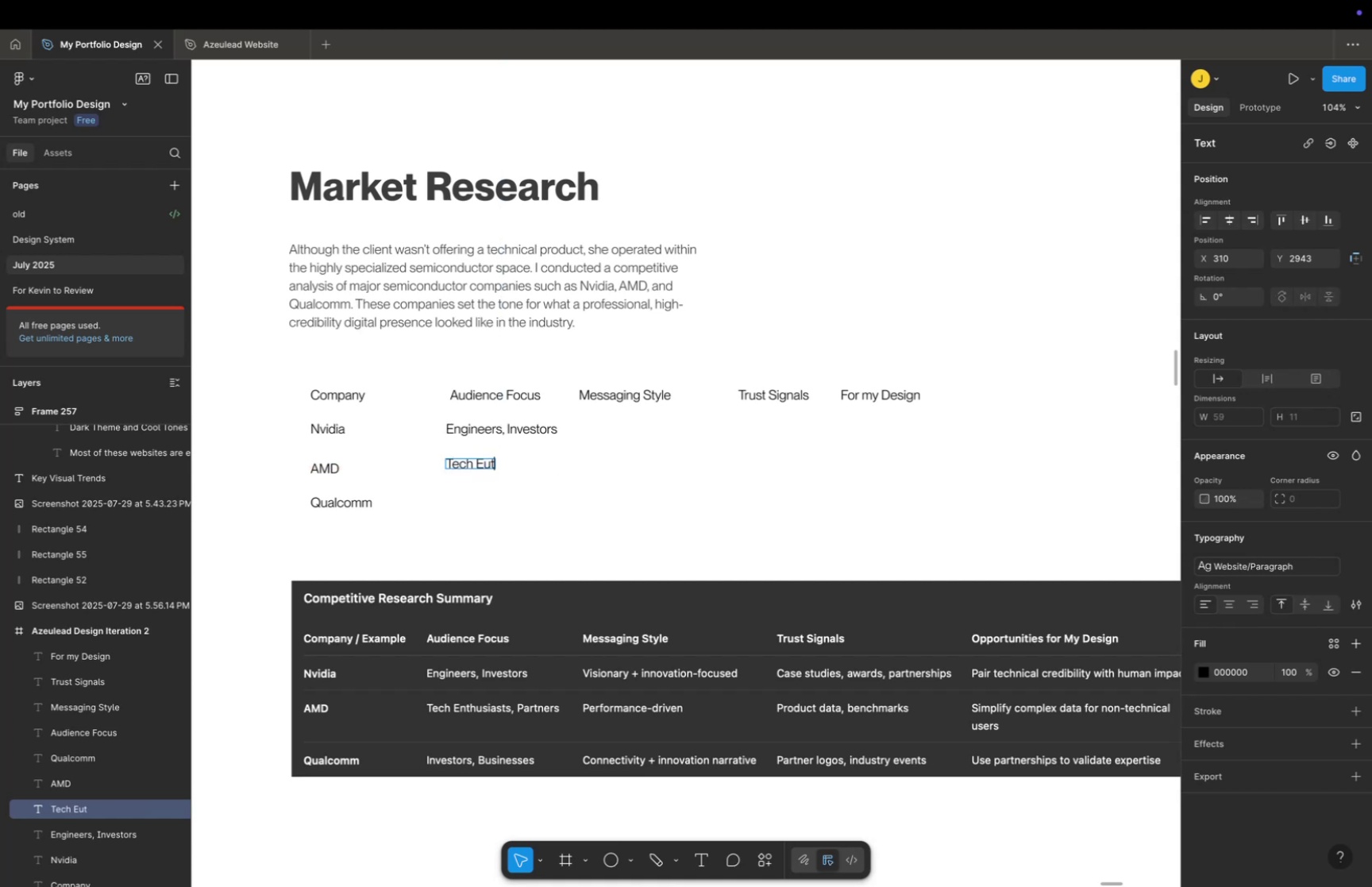 
hold_key(key=ShiftLeft, duration=0.77)
left_click_drag(start_coordinate=[765, 449], to_coordinate=[773, 525])
 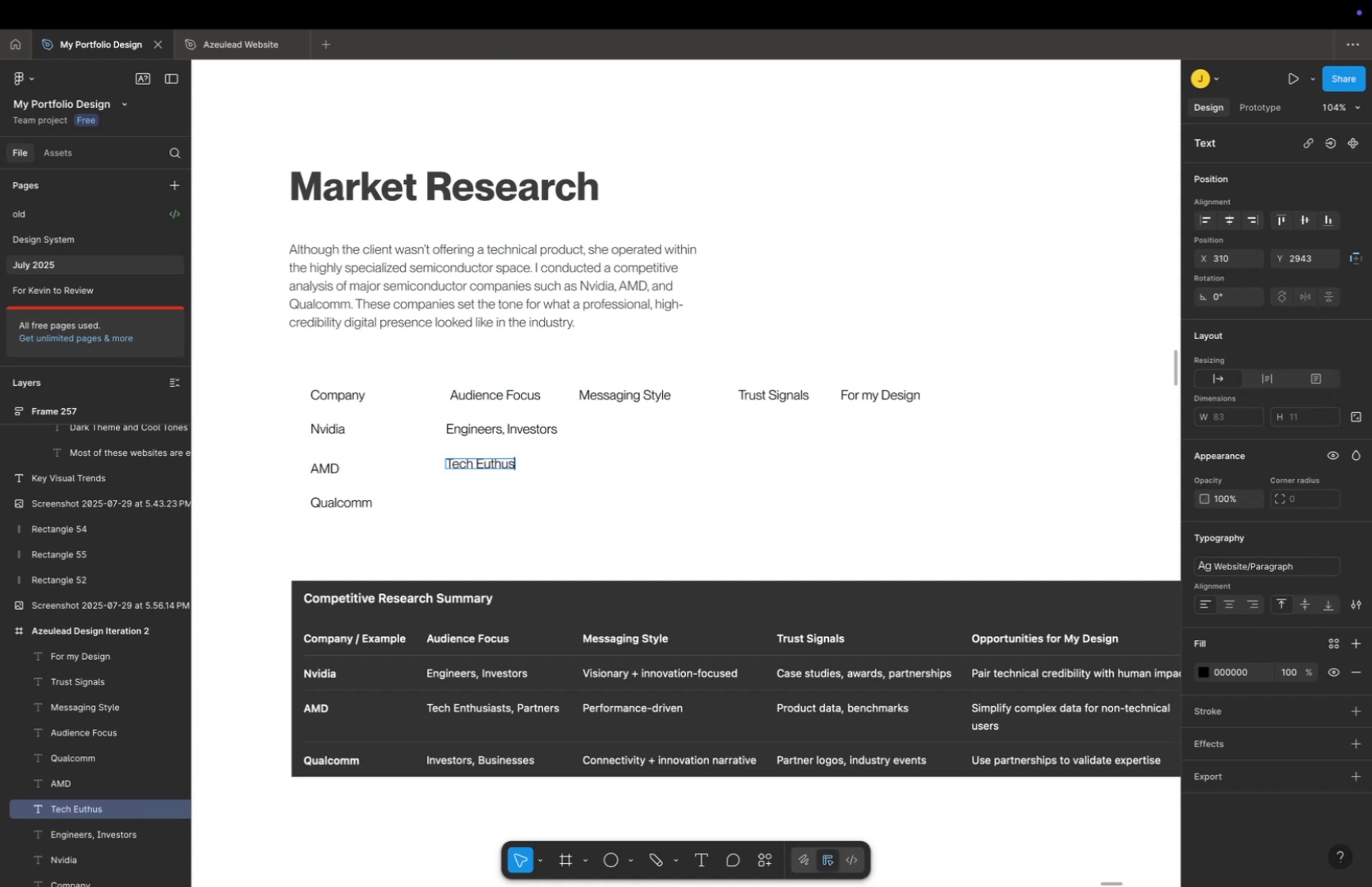 
left_click([834, 431])
 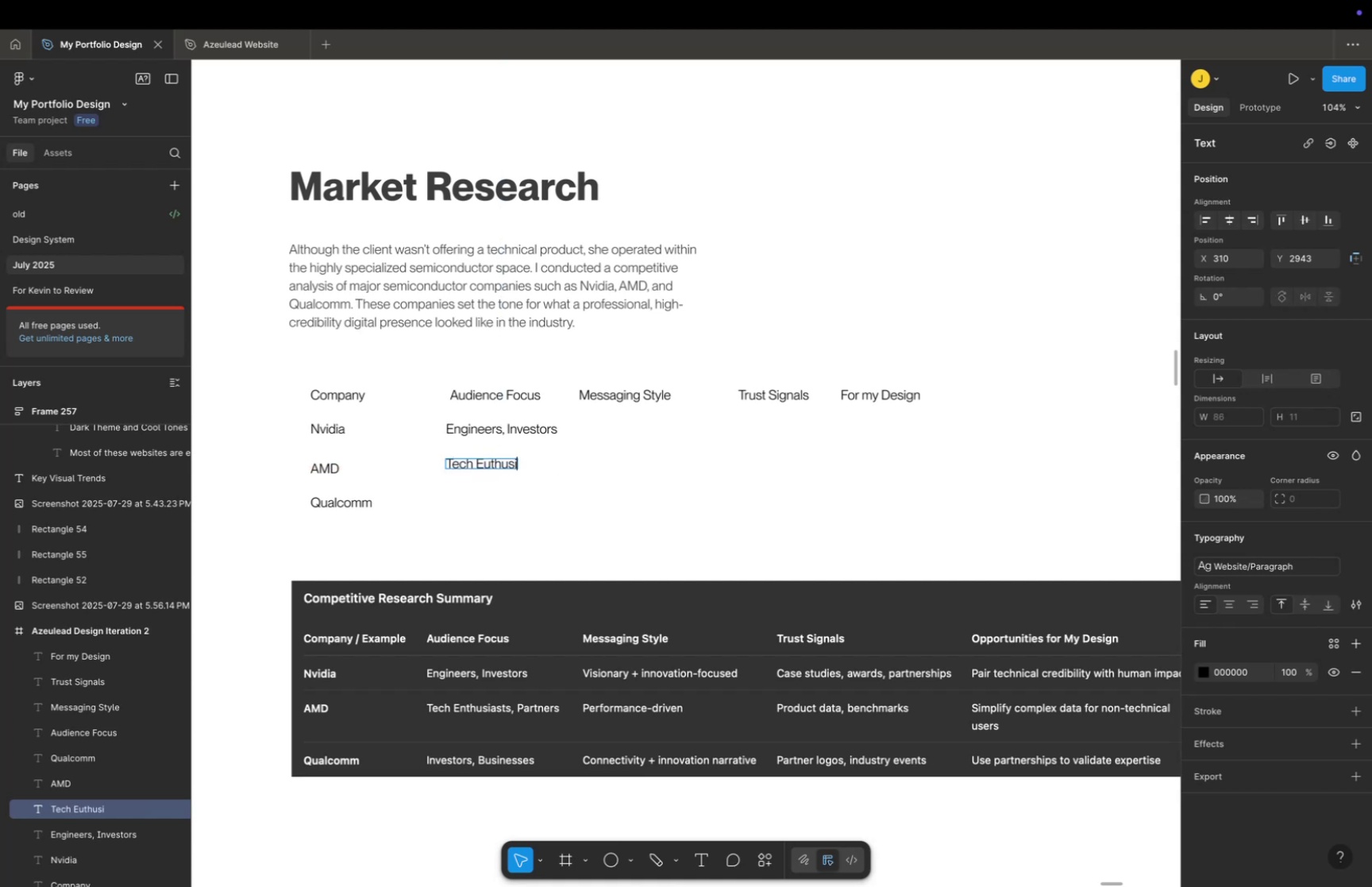 
key(Space)
 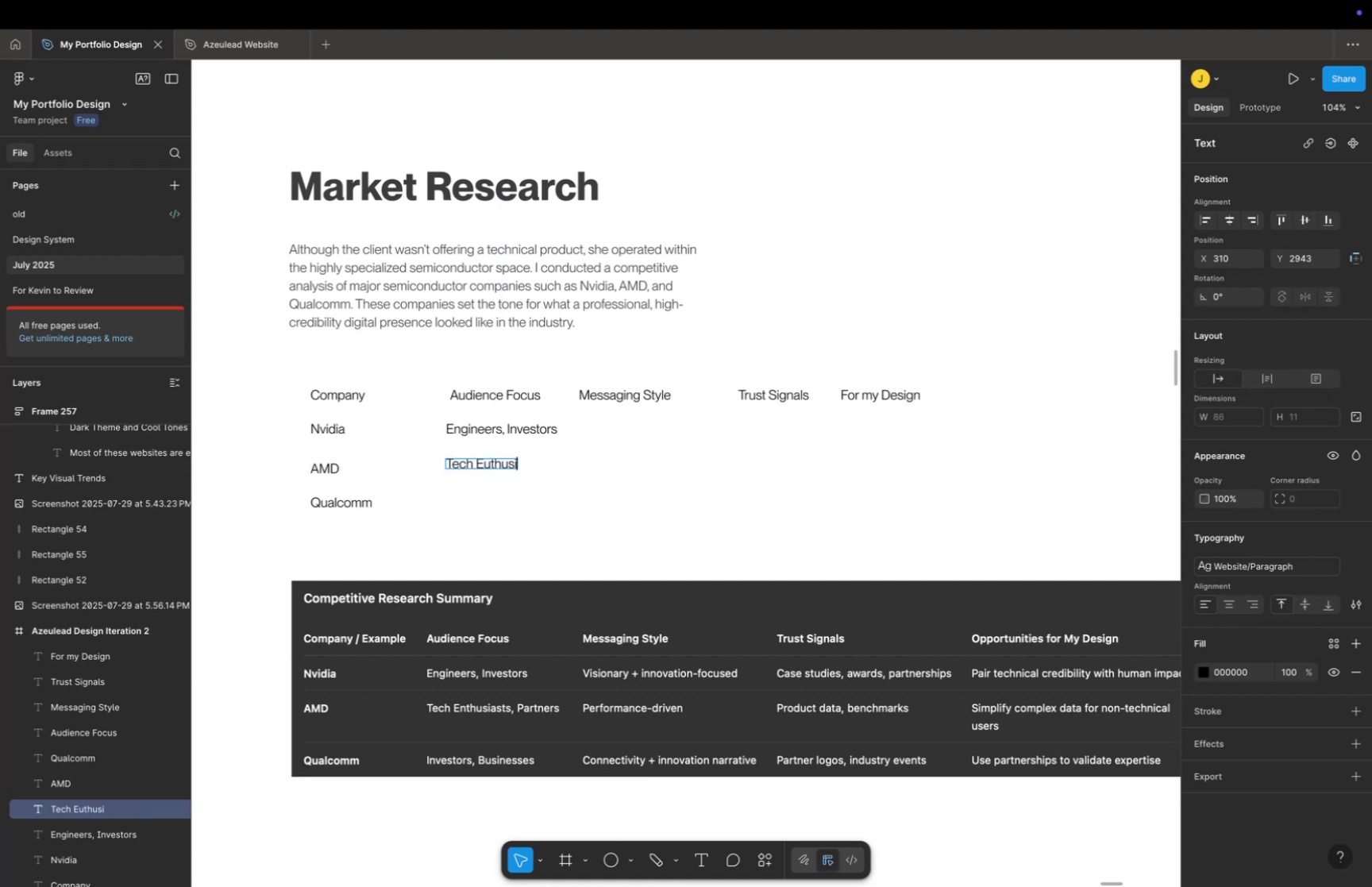 
left_click_drag(start_coordinate=[841, 430], to_coordinate=[641, 372])
 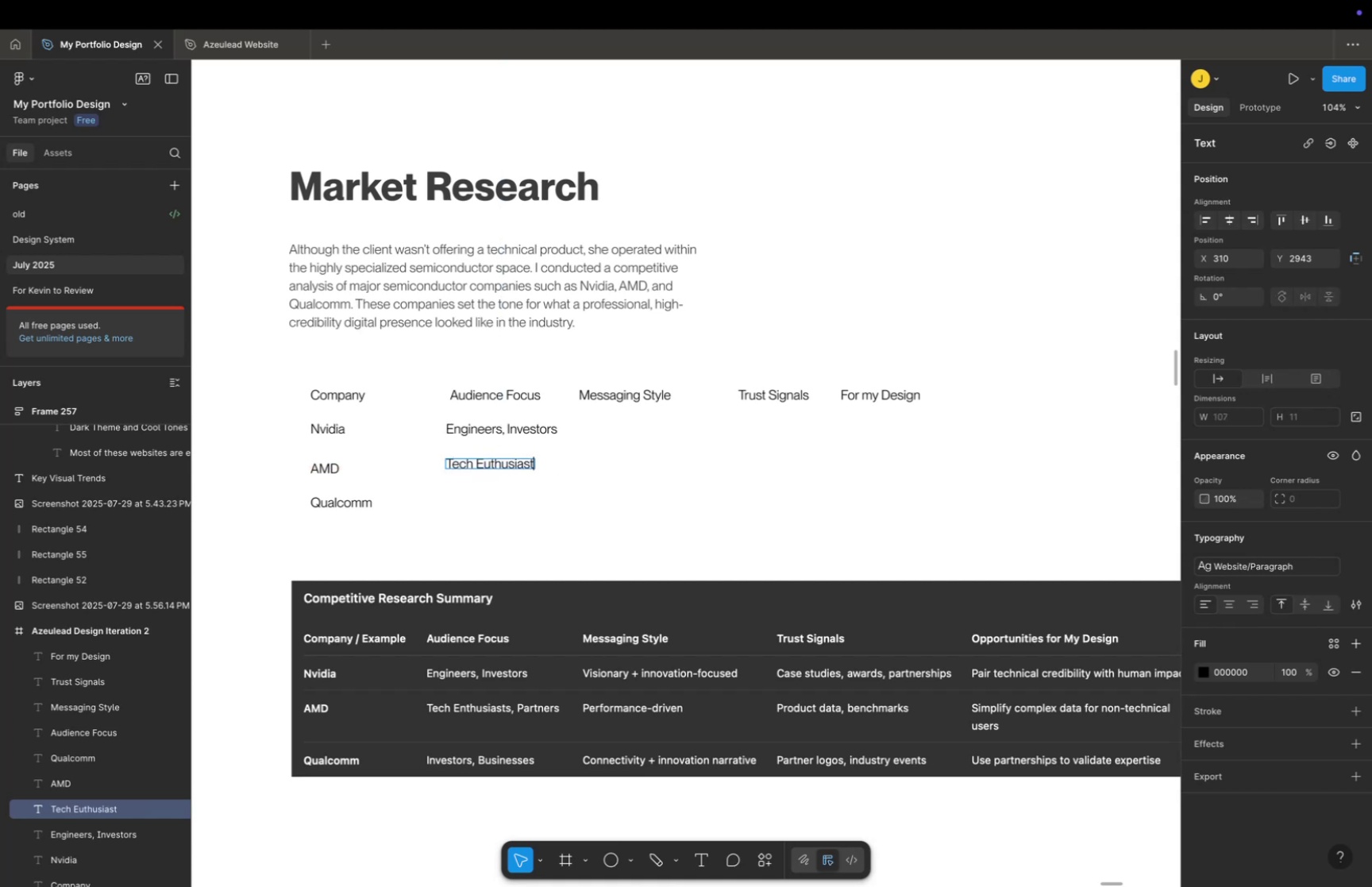 
hold_key(key=CommandLeft, duration=0.51)
scroll: coordinate [981, 431], scroll_direction: down, amount: 5.0
 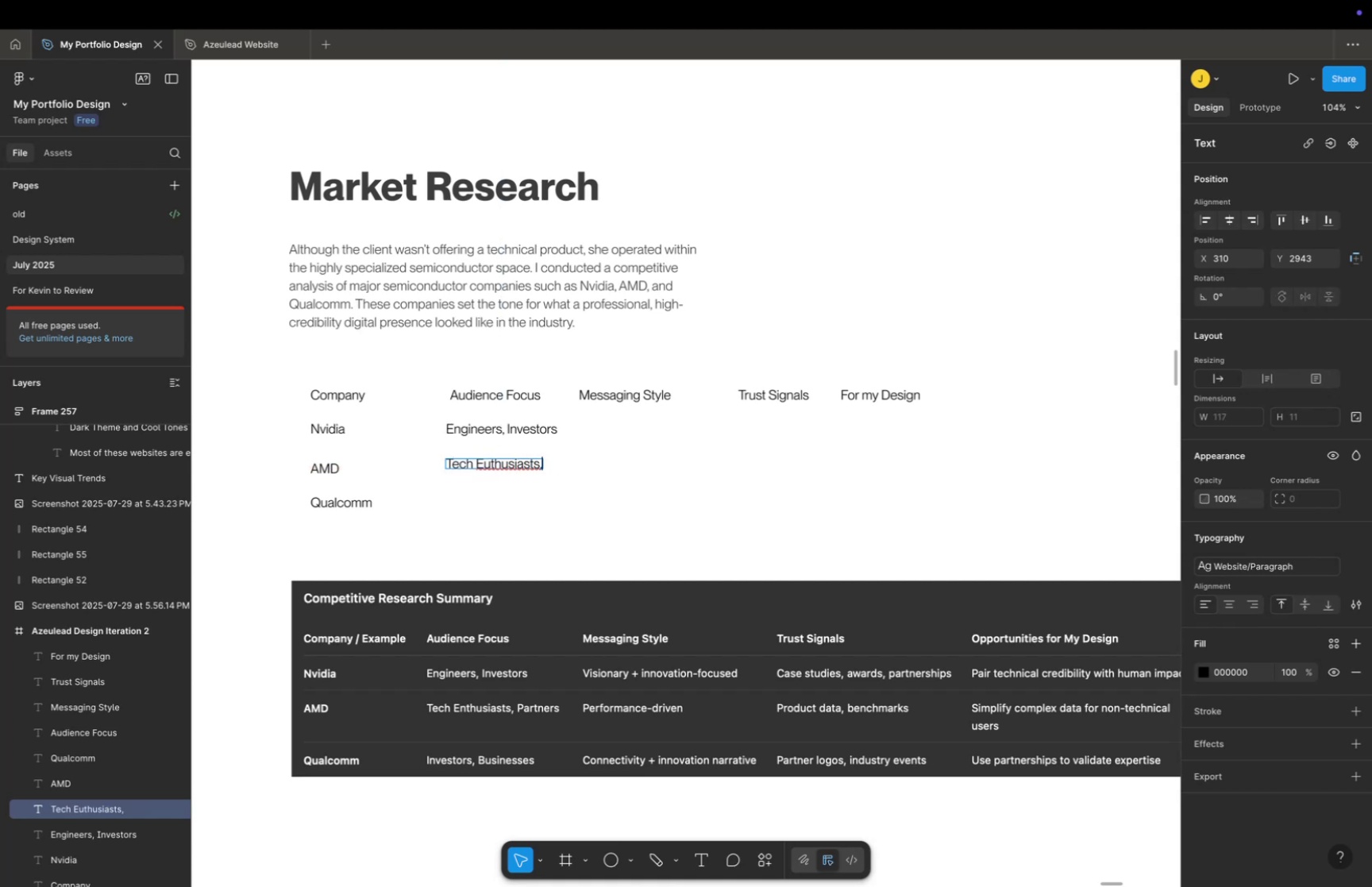 
left_click([927, 411])
 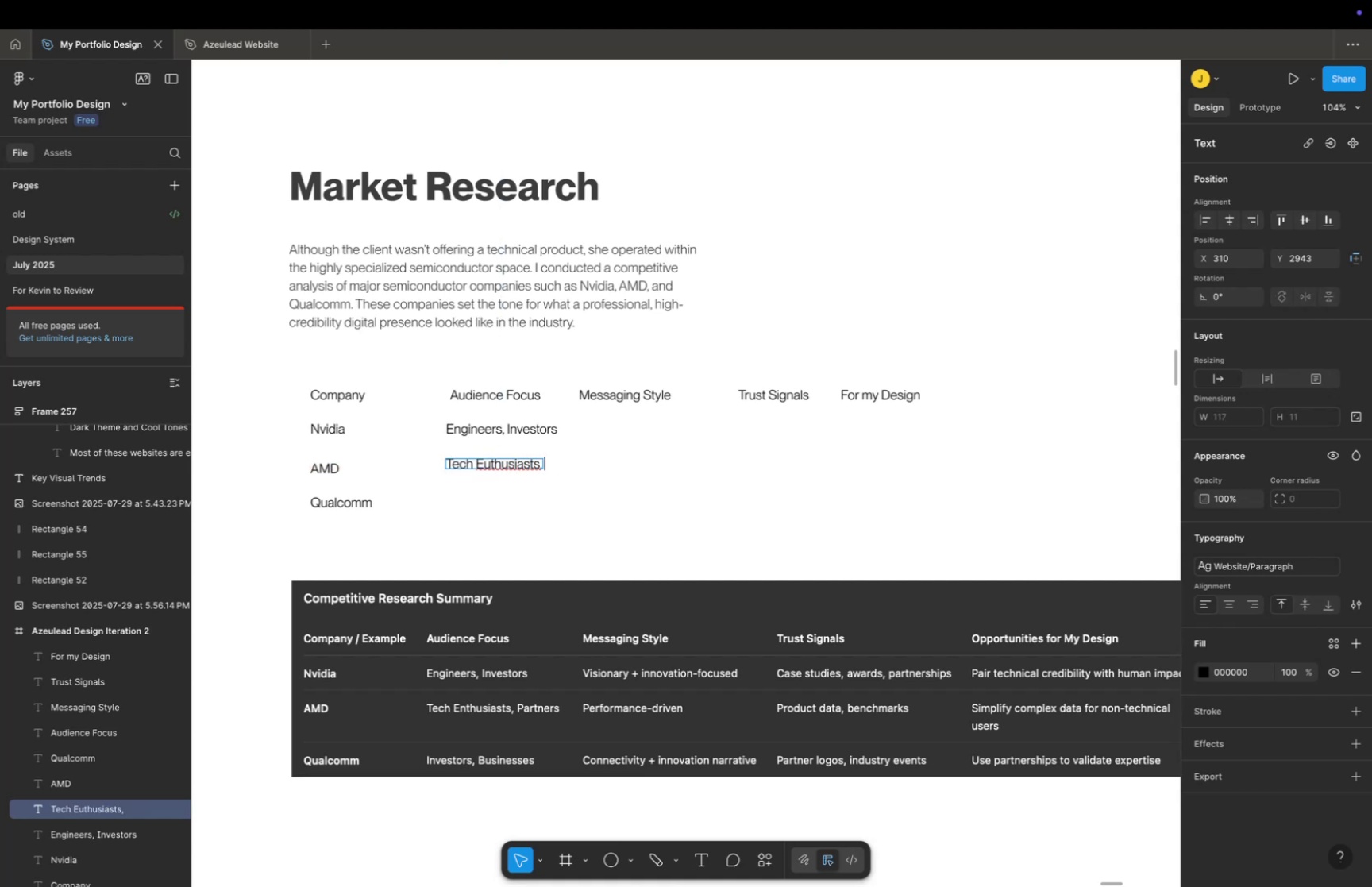 
left_click_drag(start_coordinate=[909, 399], to_coordinate=[1050, 485])
 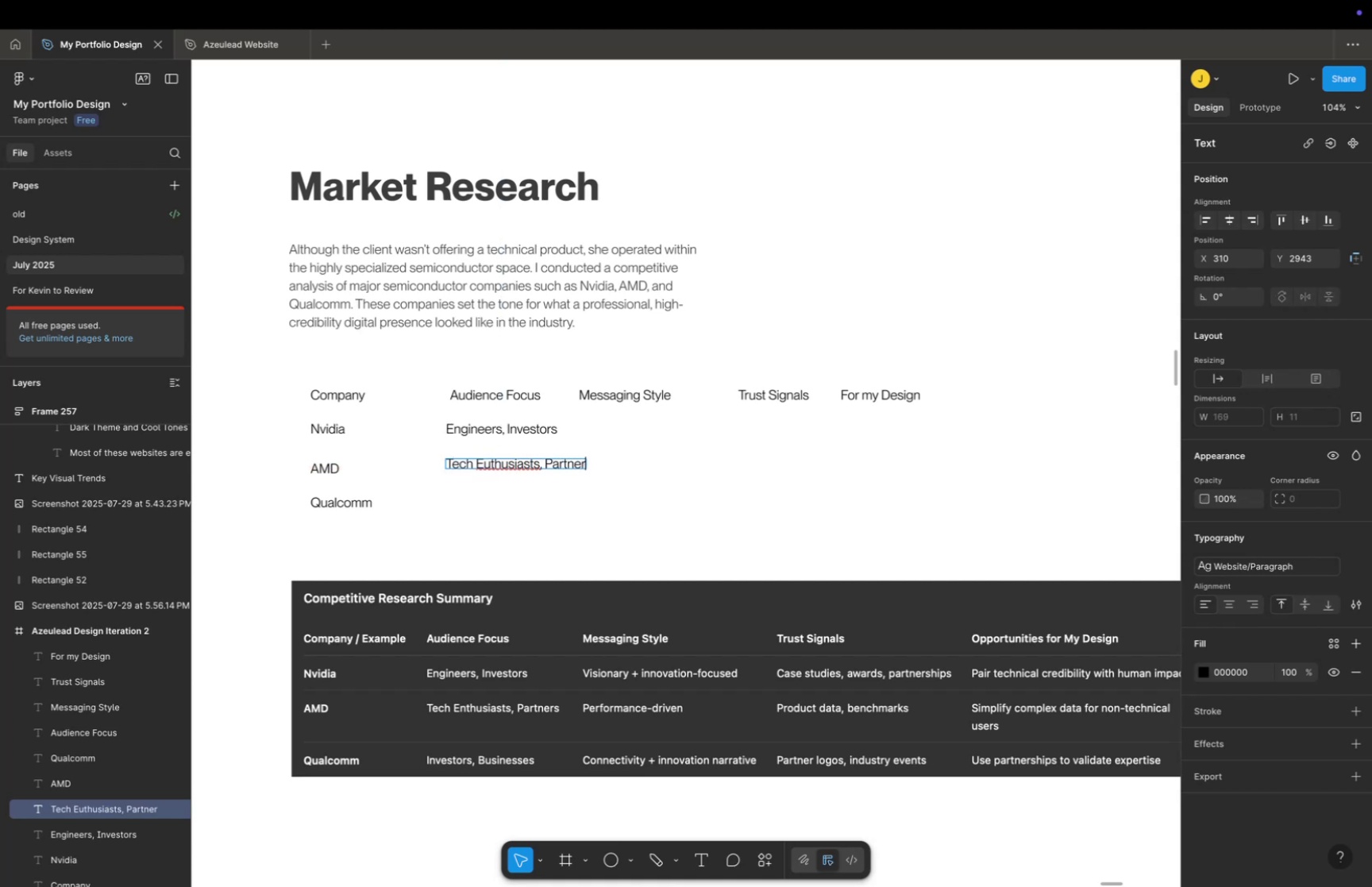 
left_click_drag(start_coordinate=[892, 394], to_coordinate=[1021, 501])
 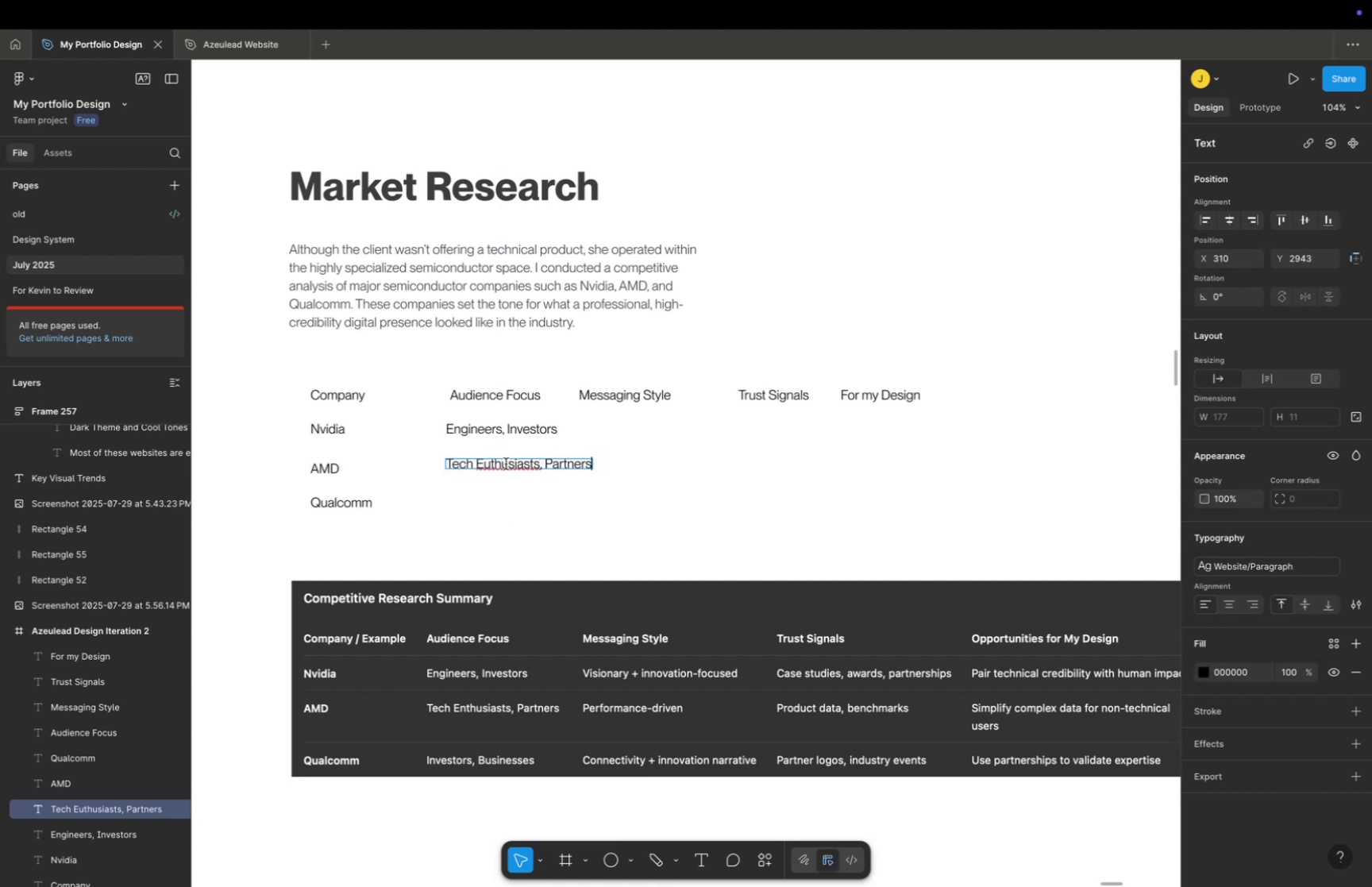 
key(Meta+CommandLeft)
 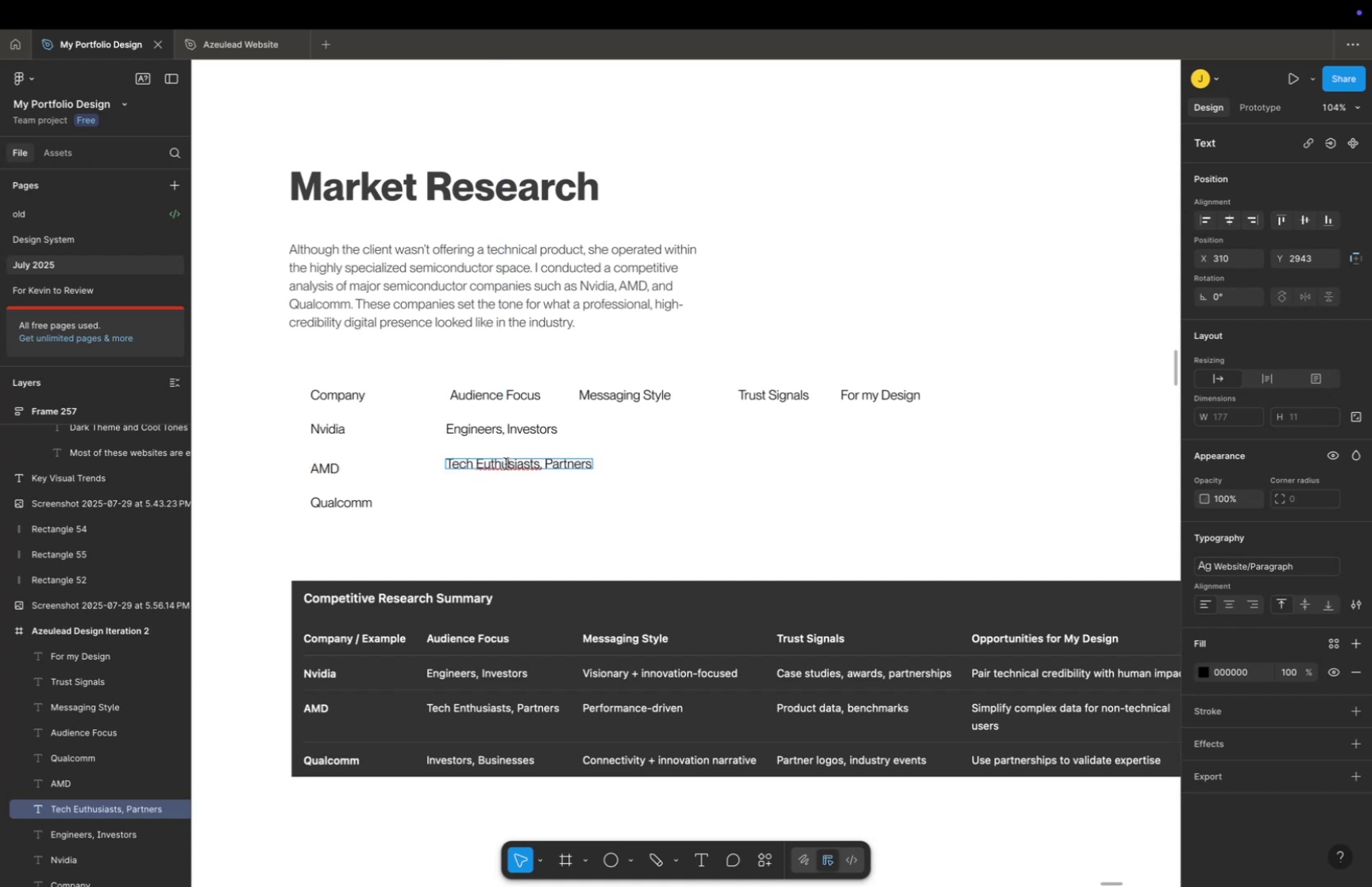 
scroll: coordinate [871, 399], scroll_direction: up, amount: 17.0
 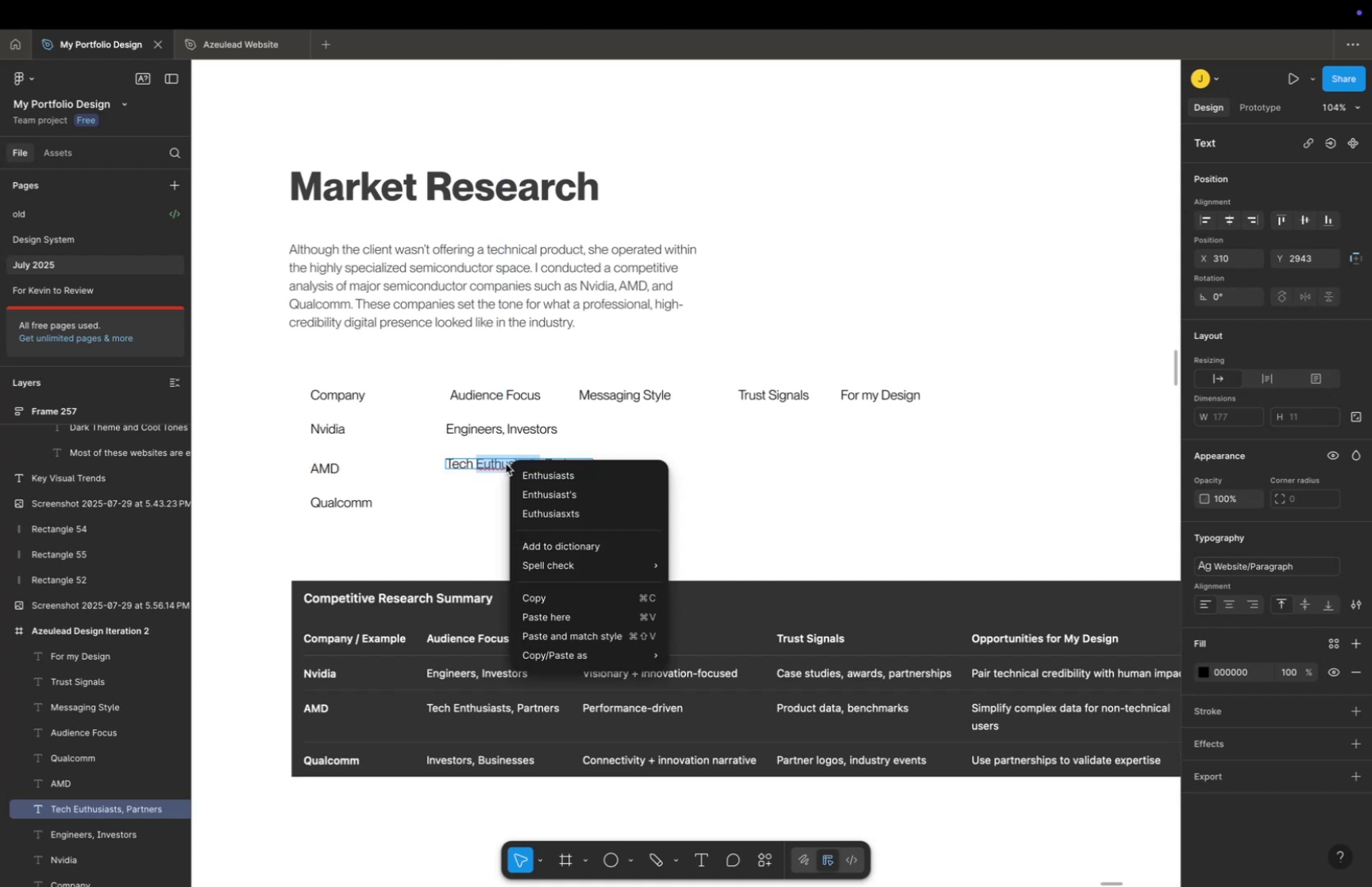 
key(Space)
 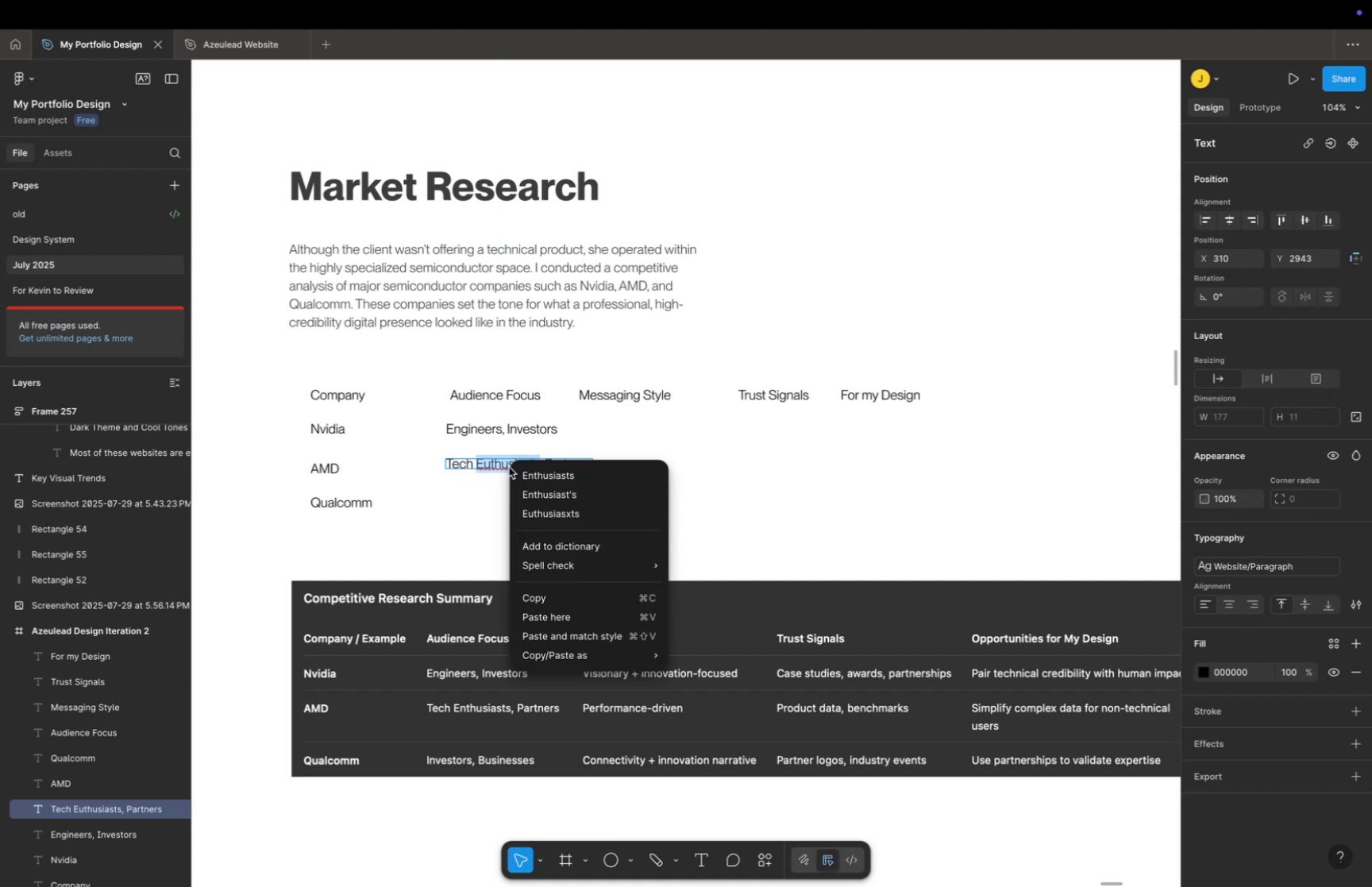 
left_click_drag(start_coordinate=[643, 378], to_coordinate=[746, 475])
 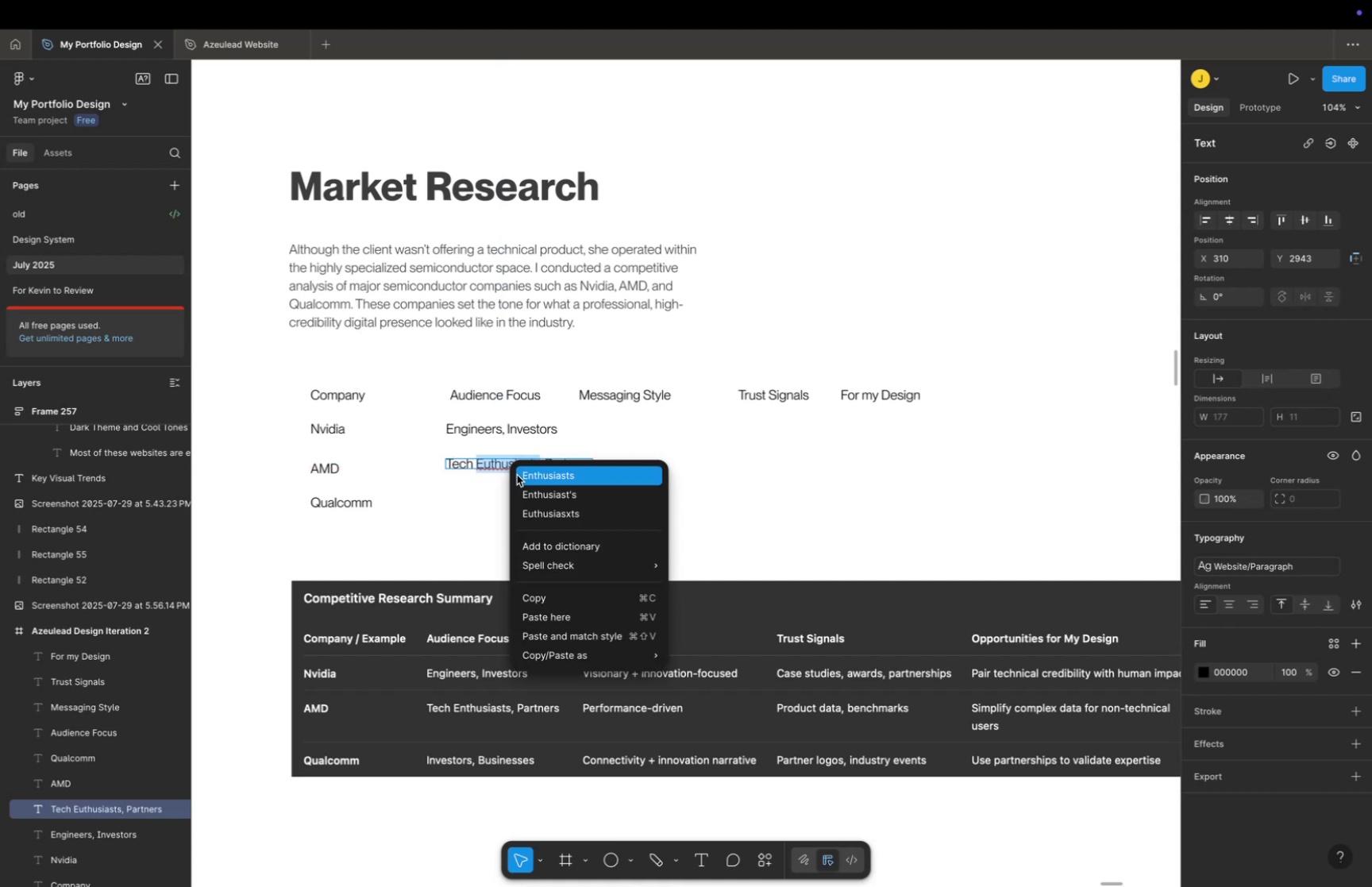 
key(Meta+CommandLeft)
 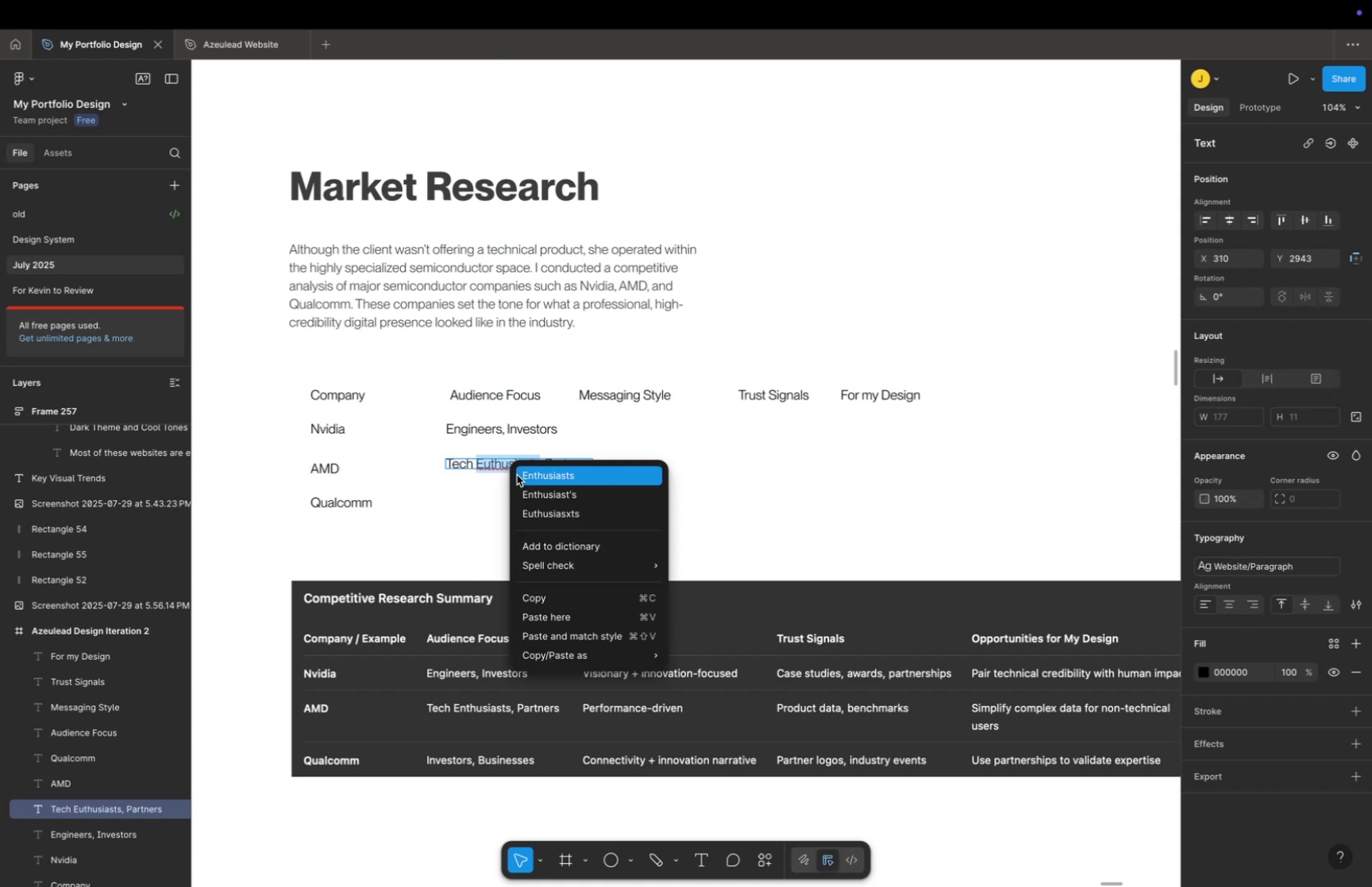 
scroll: coordinate [738, 465], scroll_direction: up, amount: 5.0
 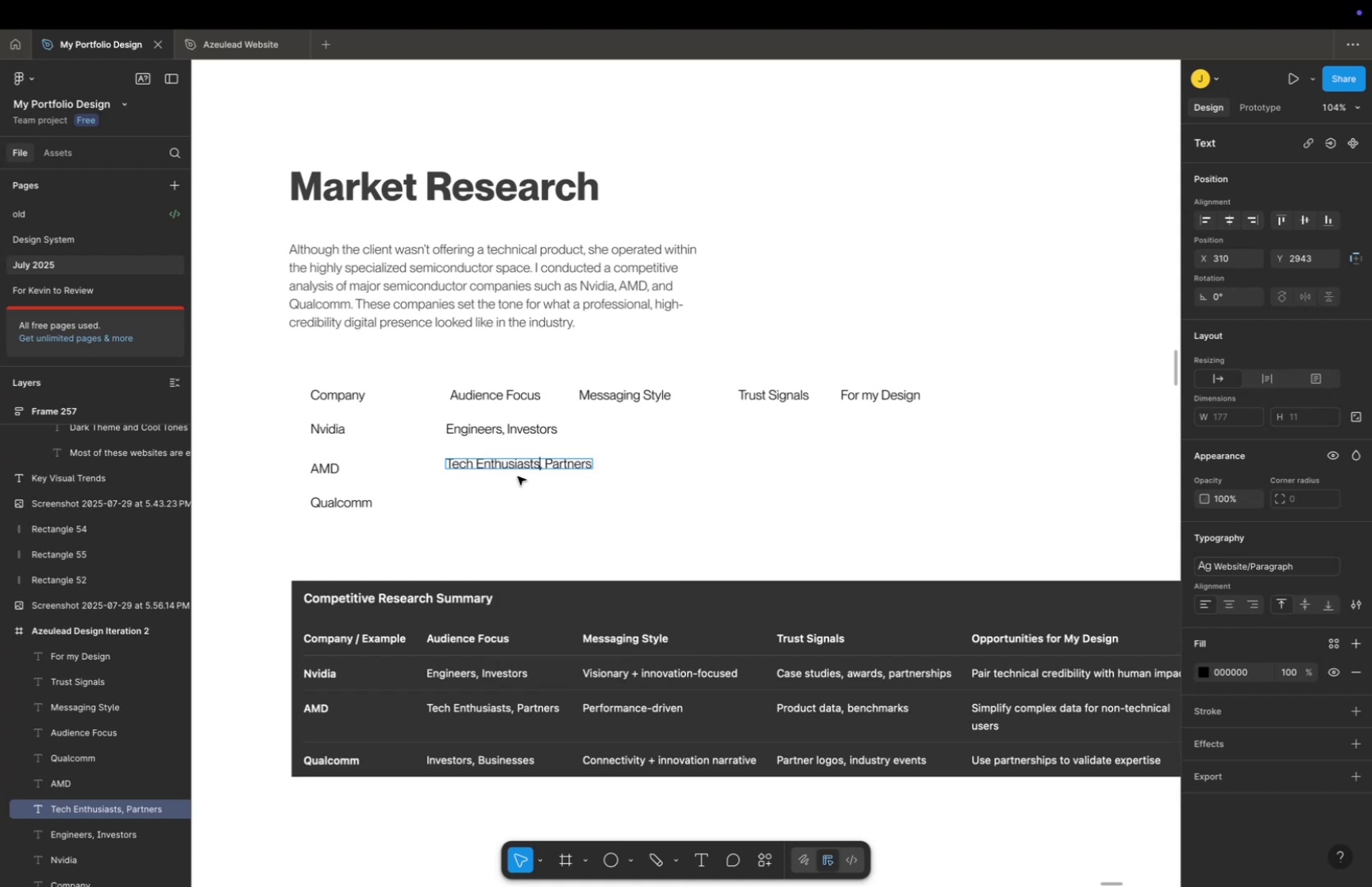 
left_click_drag(start_coordinate=[804, 466], to_coordinate=[378, 275])
 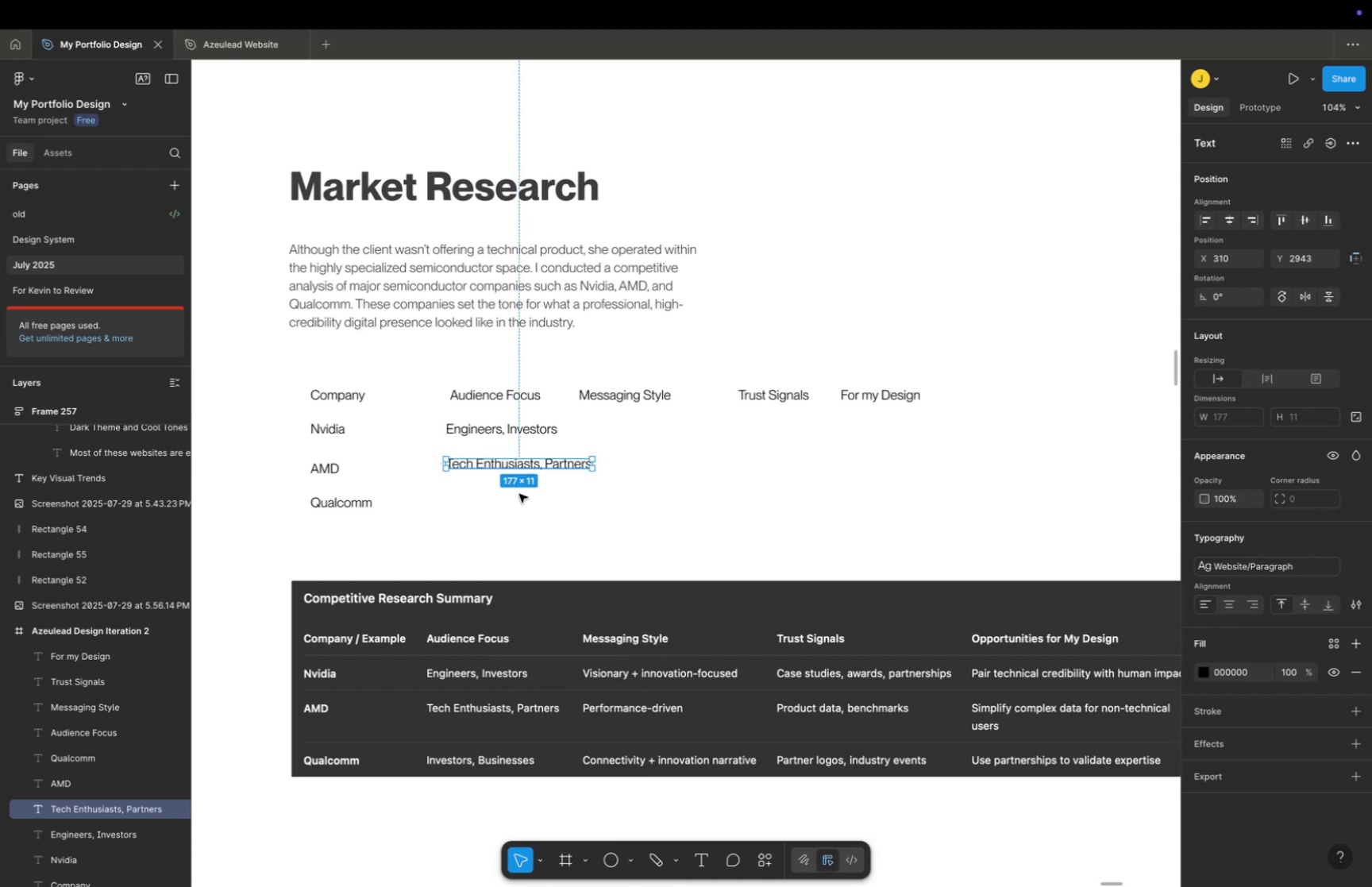 
key(Backspace)
 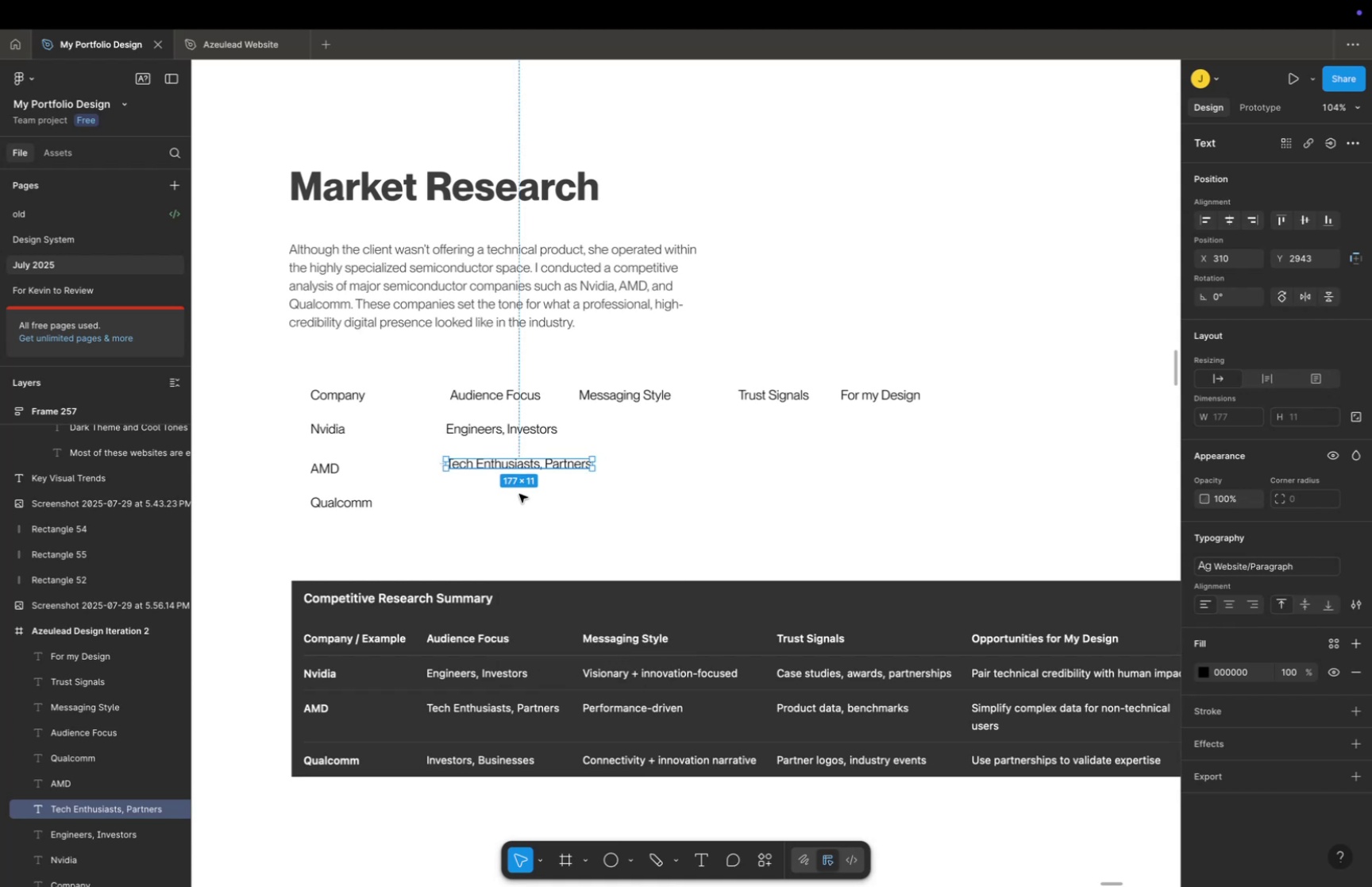 
key(Meta+Z)
 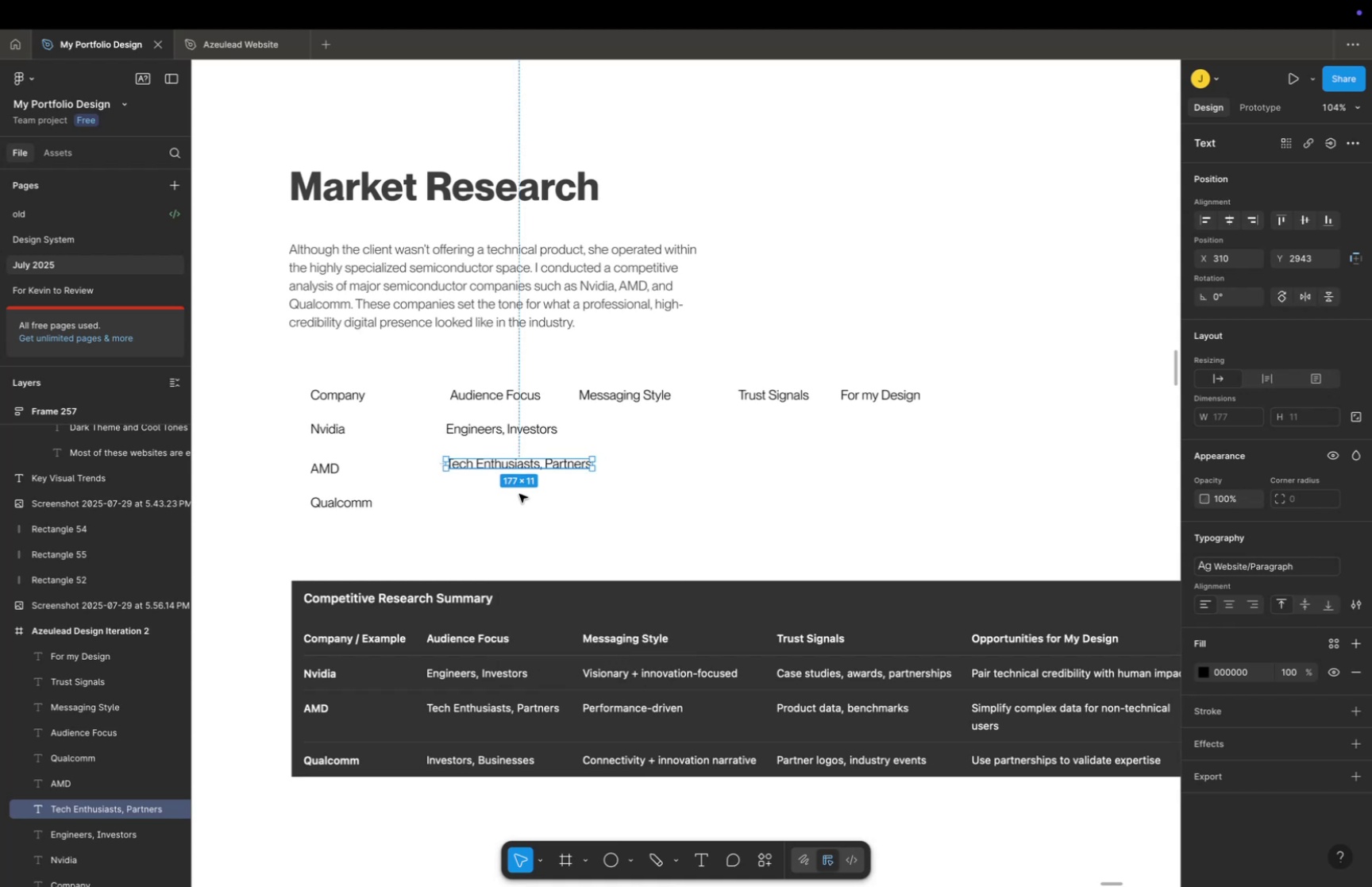 
left_click_drag(start_coordinate=[719, 337], to_coordinate=[1058, 499])
 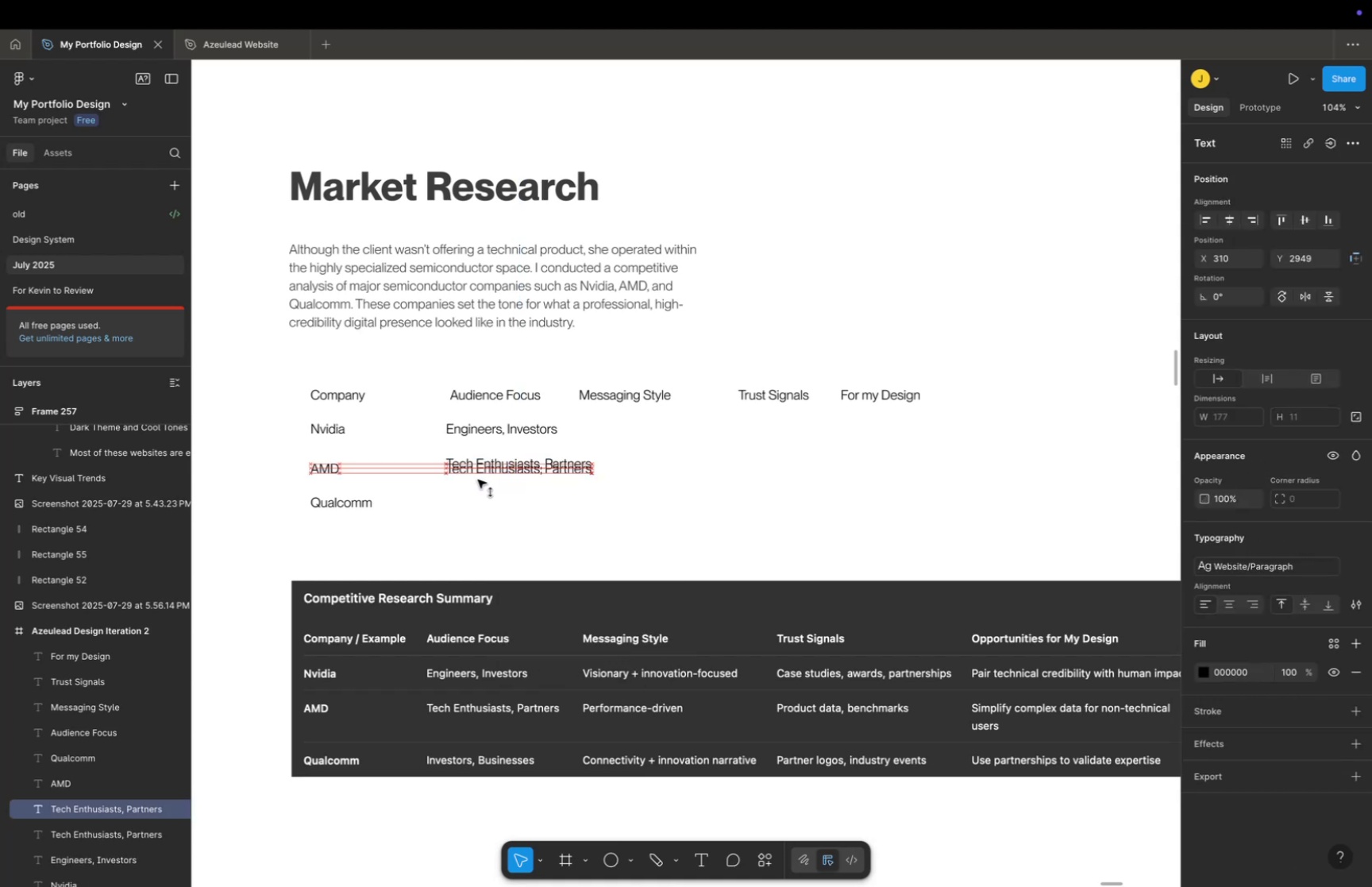 
left_click_drag(start_coordinate=[697, 582], to_coordinate=[642, 347])
 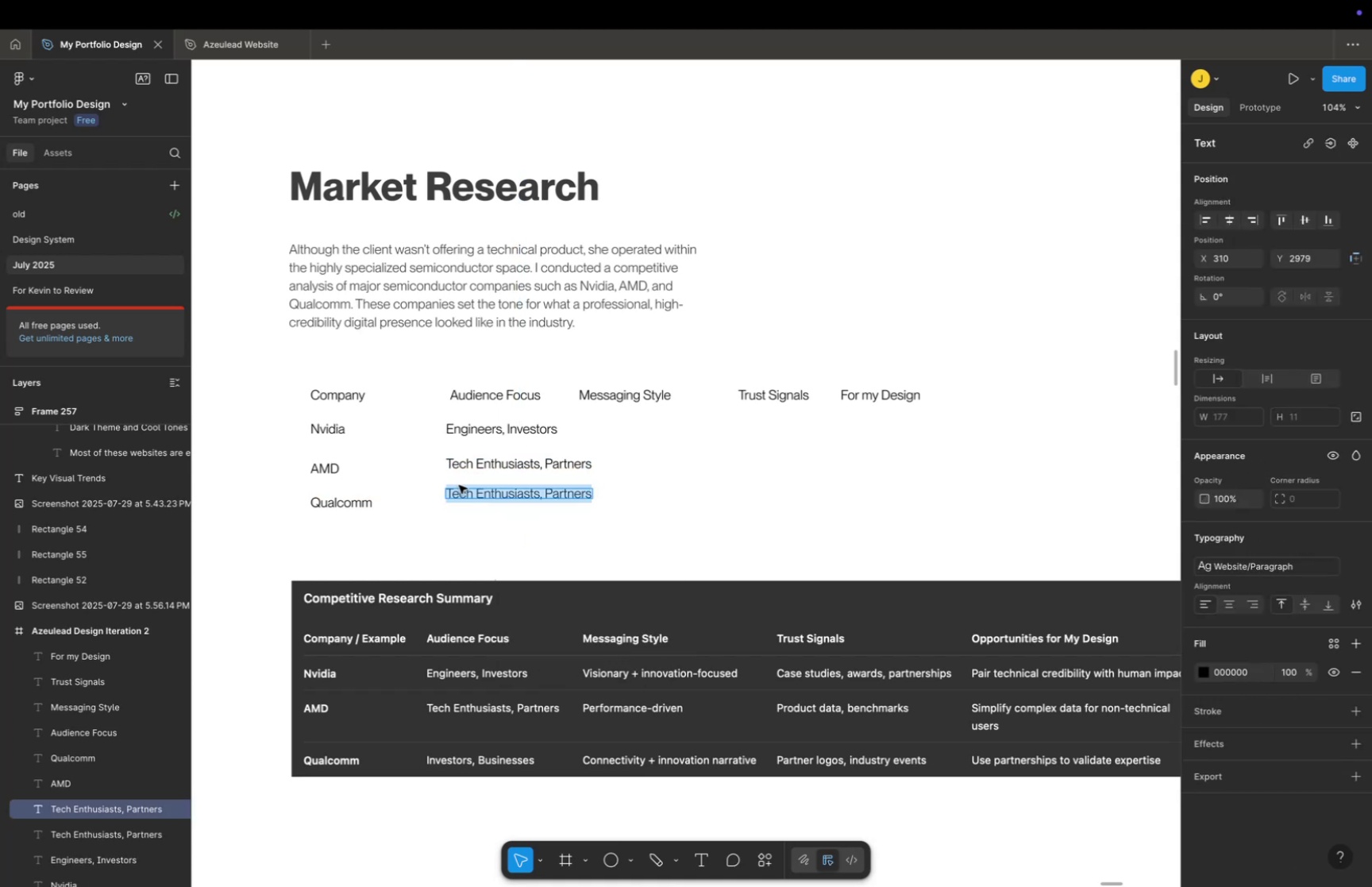 
key(Backspace)
 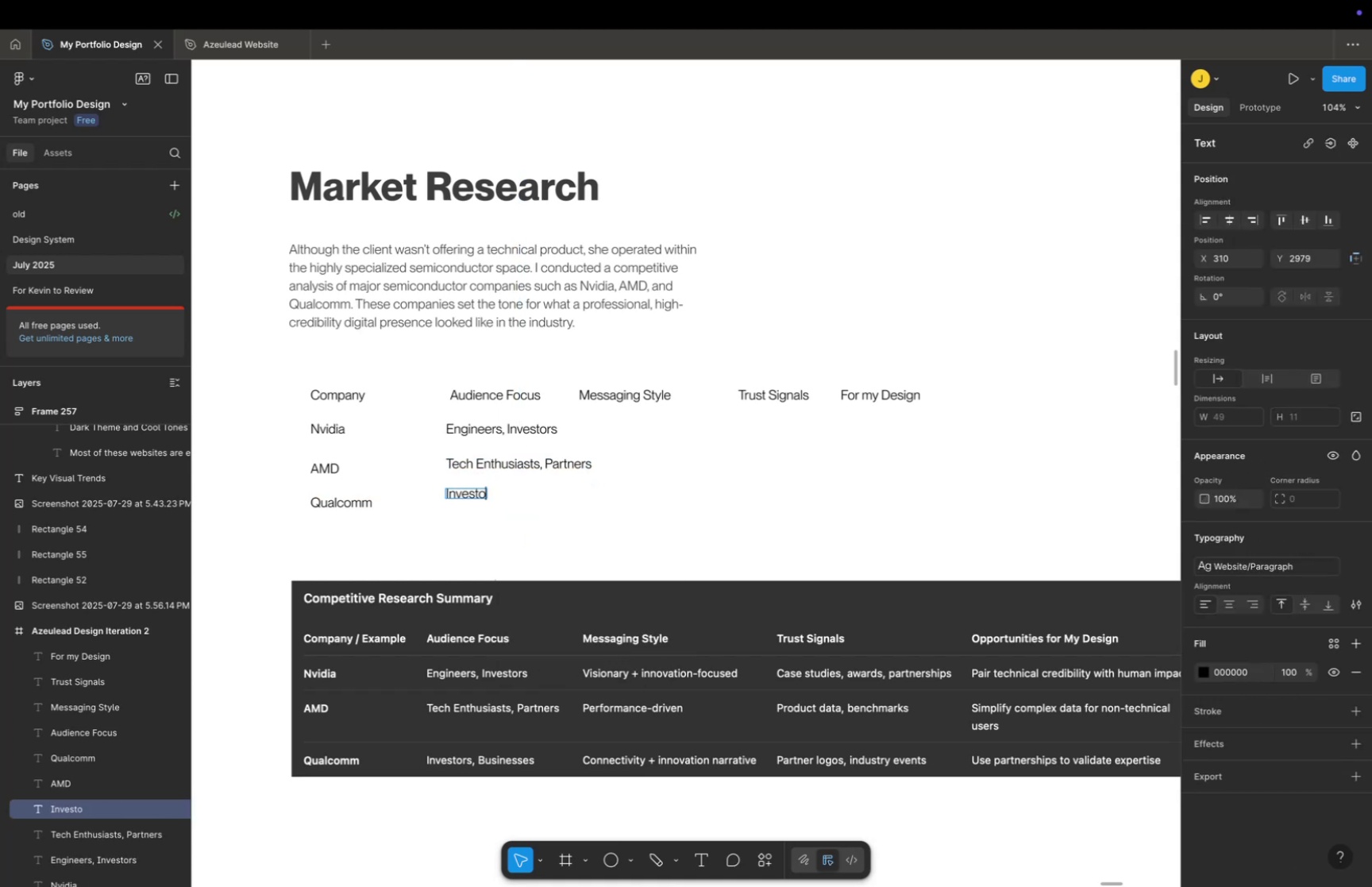 
key(Backspace)
 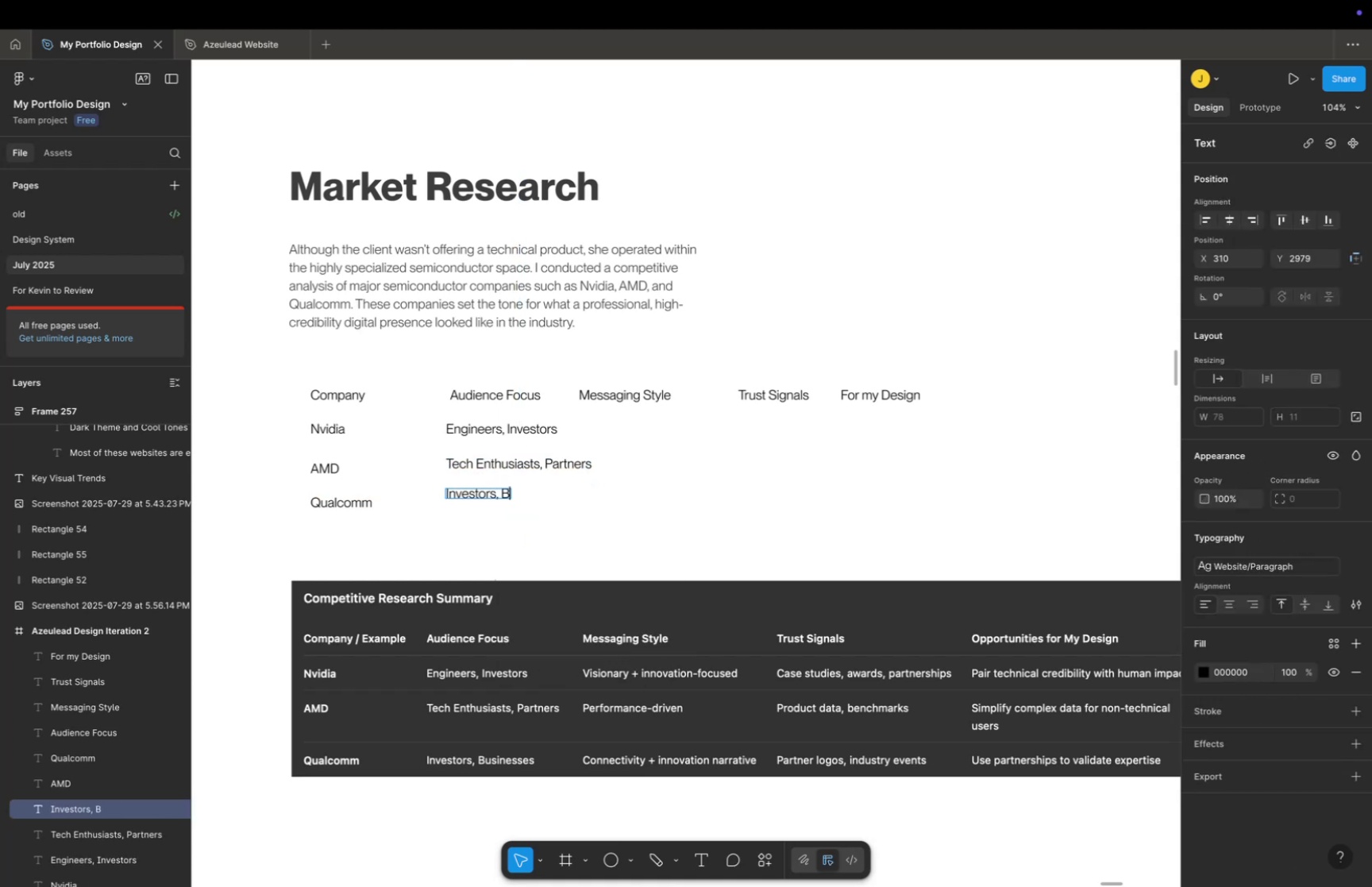 
left_click_drag(start_coordinate=[333, 381], to_coordinate=[368, 411])
 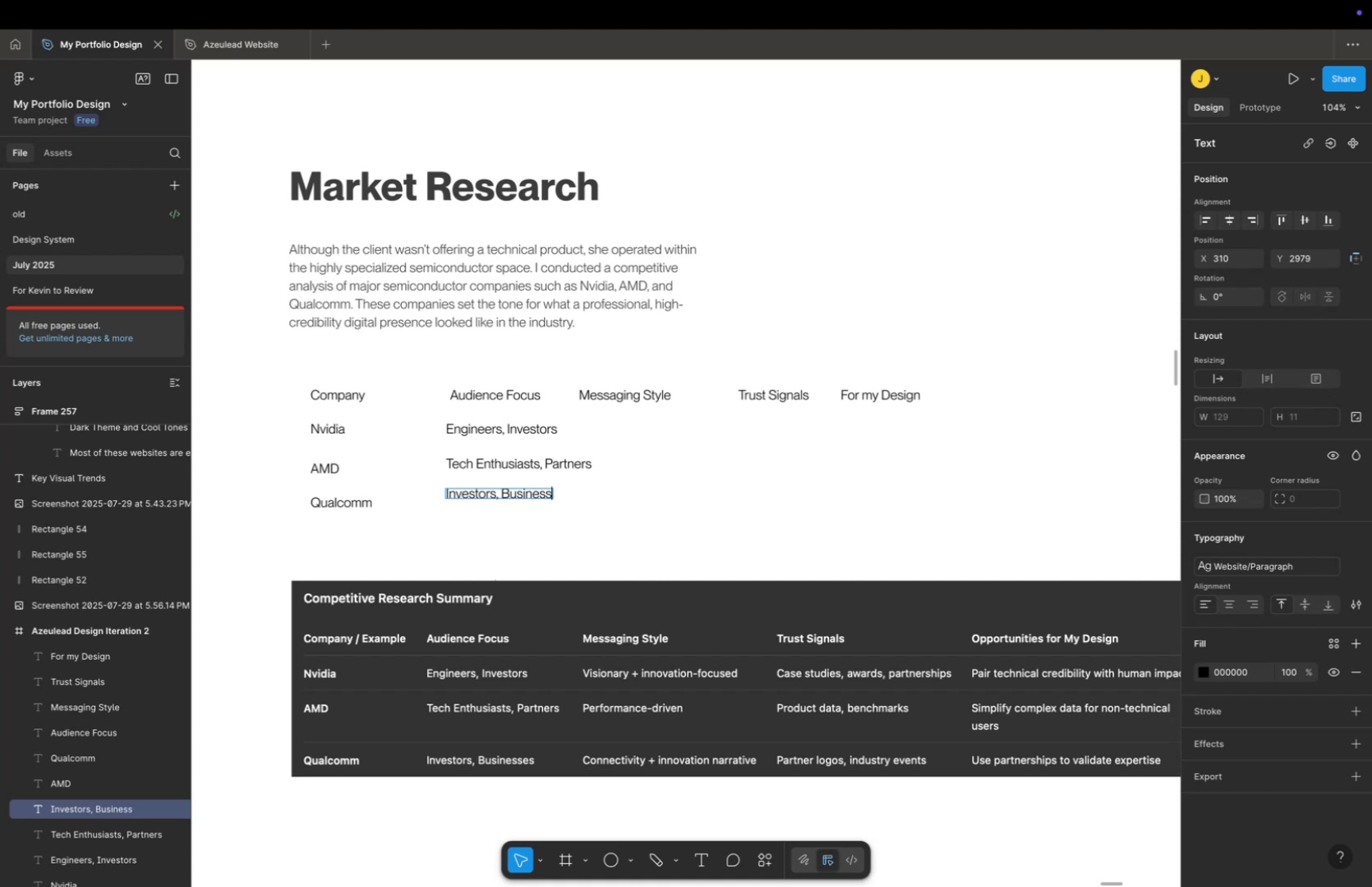 
key(Meta+CommandLeft)
 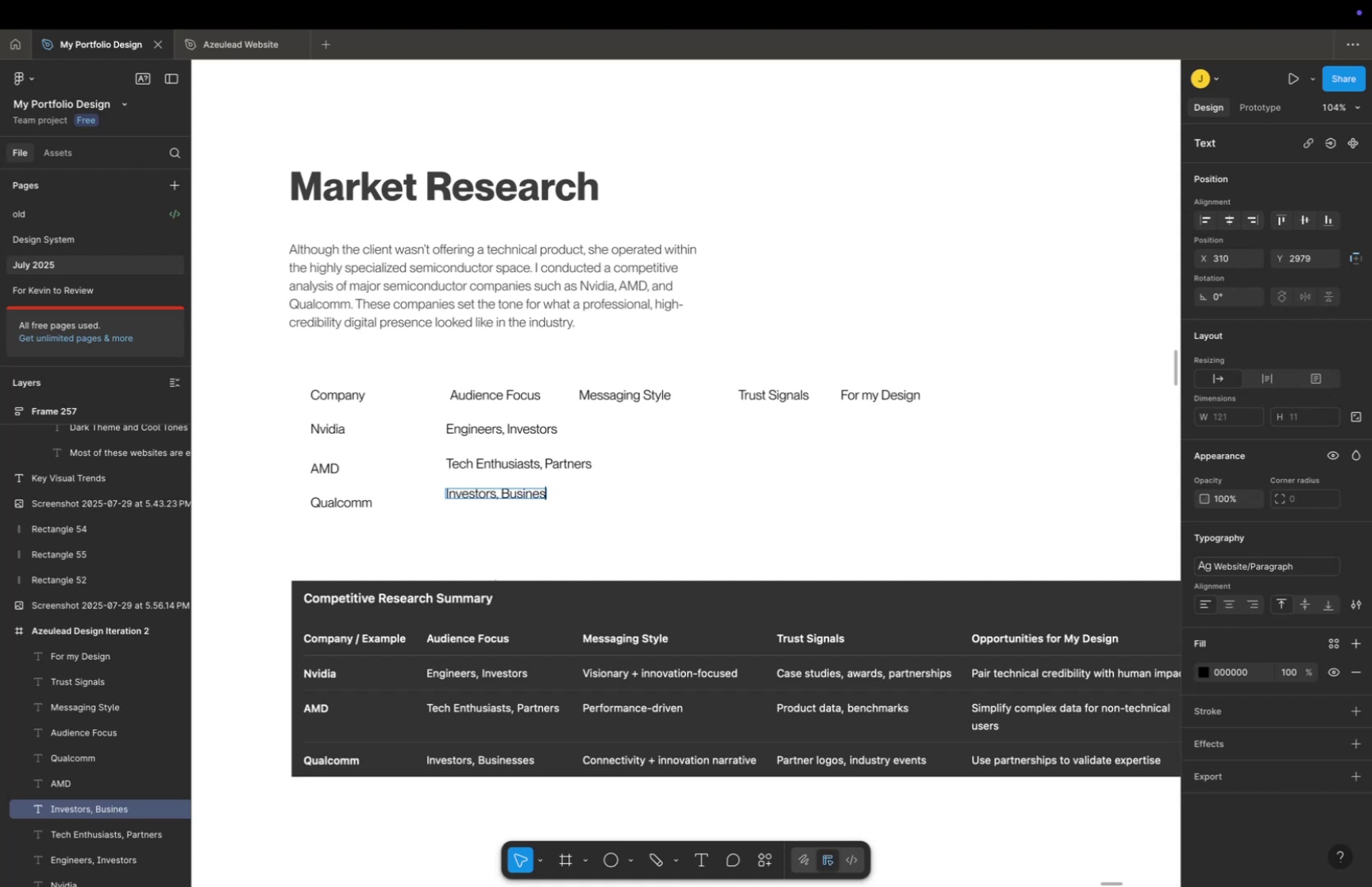 
hold_key(key=Space, duration=0.32)
 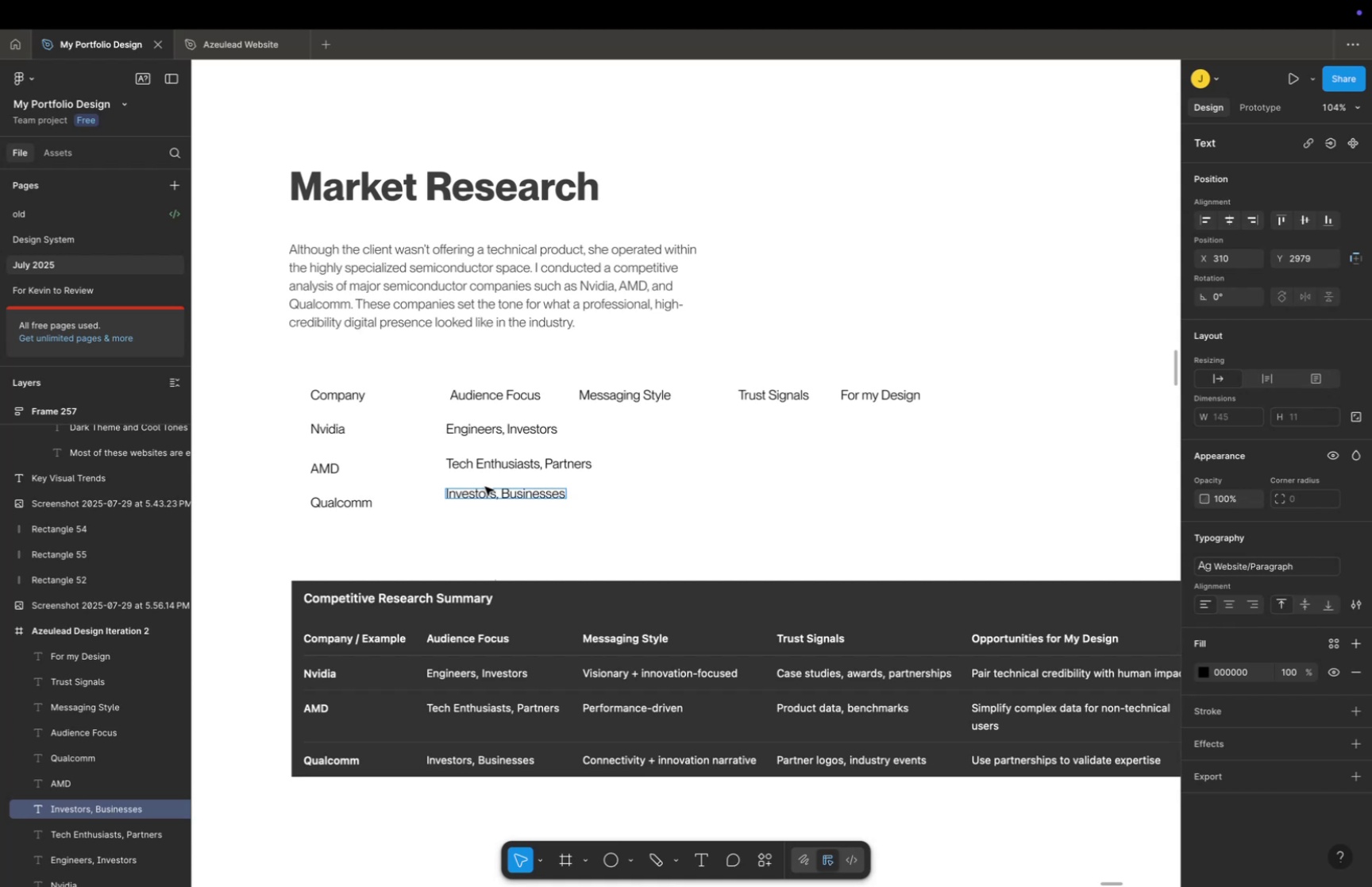 
left_click_drag(start_coordinate=[364, 375], to_coordinate=[711, 495])
 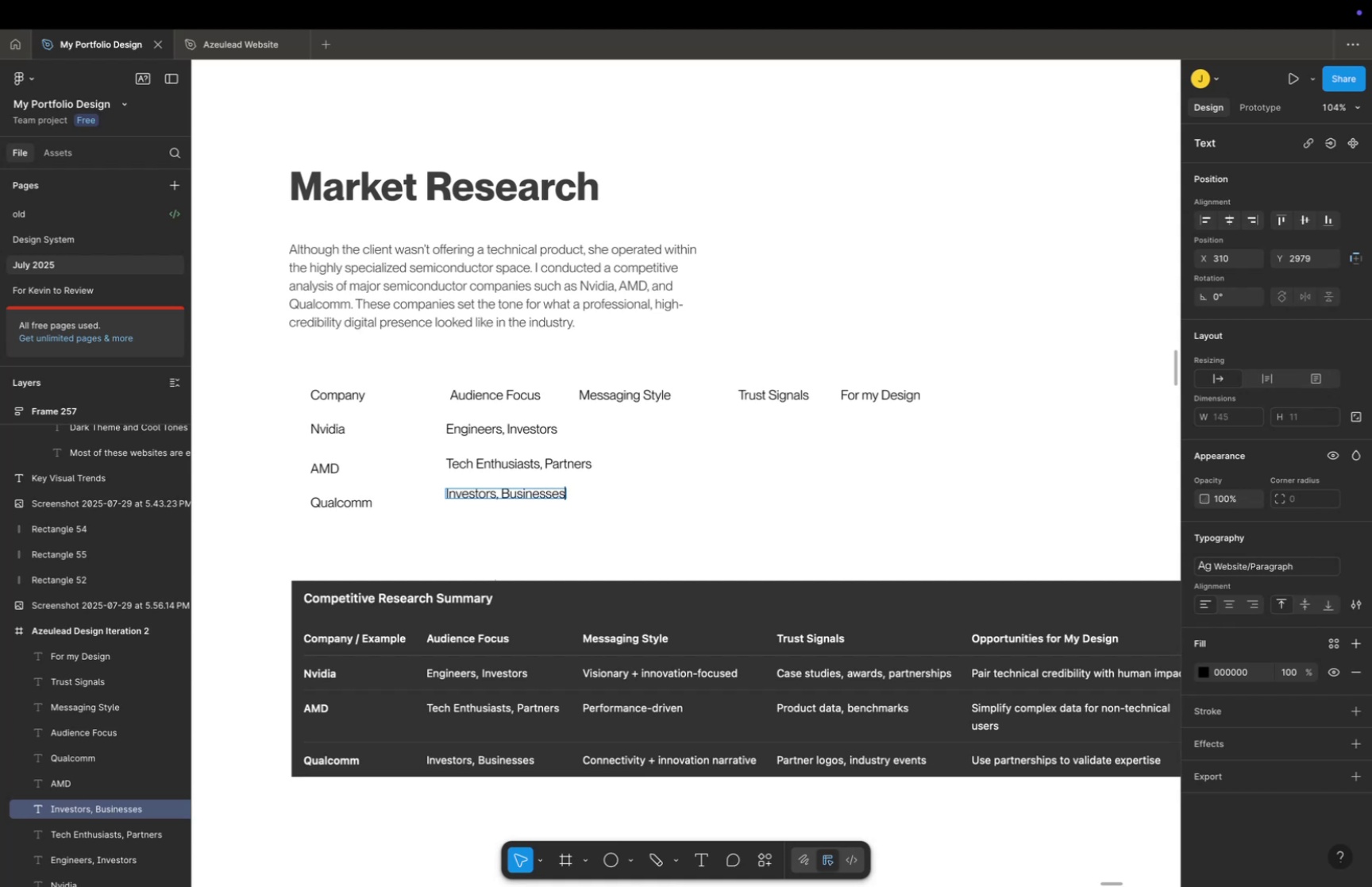 
left_click_drag(start_coordinate=[615, 438], to_coordinate=[517, 326])
 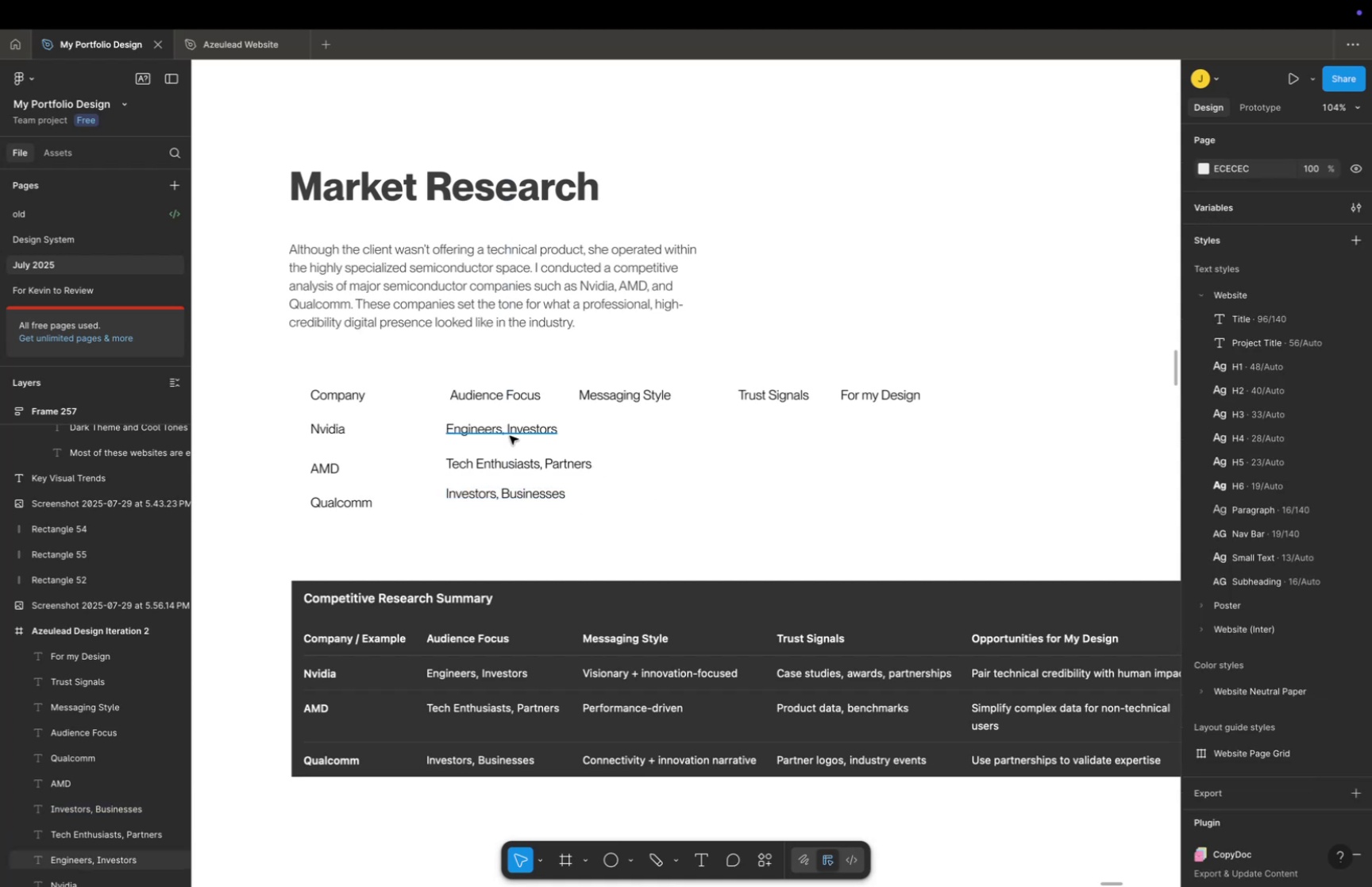 
key(Backspace)
 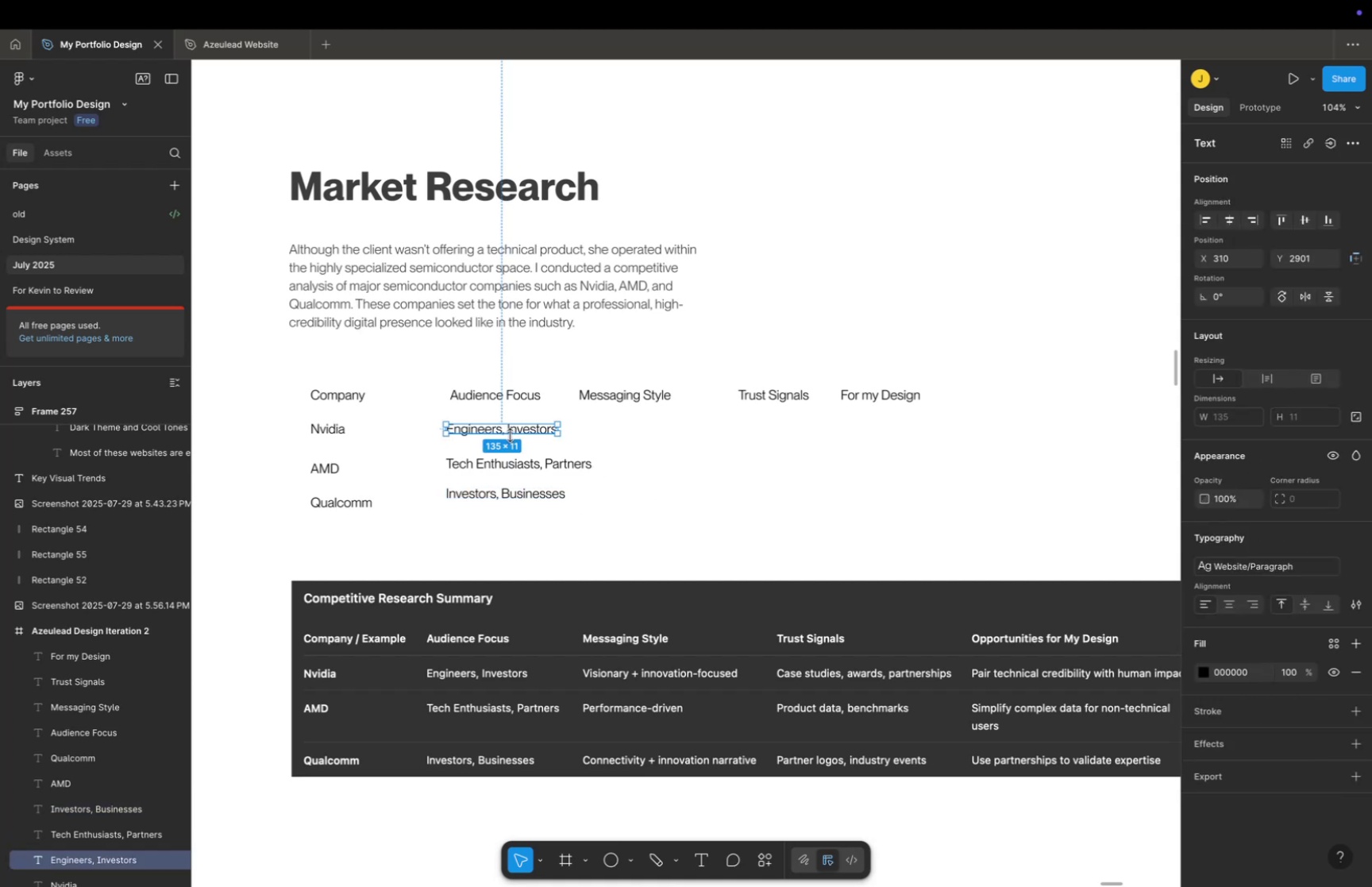 
key(Meta+V)
 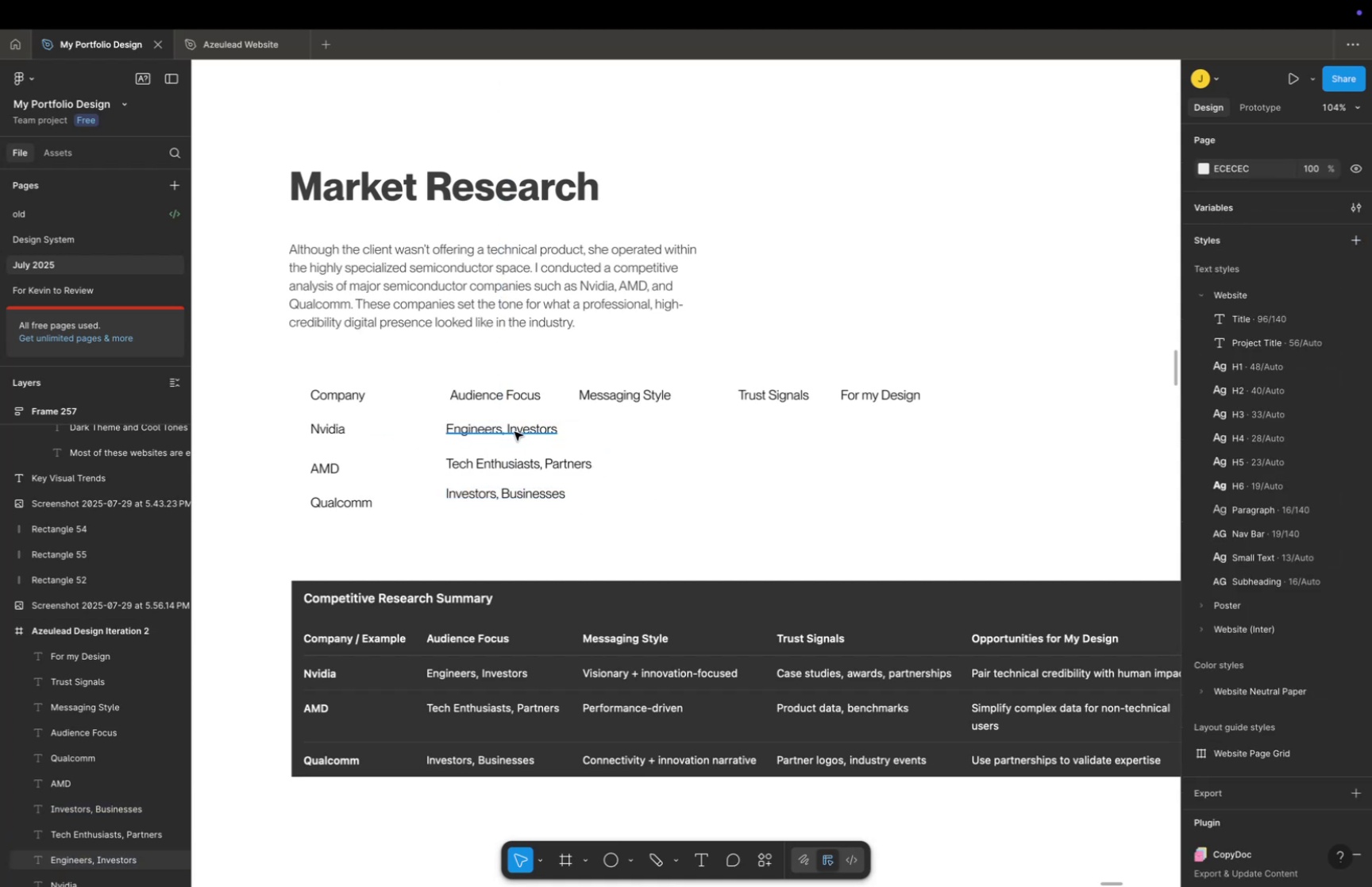 
left_click_drag(start_coordinate=[622, 497], to_coordinate=[561, 532])
 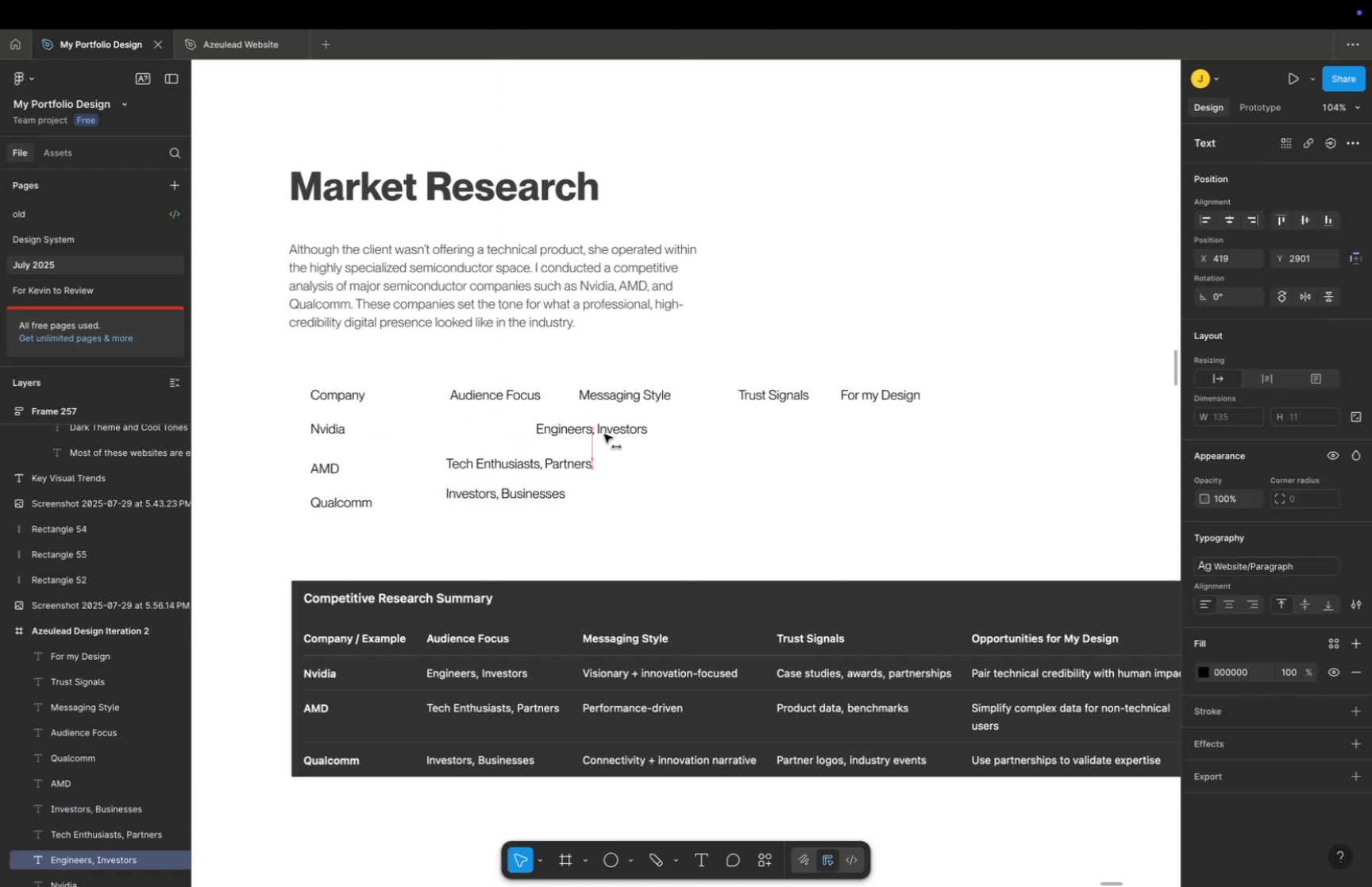 
key(Meta+CommandLeft)
 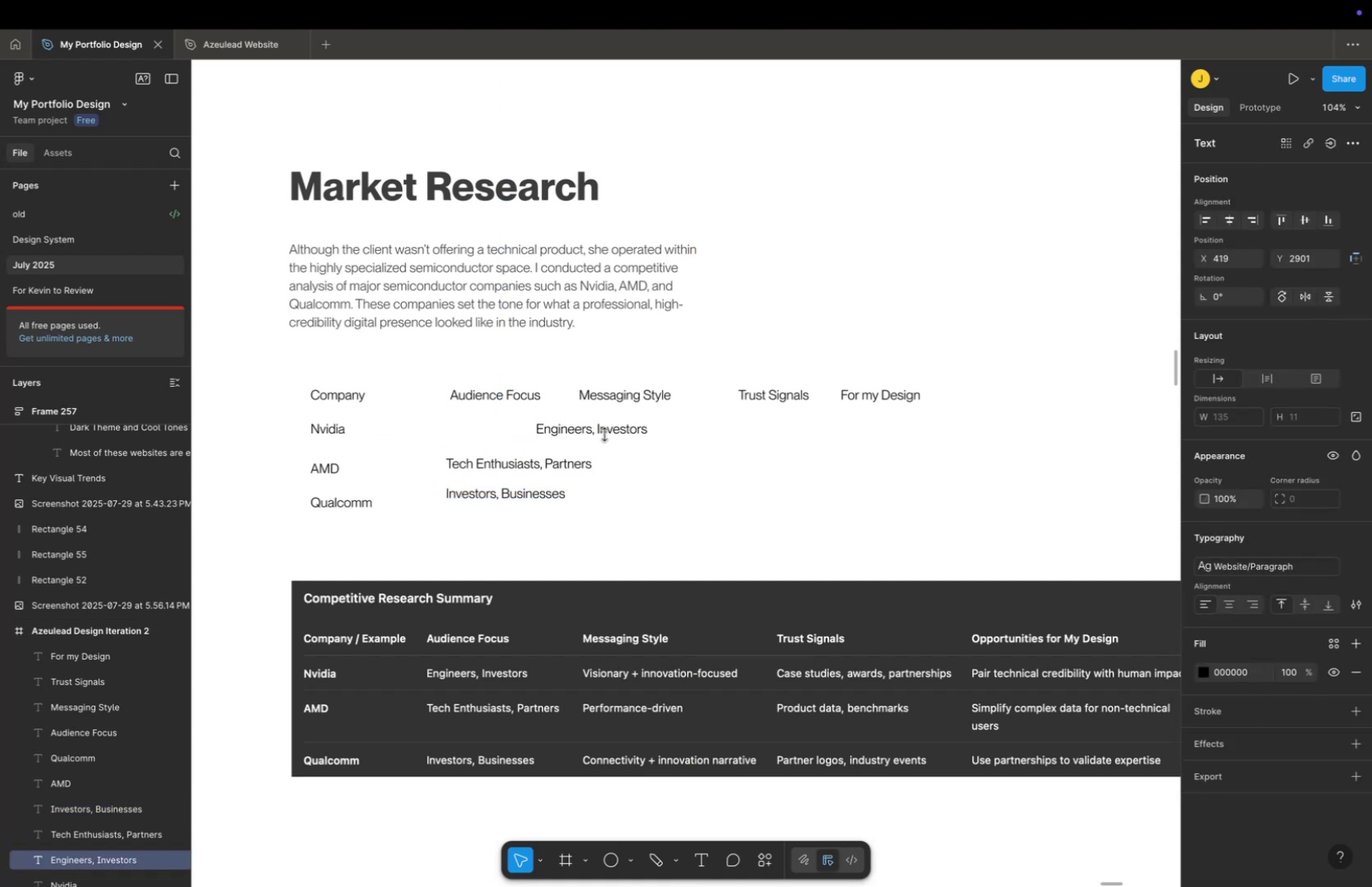 
scroll: coordinate [541, 522], scroll_direction: up, amount: 11.0
 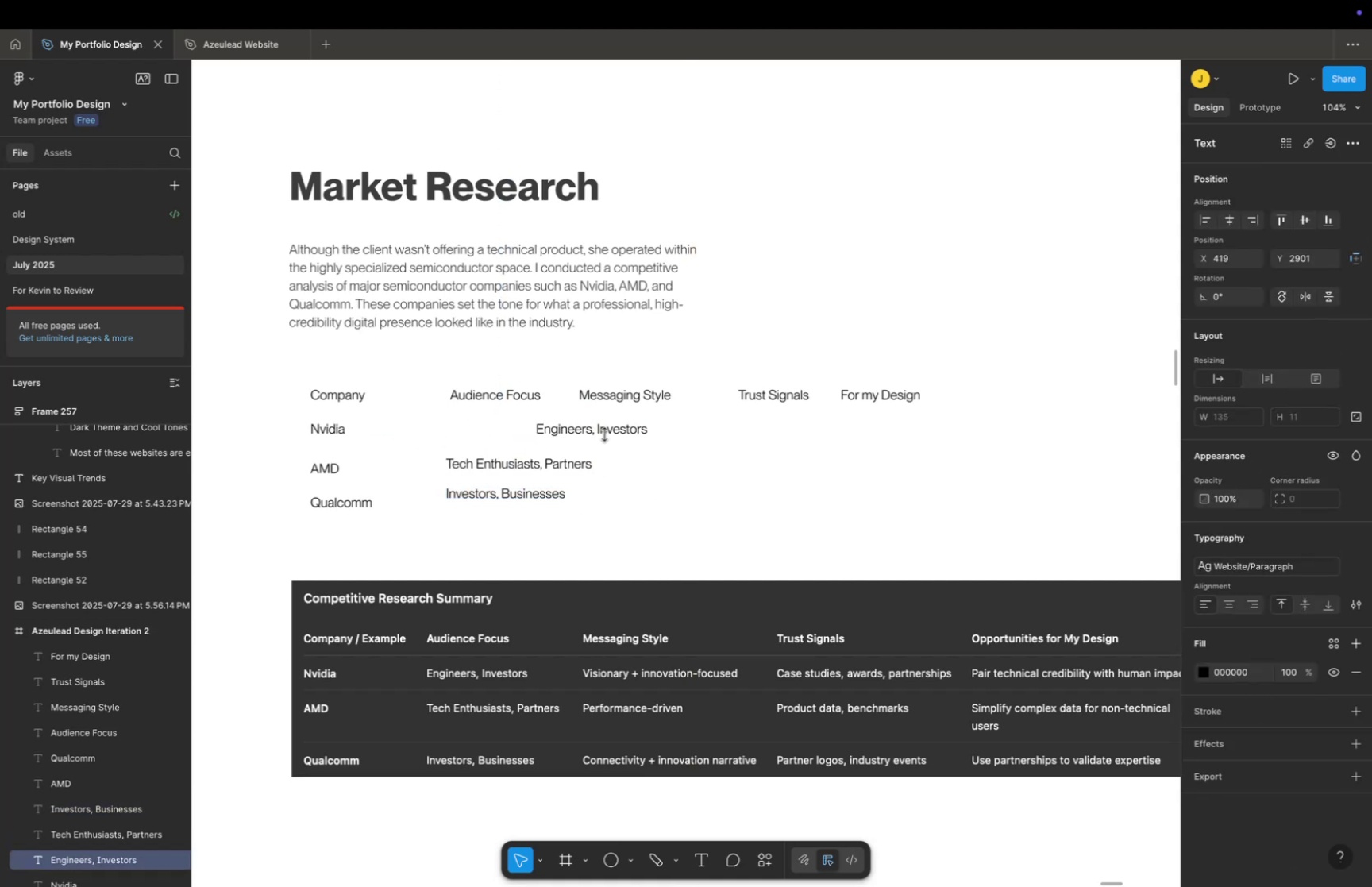 
key(Space)
 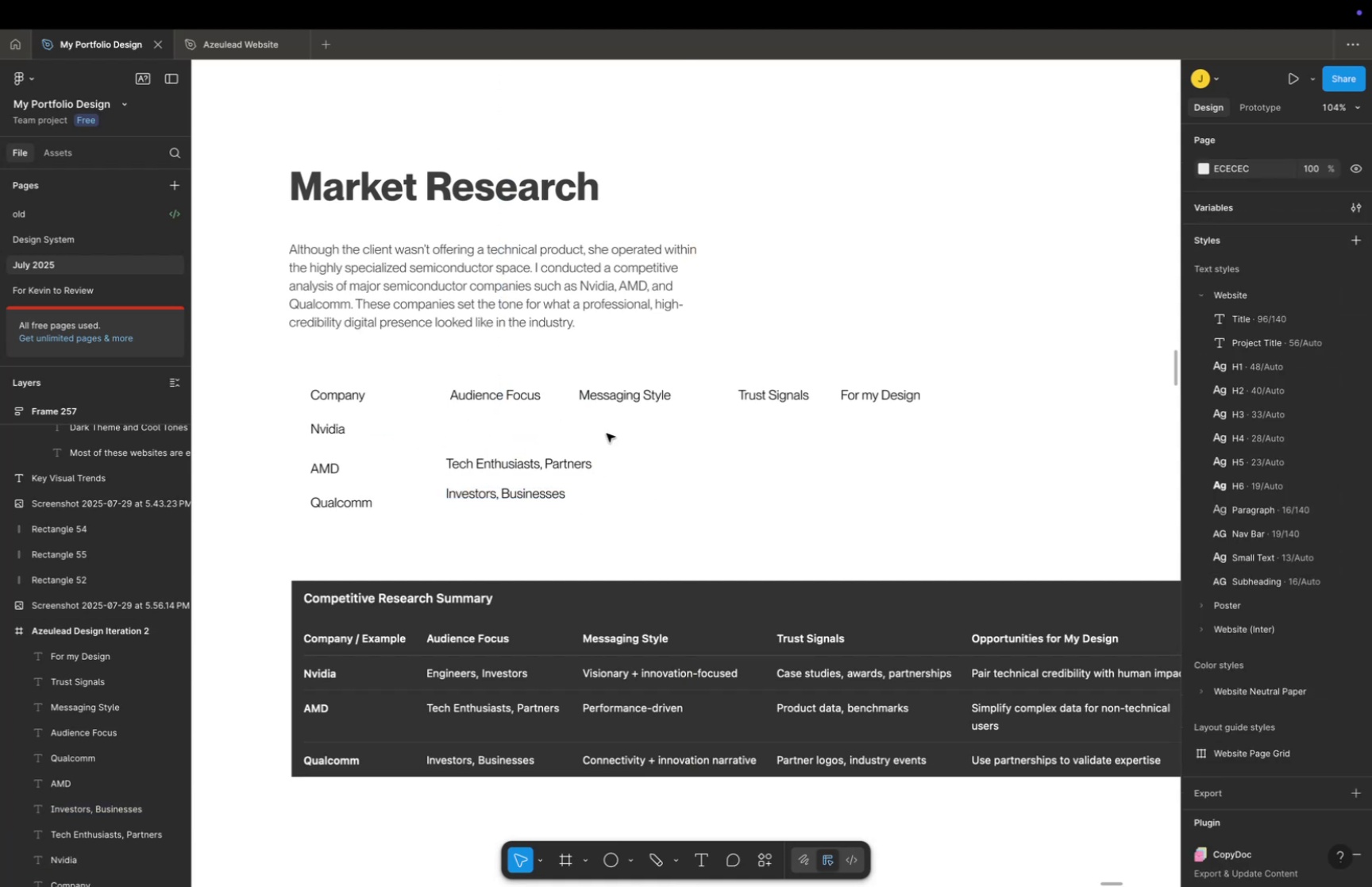 
hold_key(key=CommandLeft, duration=0.3)
scroll: coordinate [528, 512], scroll_direction: down, amount: 4.0
 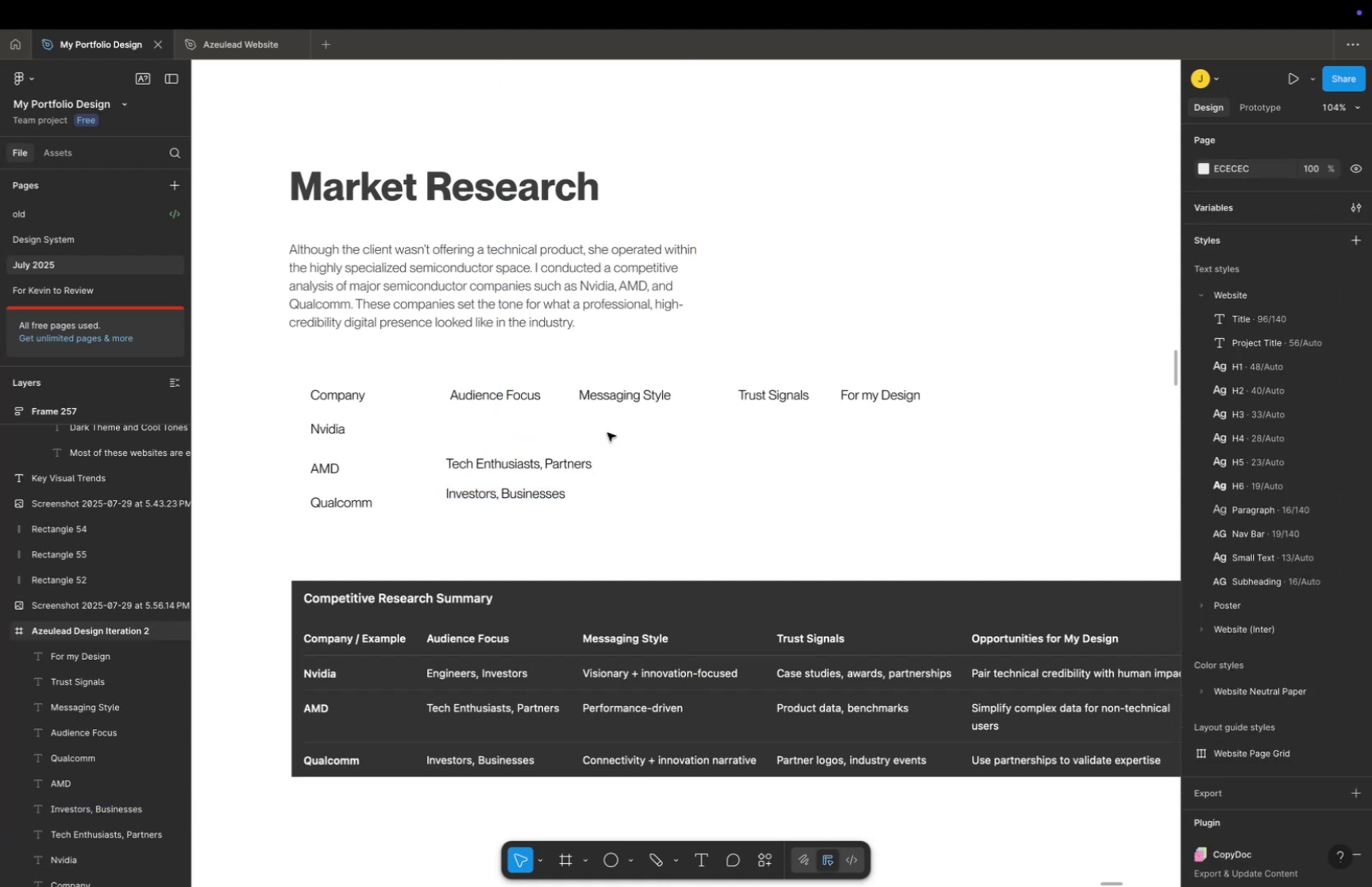 
left_click_drag(start_coordinate=[528, 513], to_coordinate=[728, 470])
 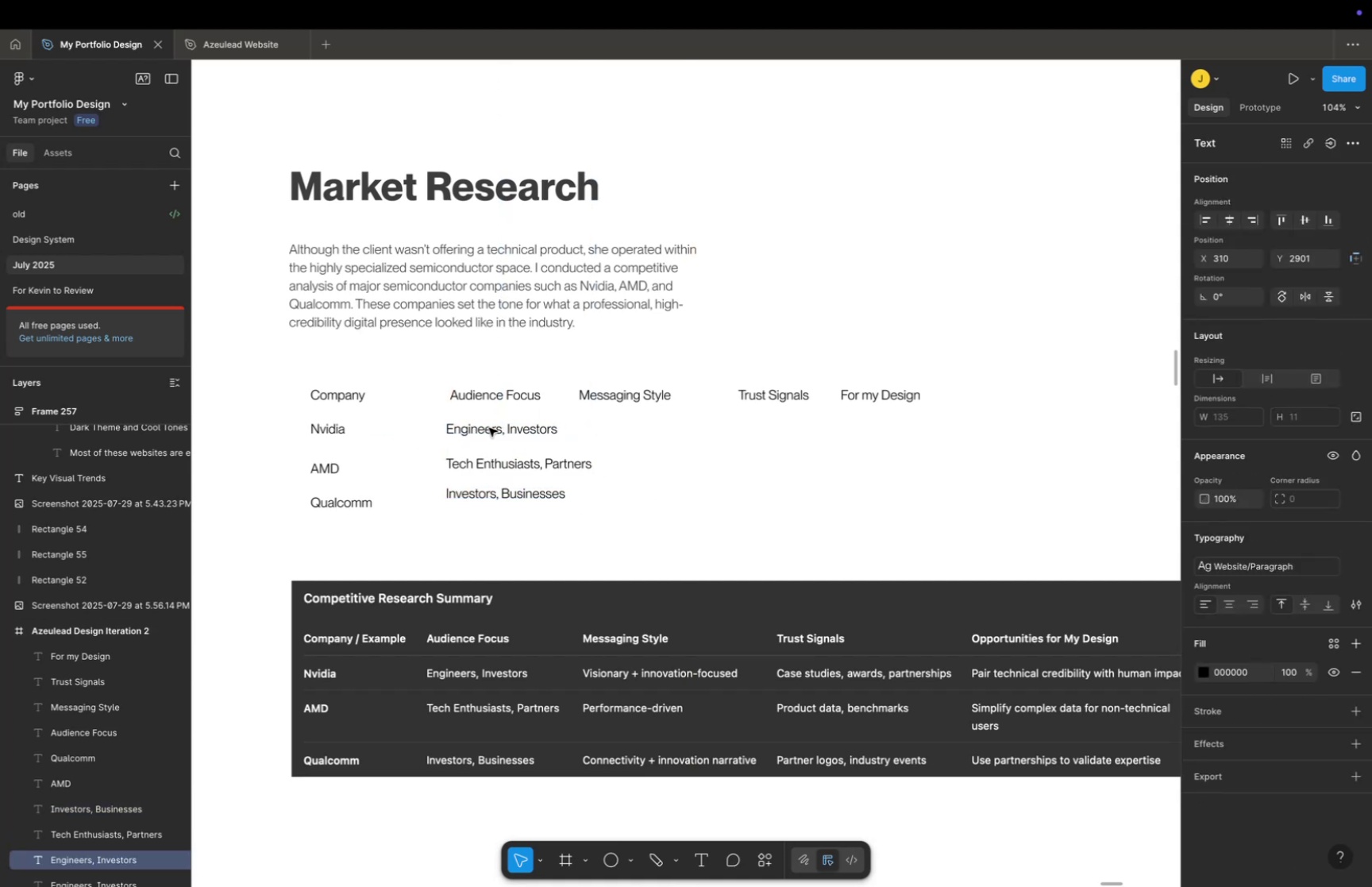 
key(Space)
 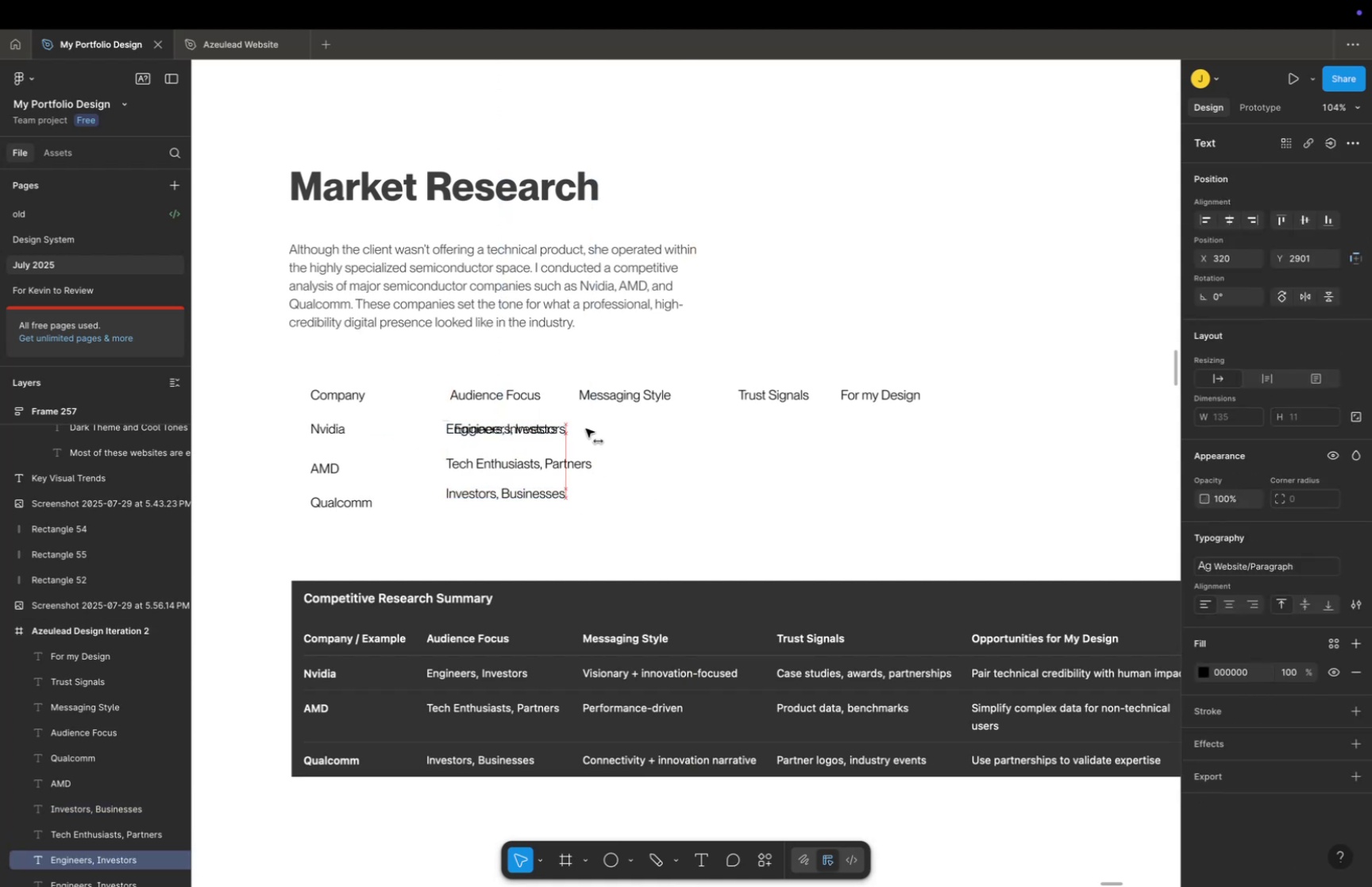 
left_click([453, 451])
 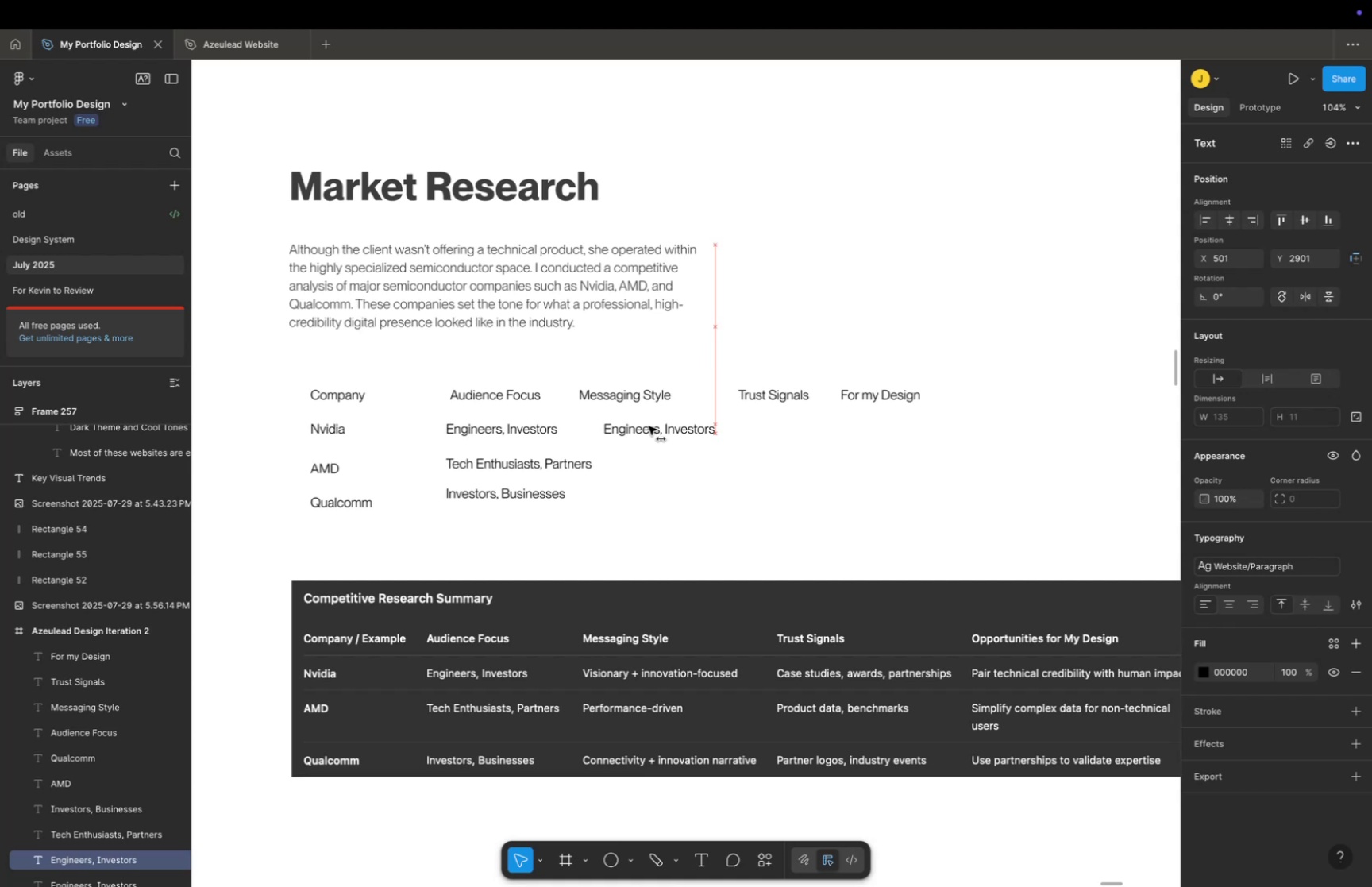 
key(Meta+CommandLeft)
 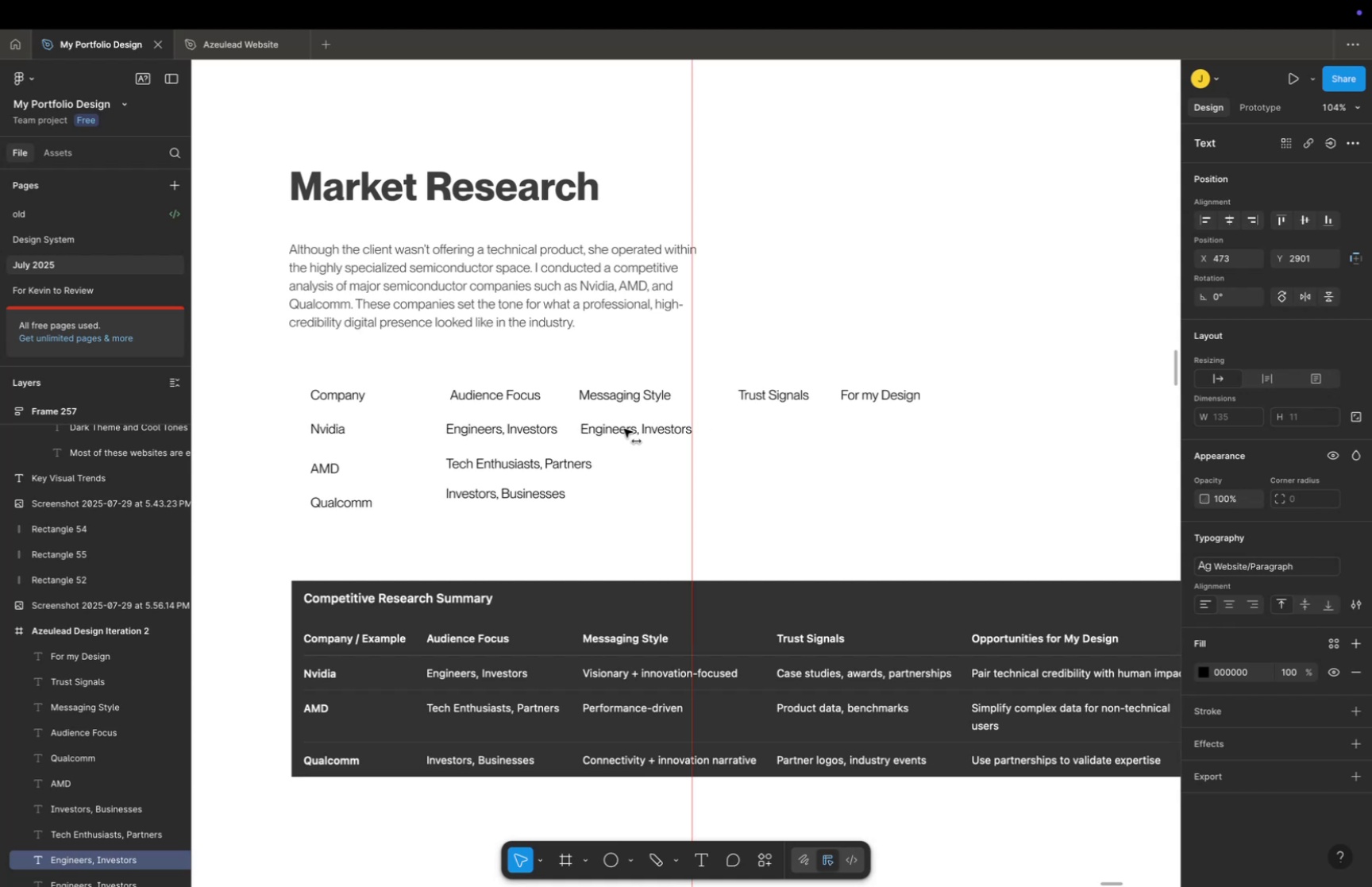 
scroll: coordinate [788, 359], scroll_direction: up, amount: 5.0
 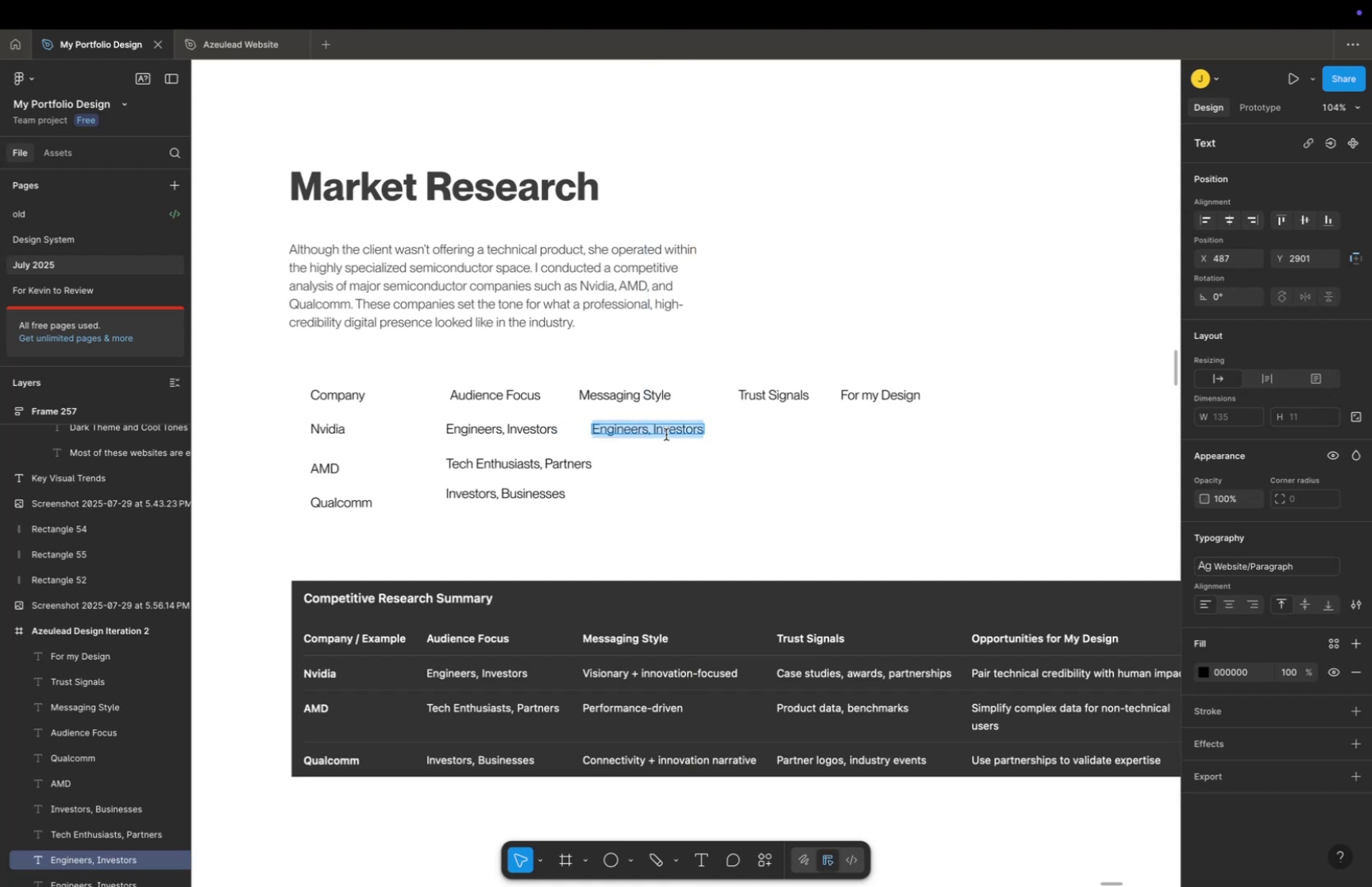 
hold_key(key=CommandLeft, duration=2.42)
scroll: coordinate [778, 368], scroll_direction: down, amount: 23.0
 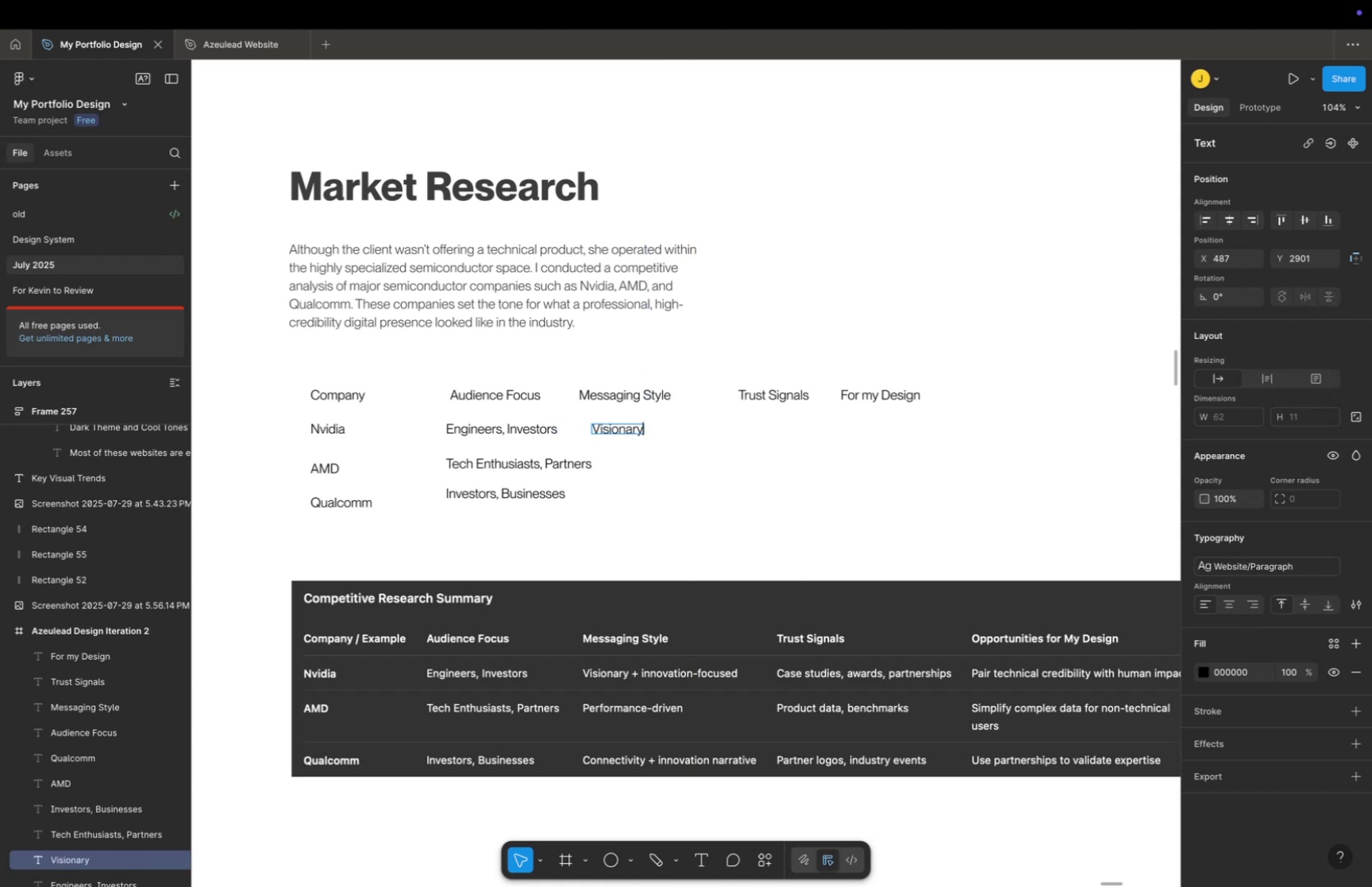 
key(Space)
 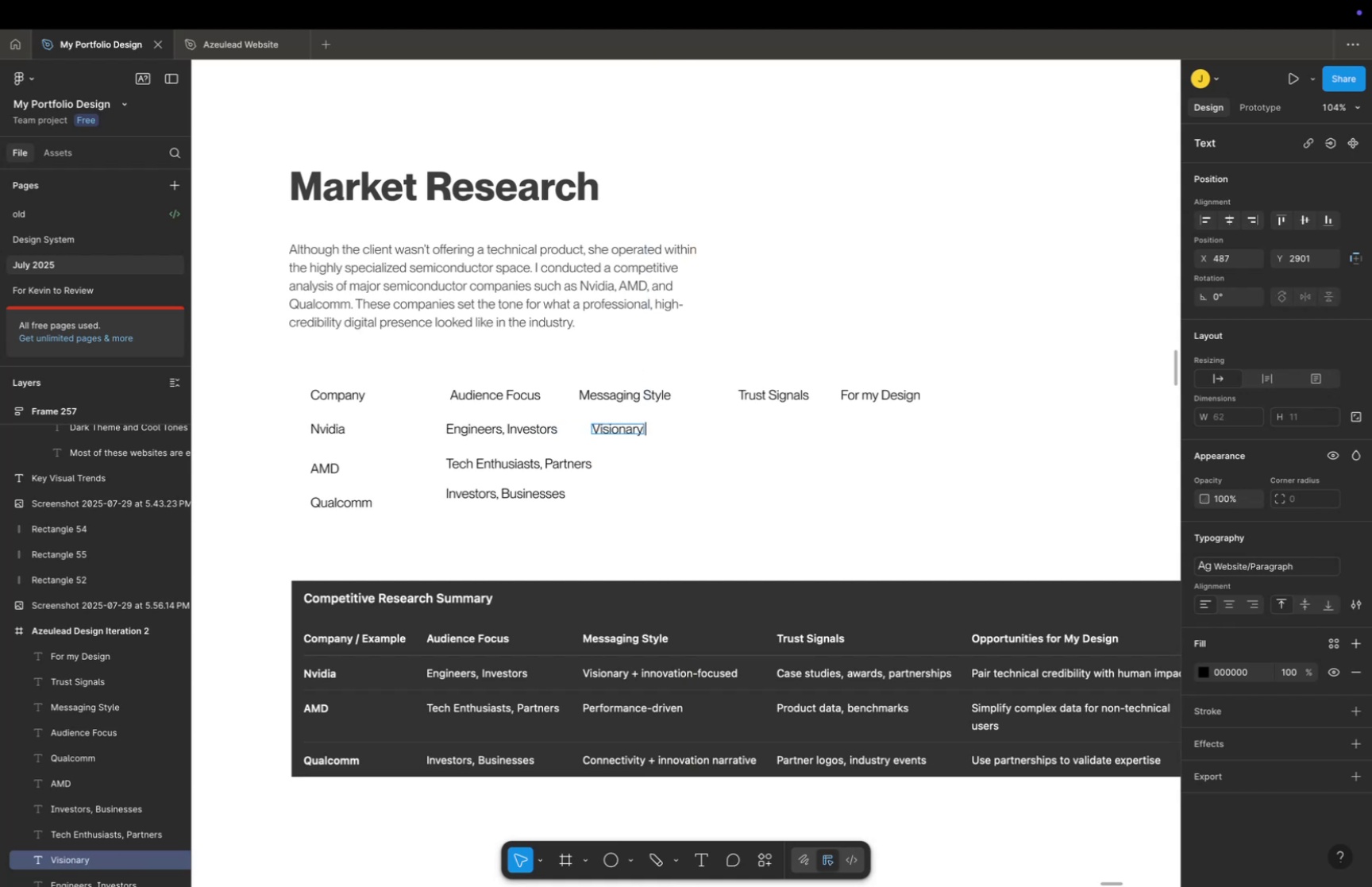 
left_click_drag(start_coordinate=[725, 360], to_coordinate=[788, 360])
 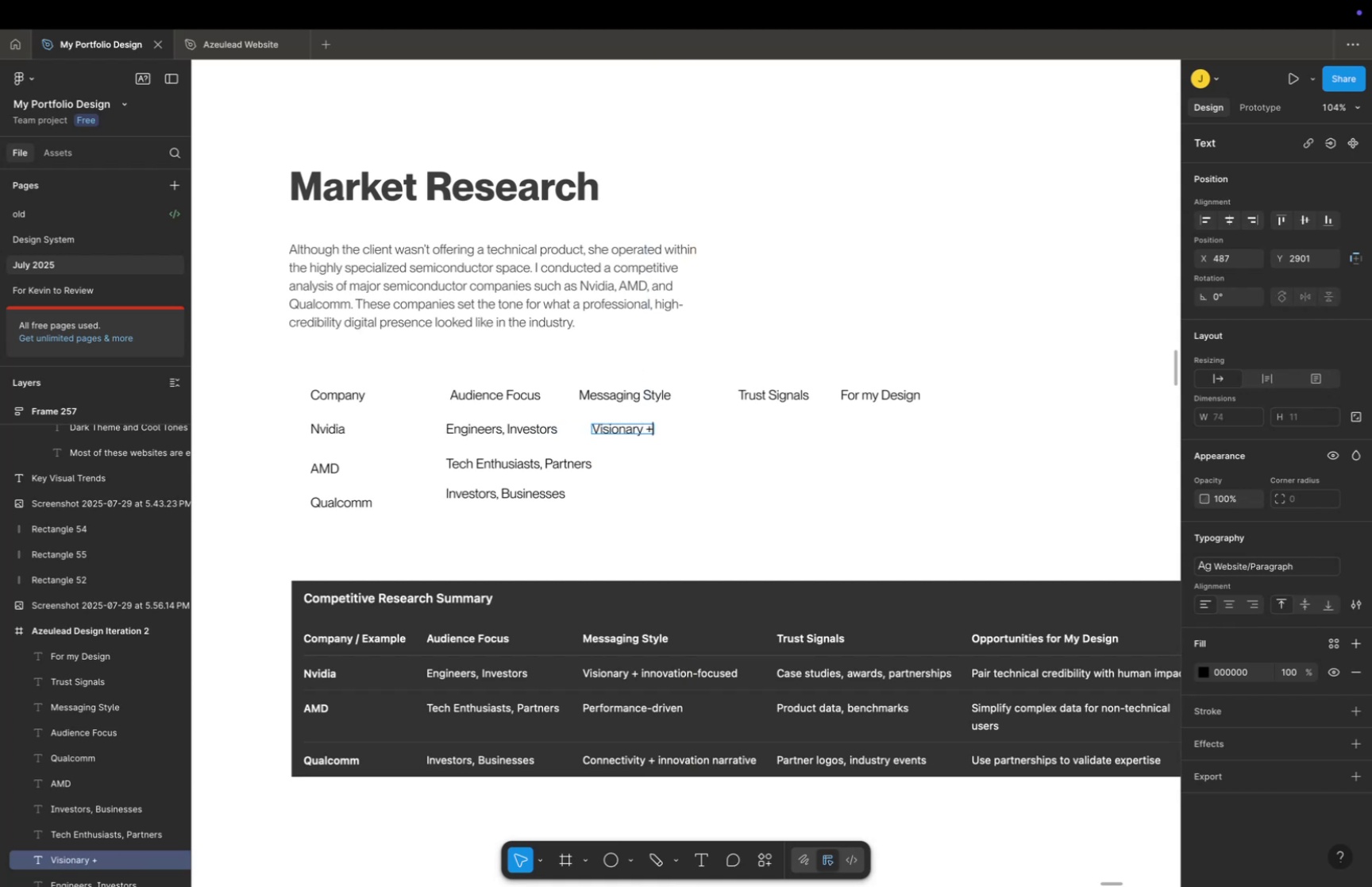 
hold_key(key=CommandLeft, duration=0.31)
scroll: coordinate [655, 373], scroll_direction: up, amount: 17.0
 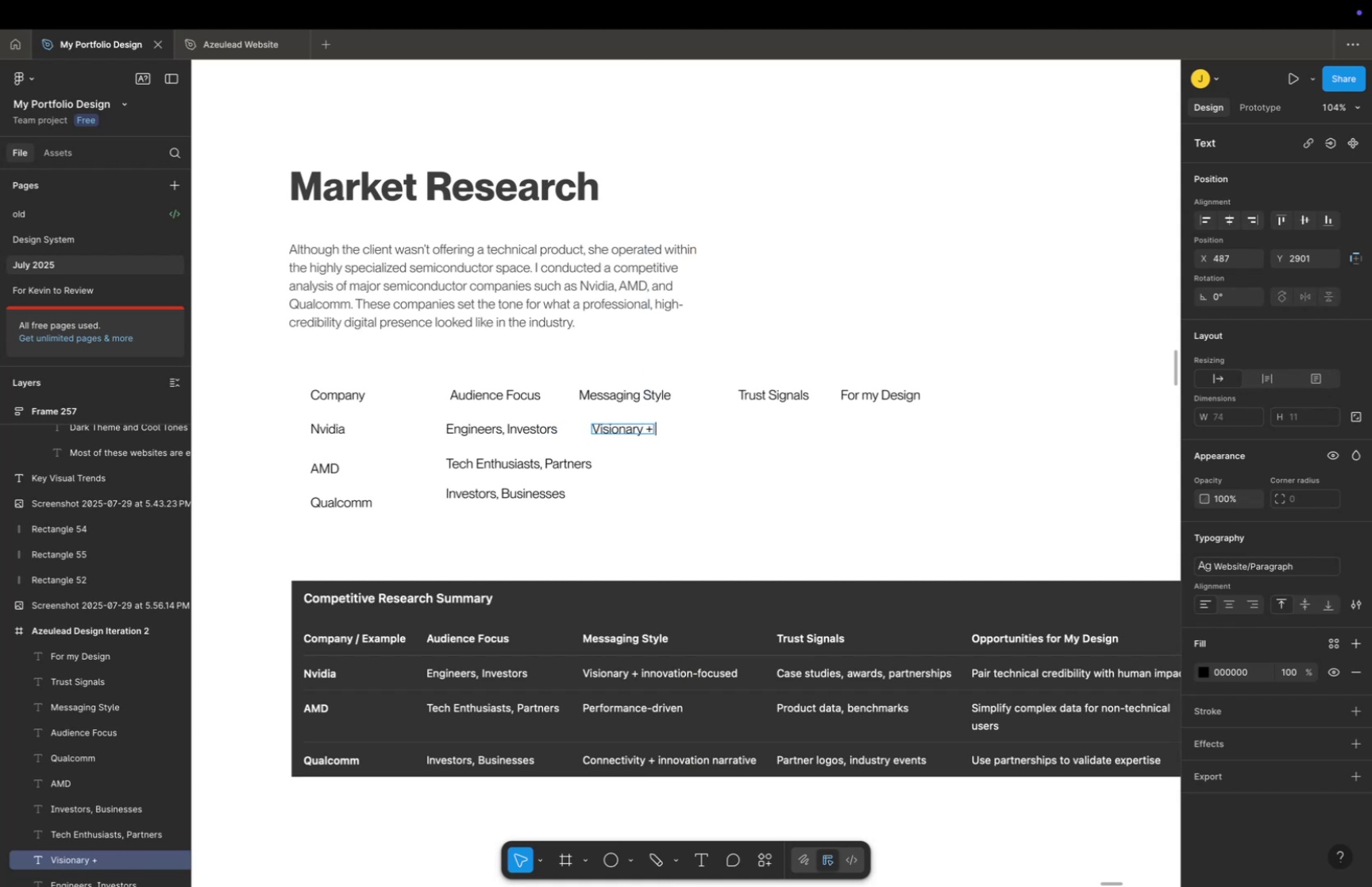 
left_click_drag(start_coordinate=[761, 261], to_coordinate=[318, 315])
 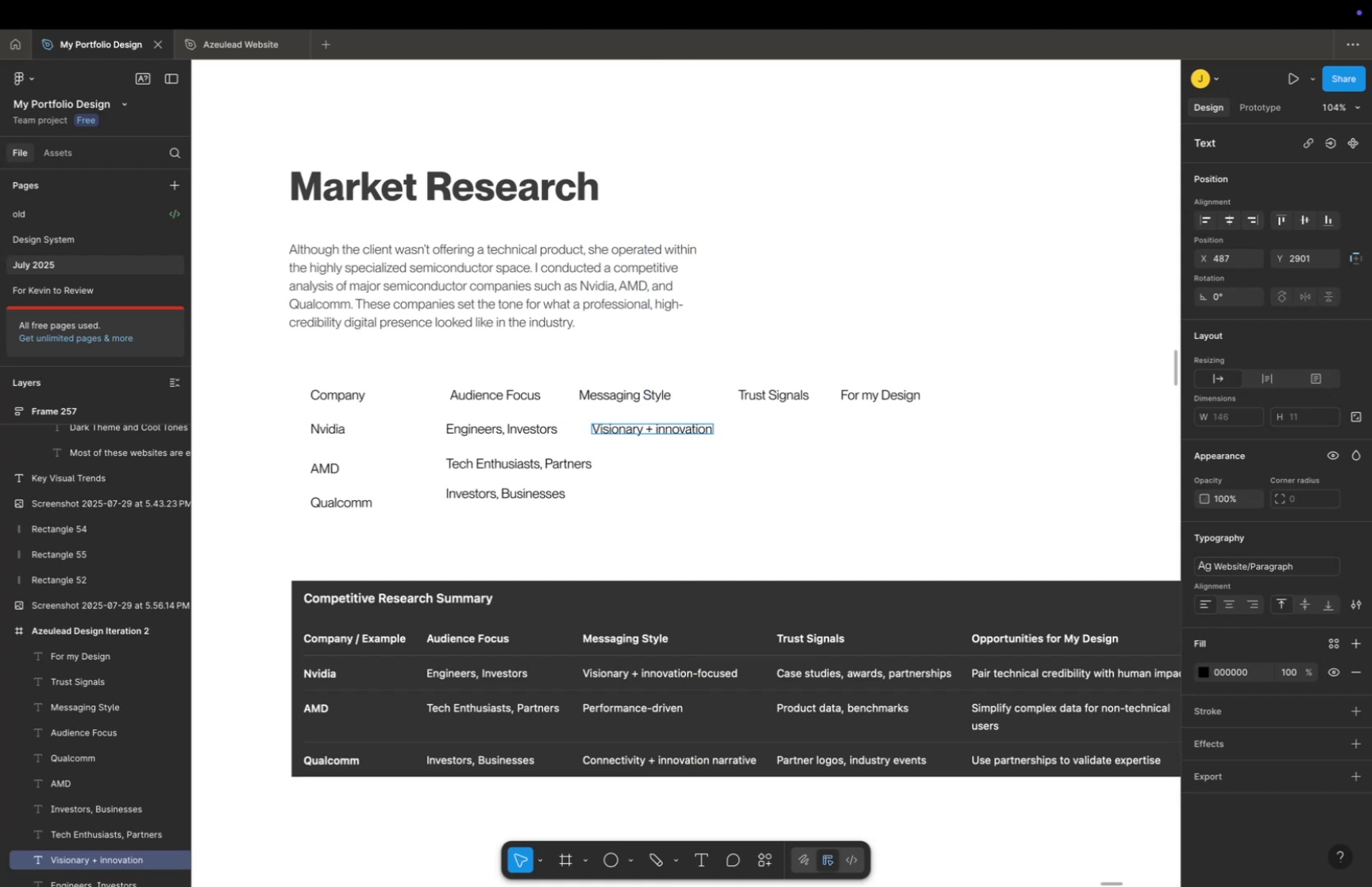 
hold_key(key=CommandLeft, duration=0.34)
scroll: coordinate [579, 301], scroll_direction: up, amount: 2.0
 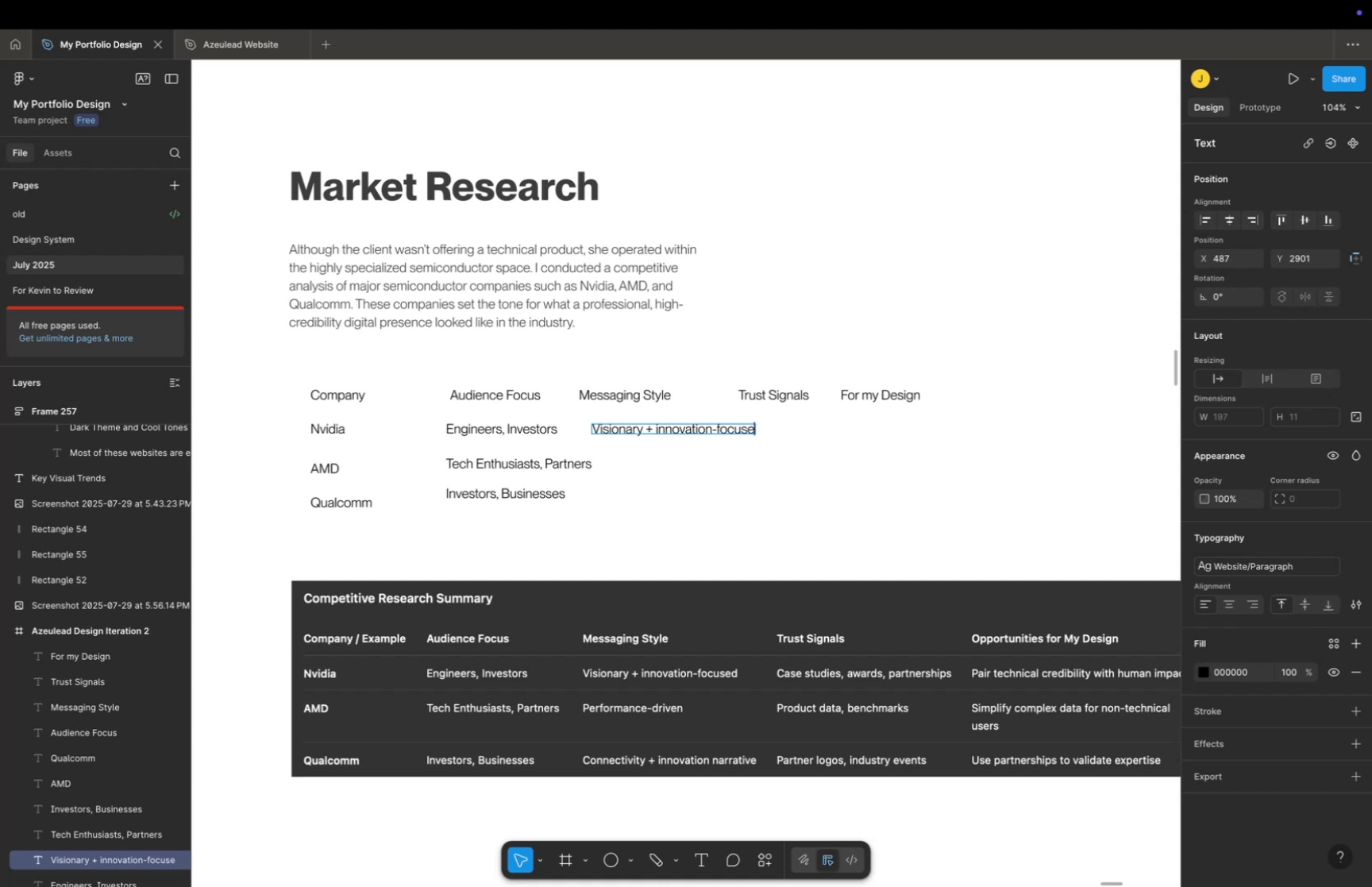 
double_click([579, 287])
 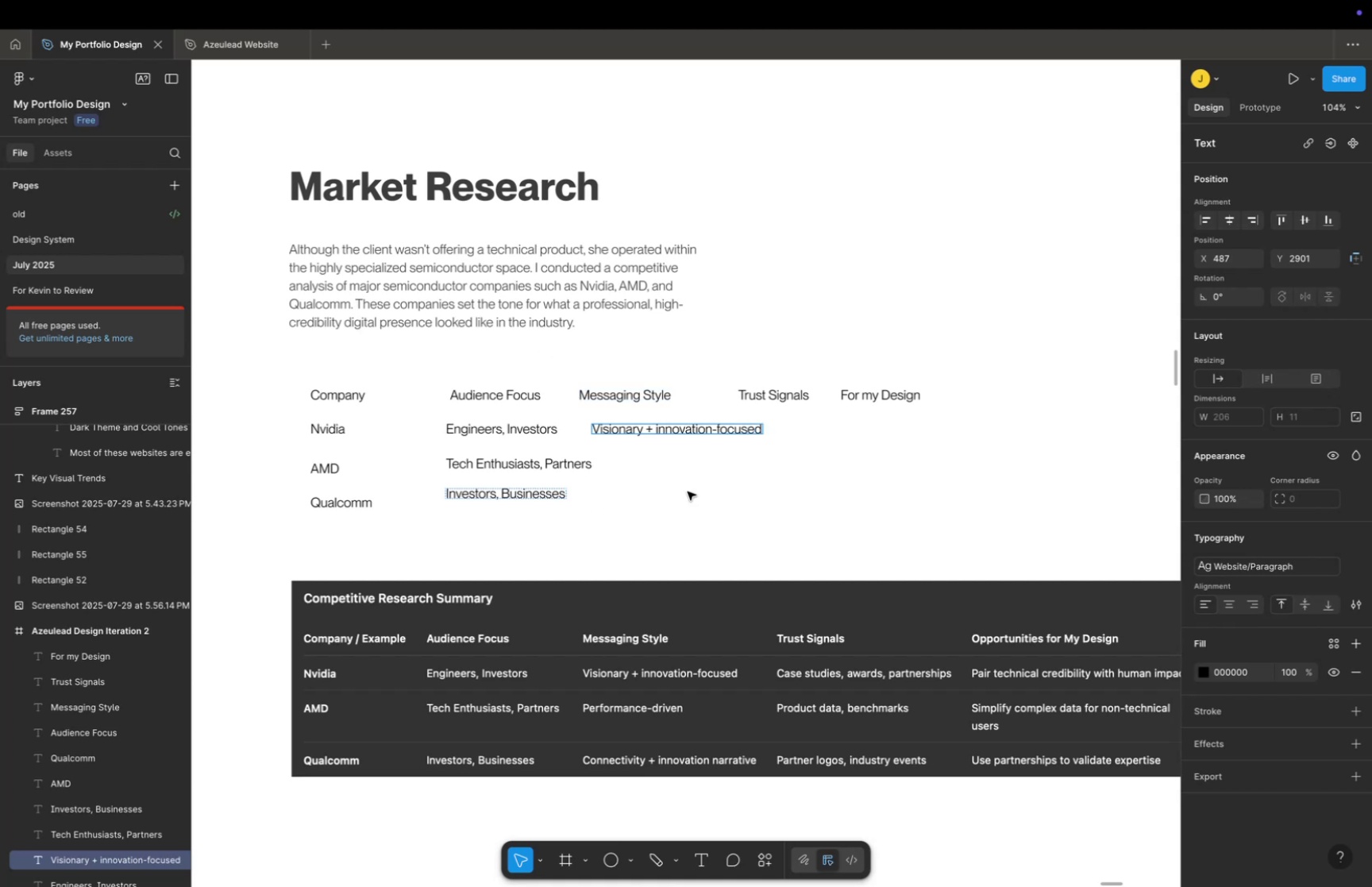 
double_click([624, 419])
 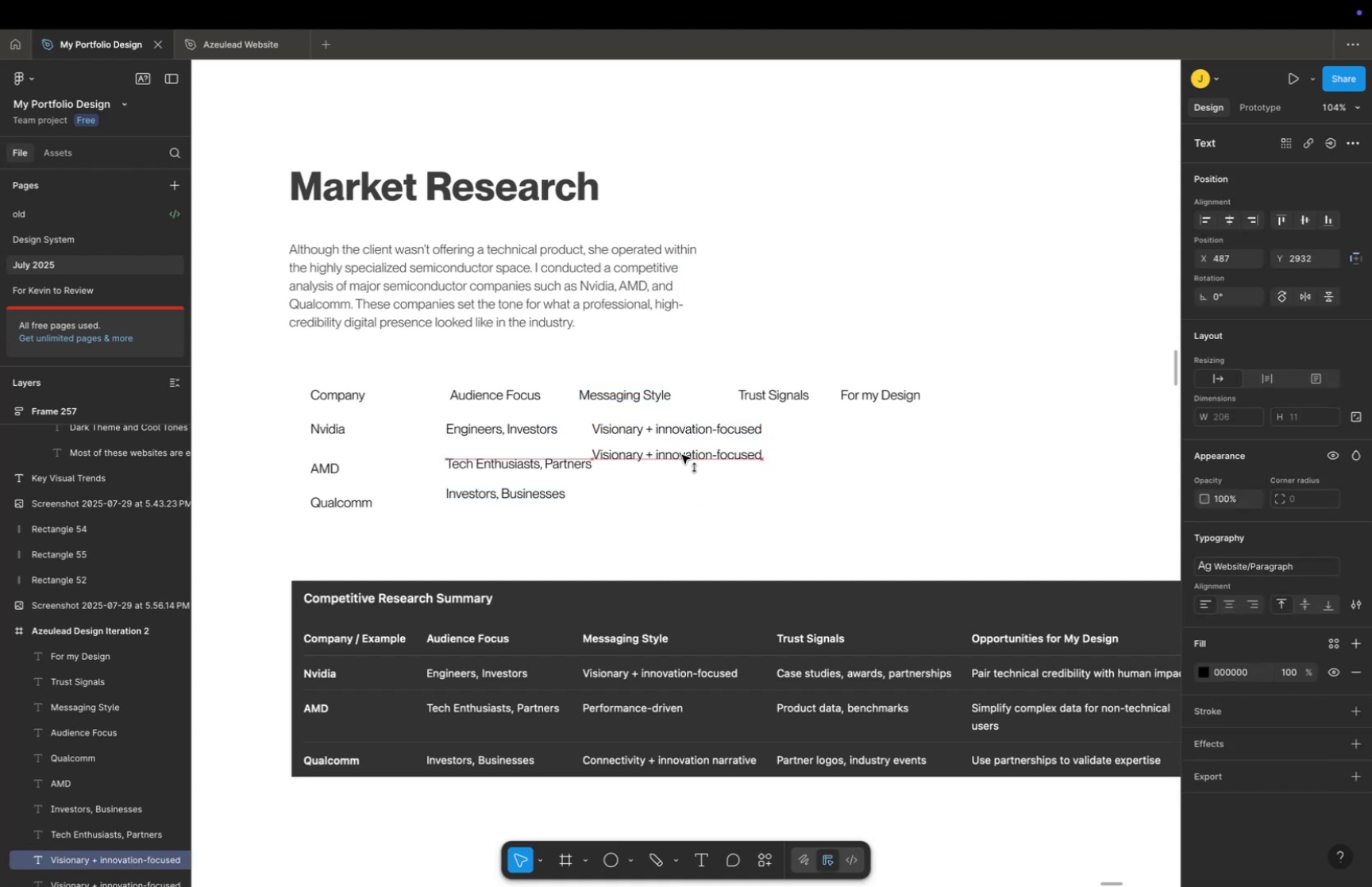 
double_click([582, 284])
 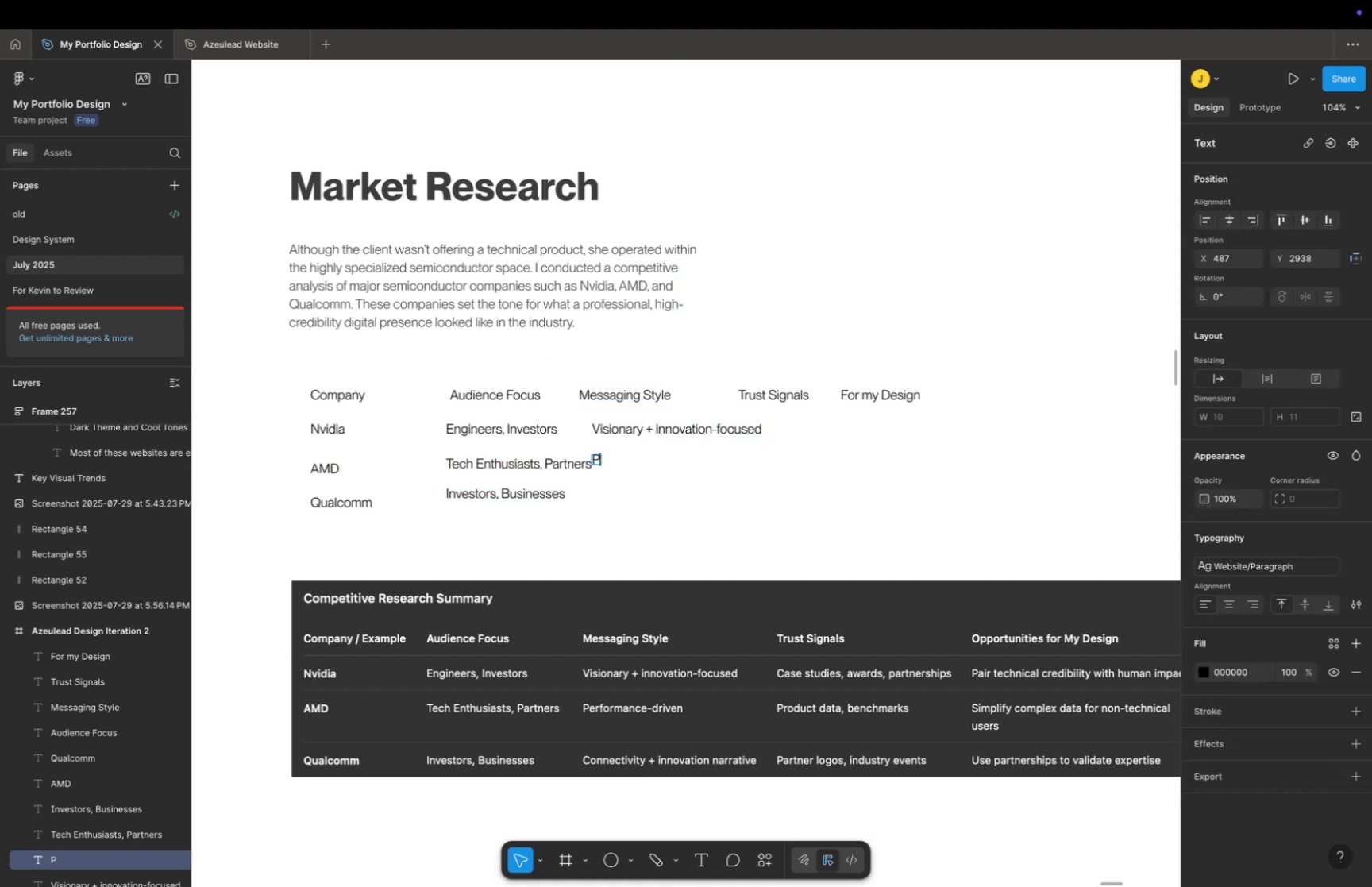 
key(Space)
 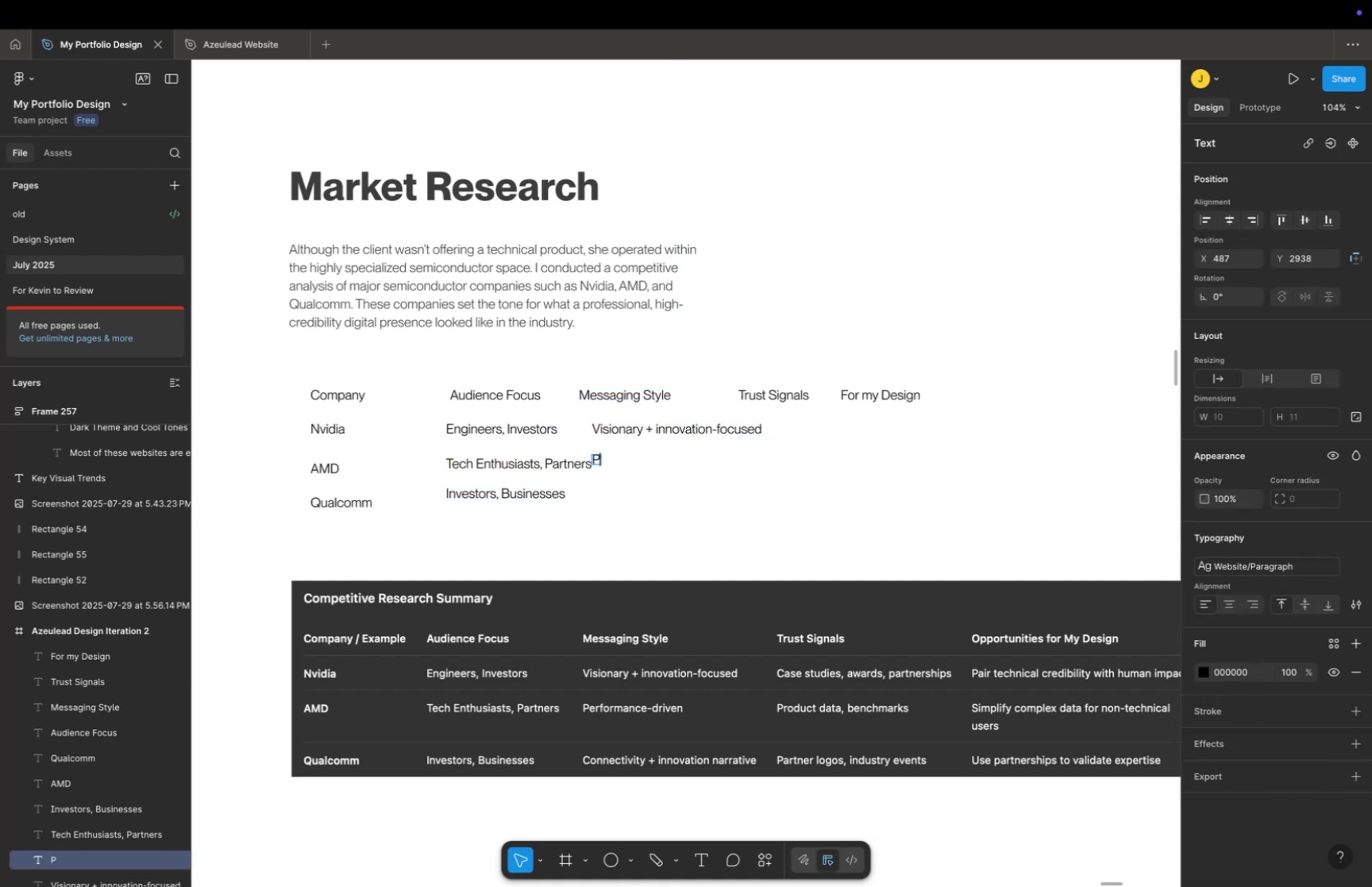 
left_click_drag(start_coordinate=[696, 439], to_coordinate=[678, 405])
 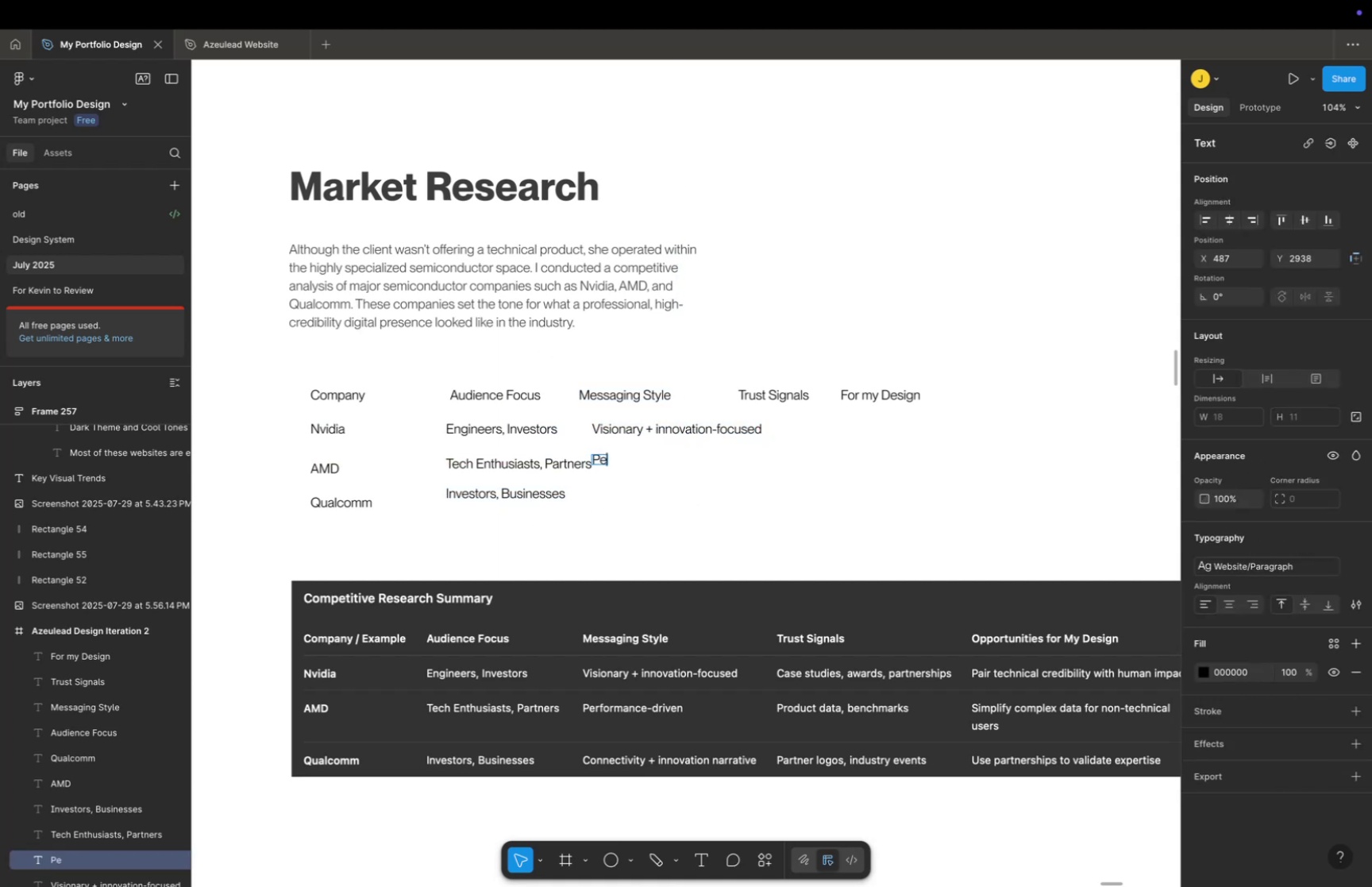 
key(Meta+CommandLeft)
 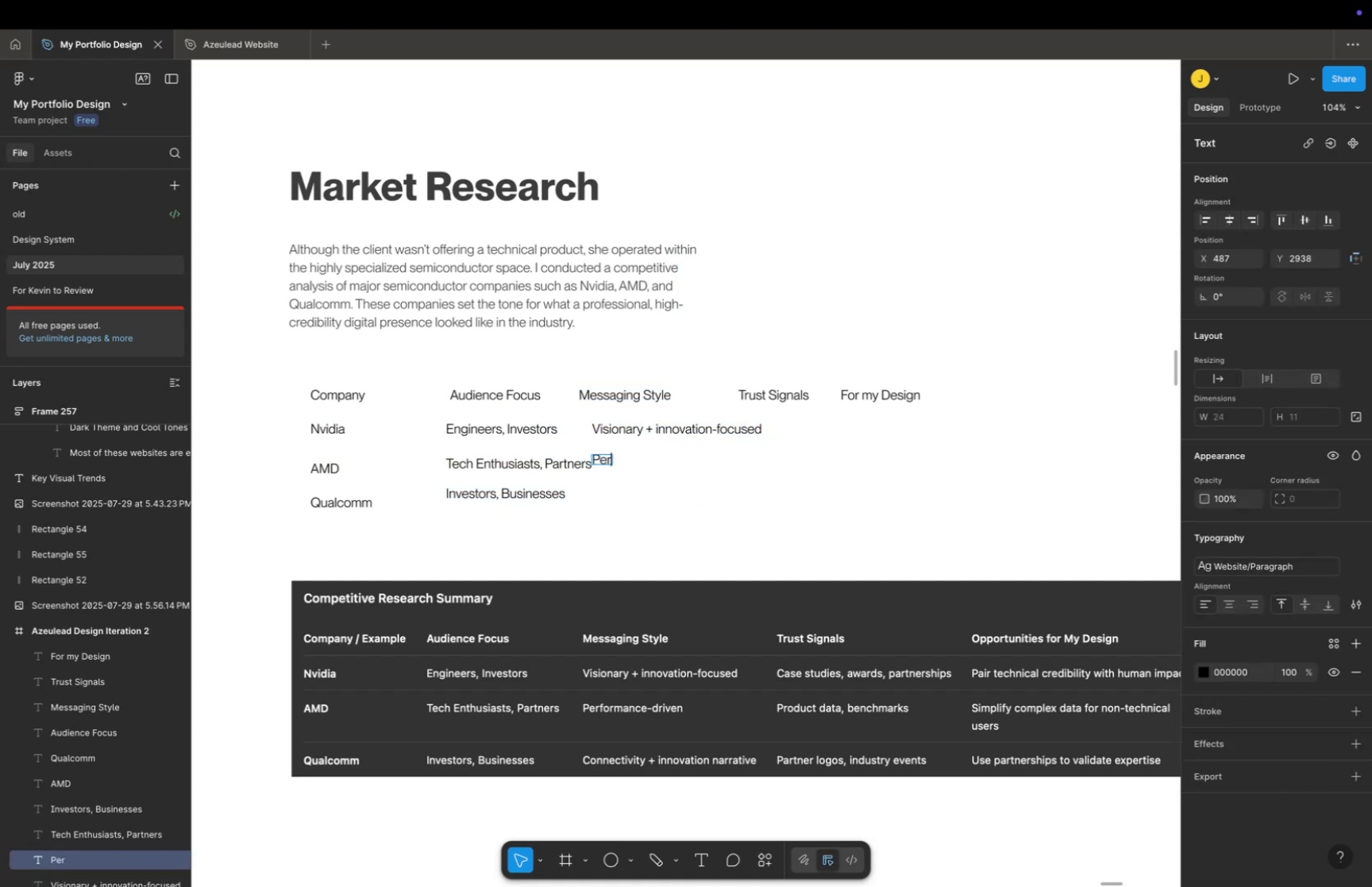 
scroll: coordinate [669, 397], scroll_direction: down, amount: 10.0
 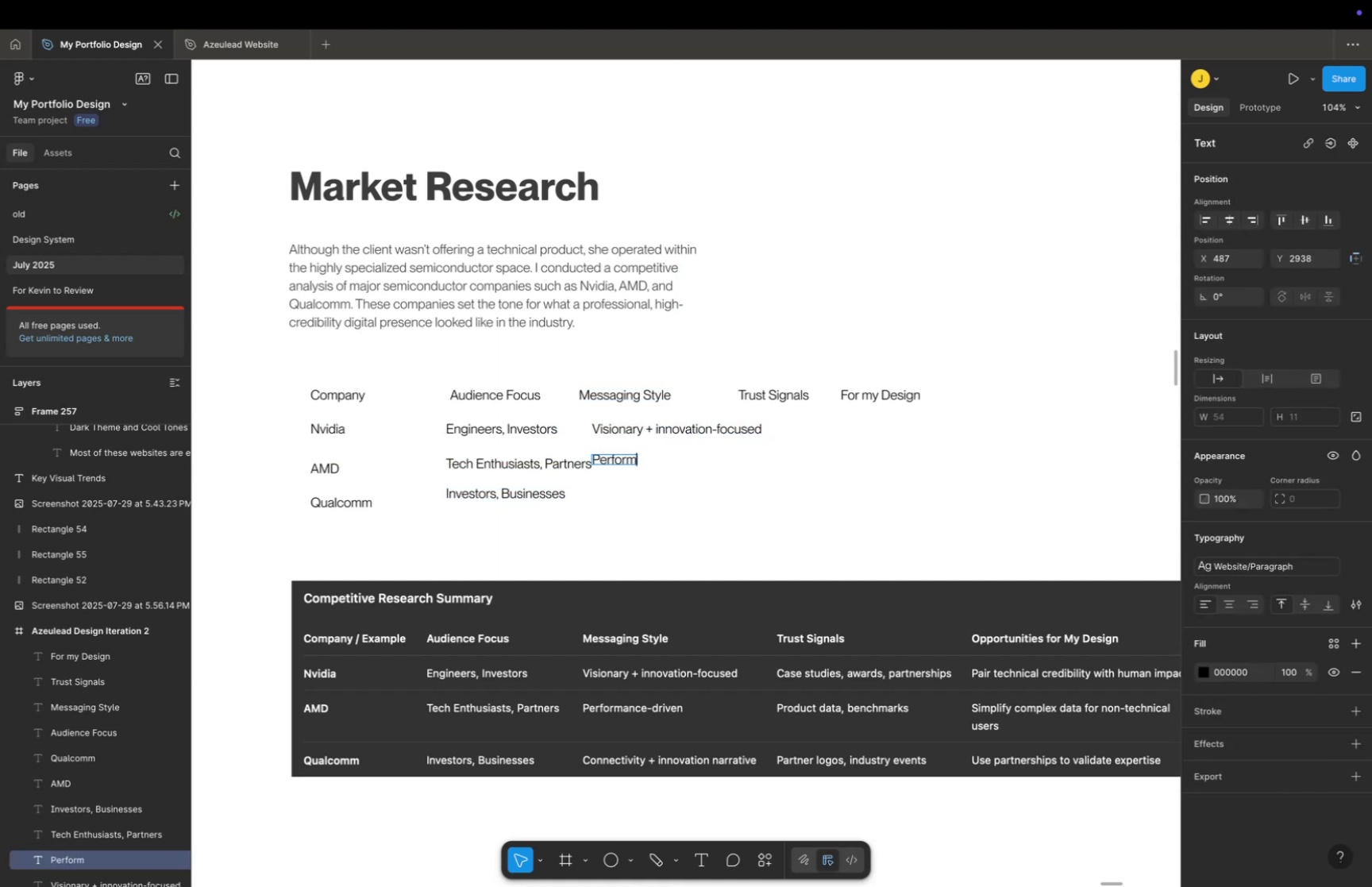 
key(Space)
 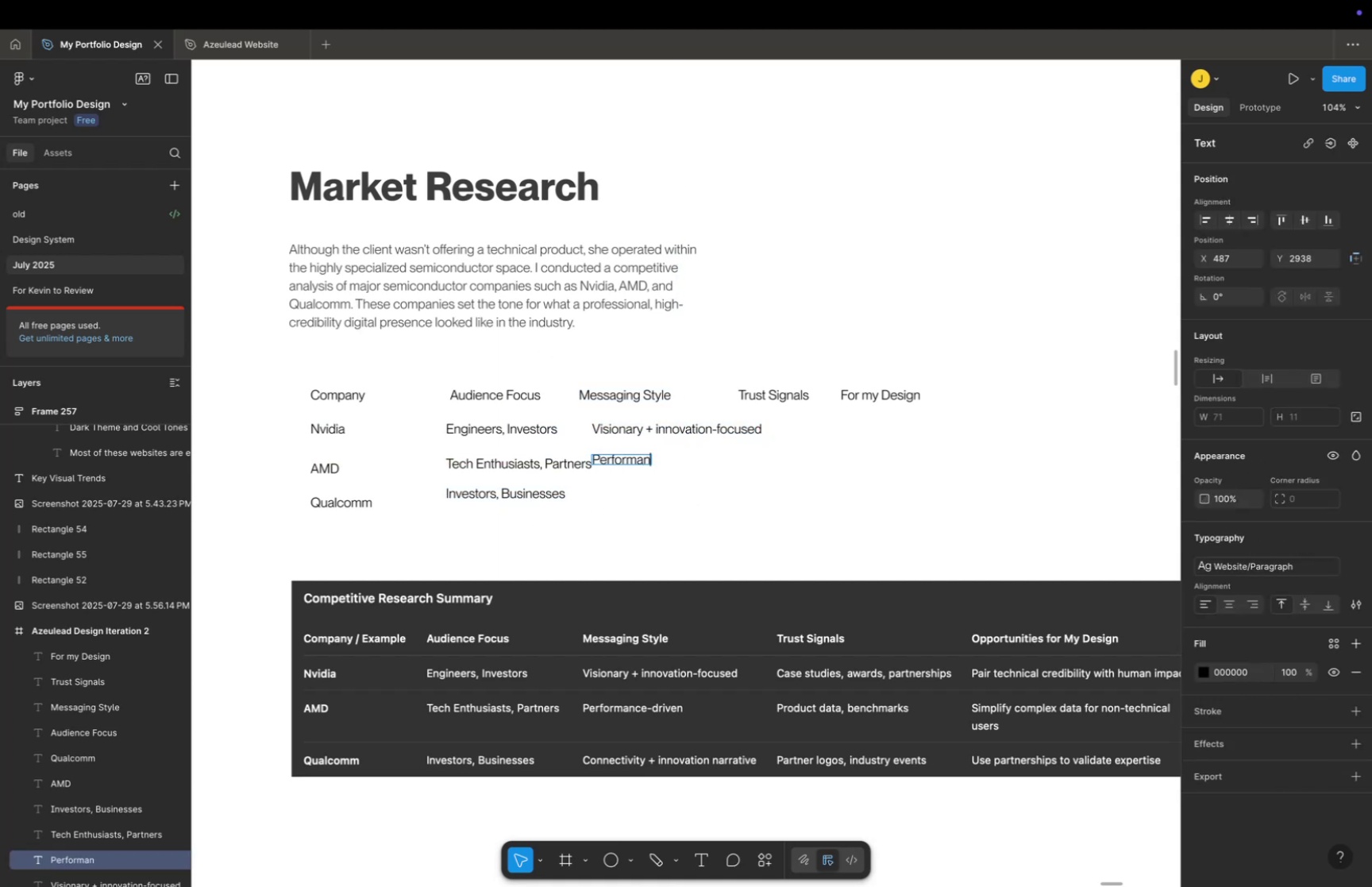 
left_click_drag(start_coordinate=[717, 406], to_coordinate=[660, 307])
 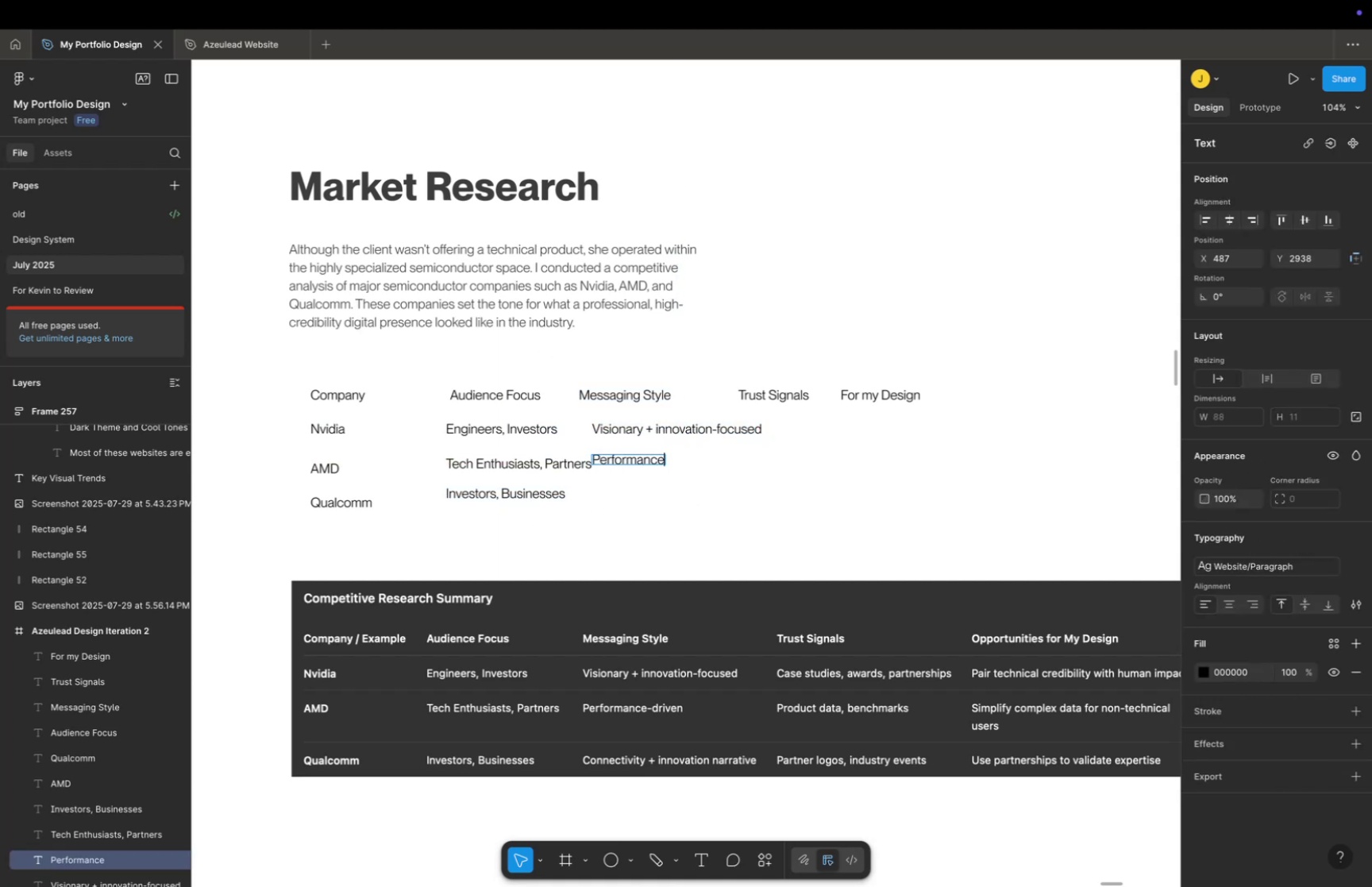 
key(Meta+CommandLeft)
 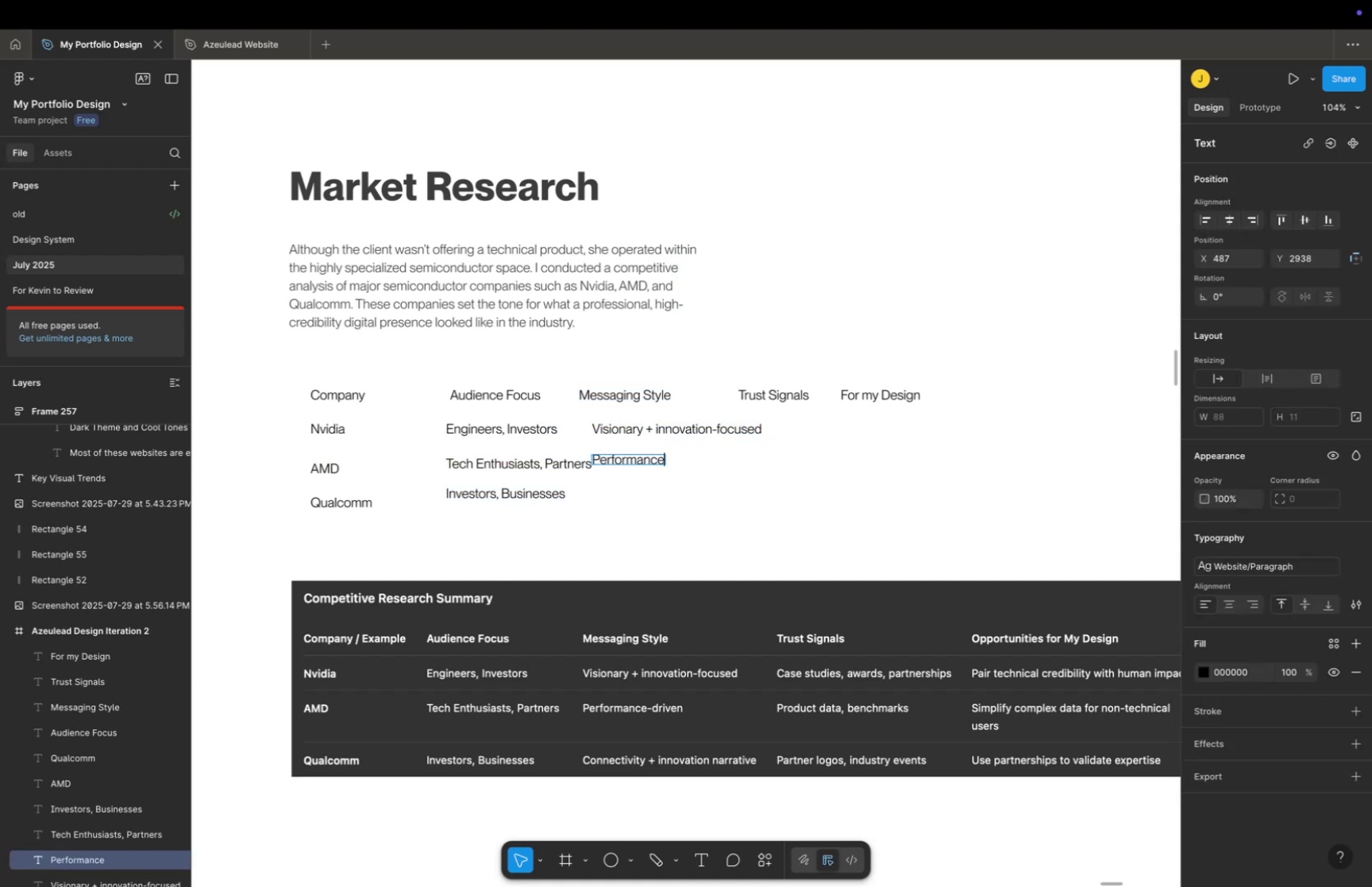 
scroll: coordinate [665, 278], scroll_direction: up, amount: 16.0
 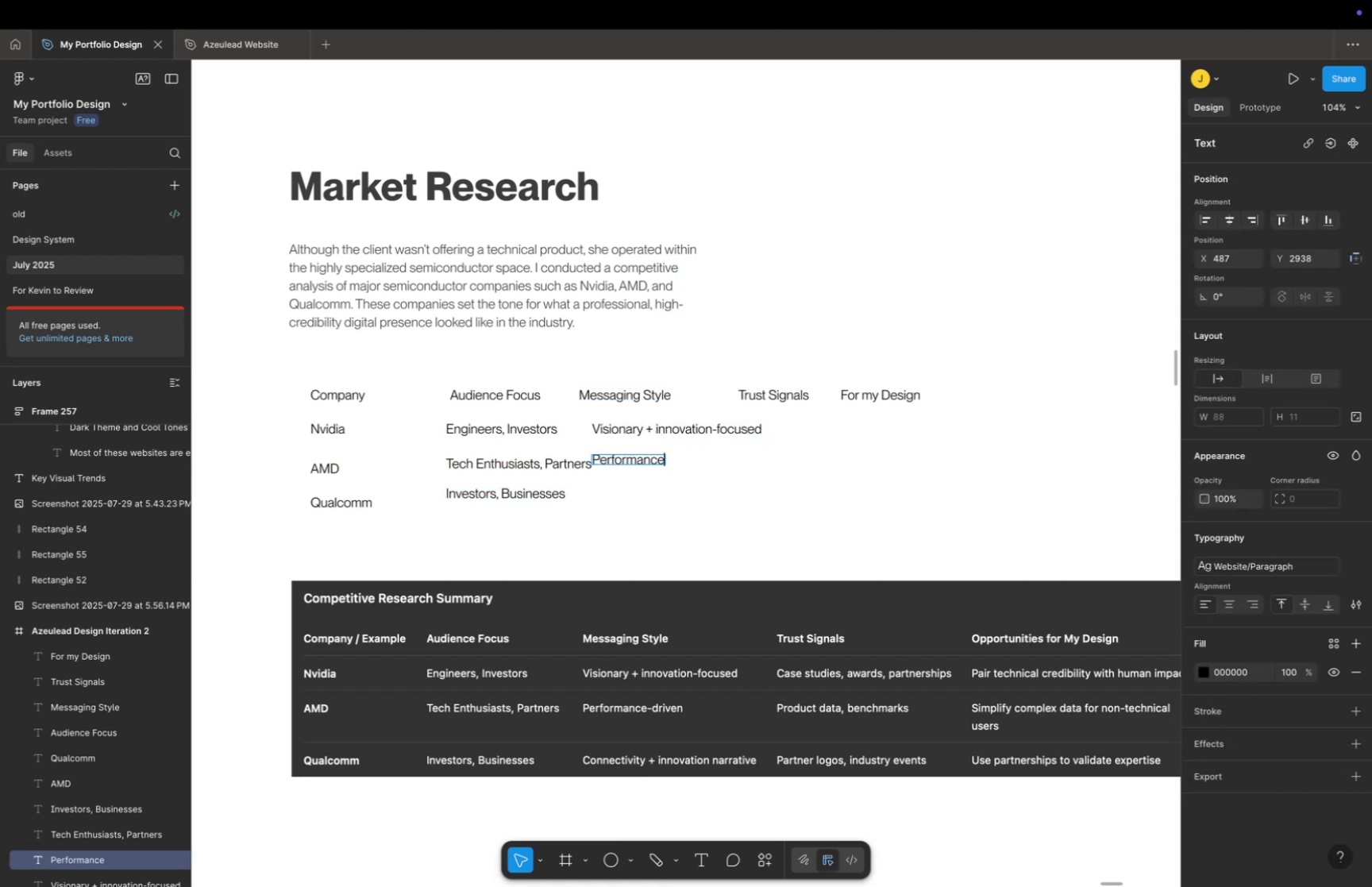 
key(Space)
 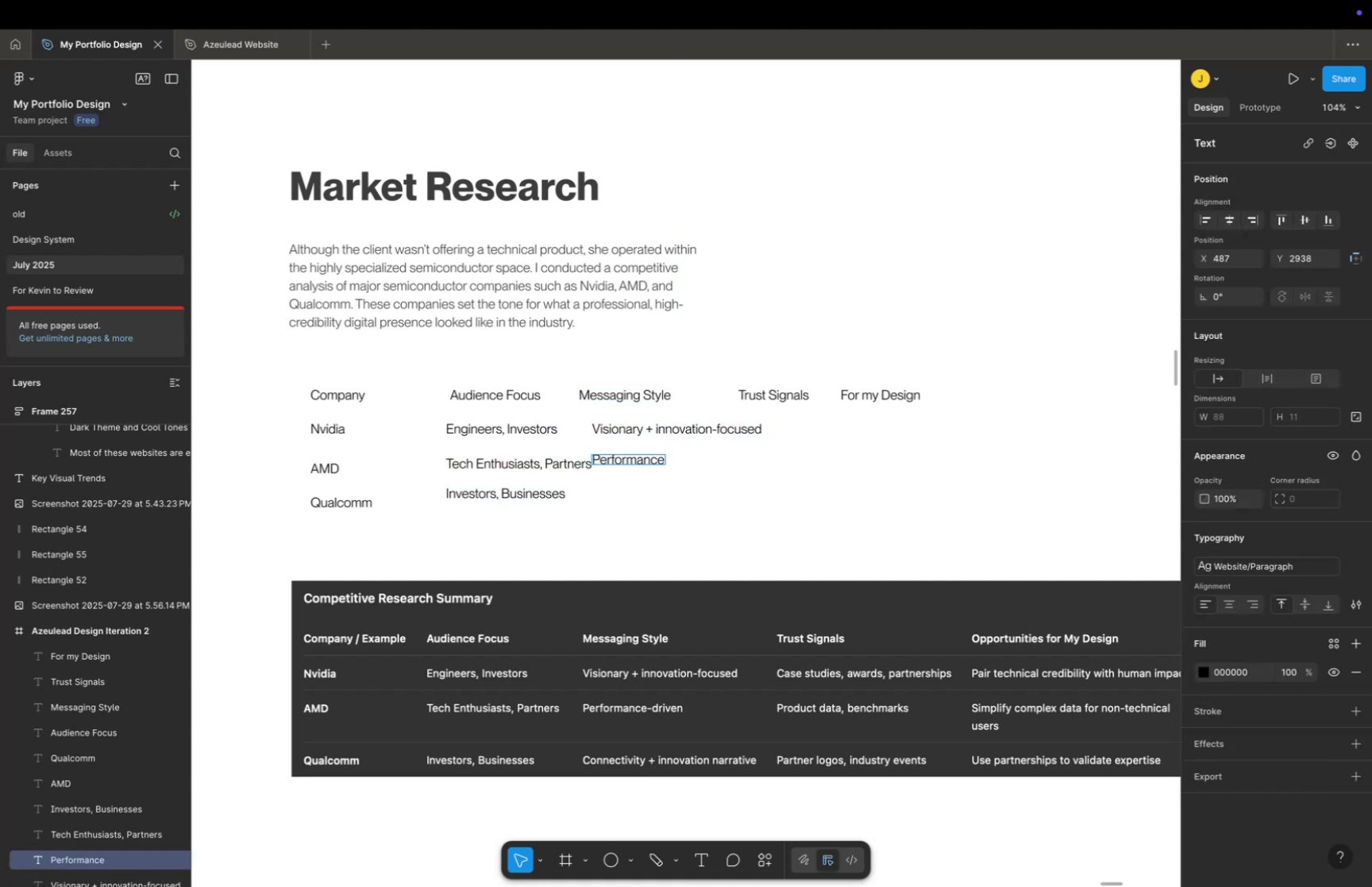 
left_click_drag(start_coordinate=[619, 297], to_coordinate=[610, 300])
 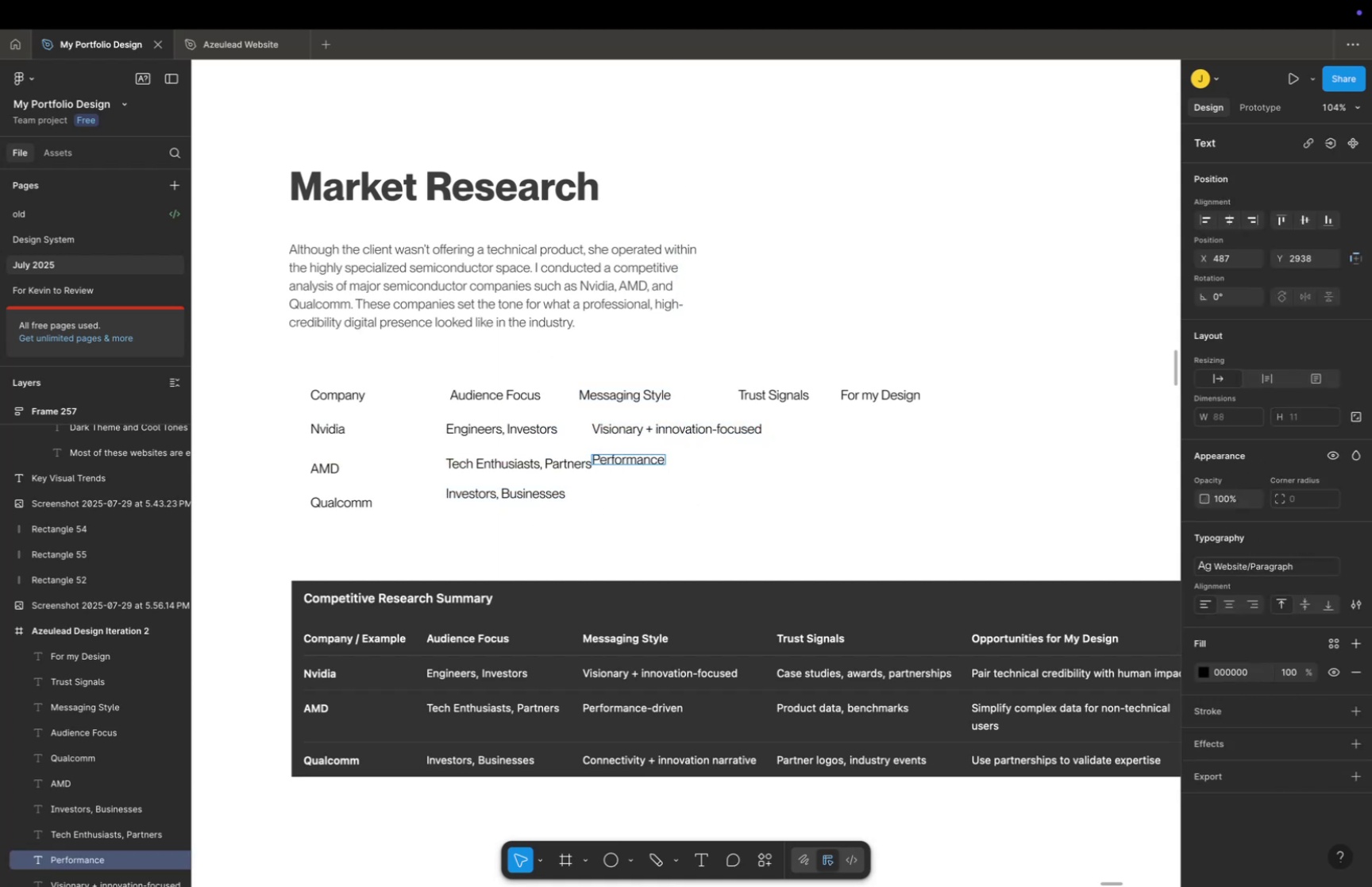 
key(Meta+CommandLeft)
 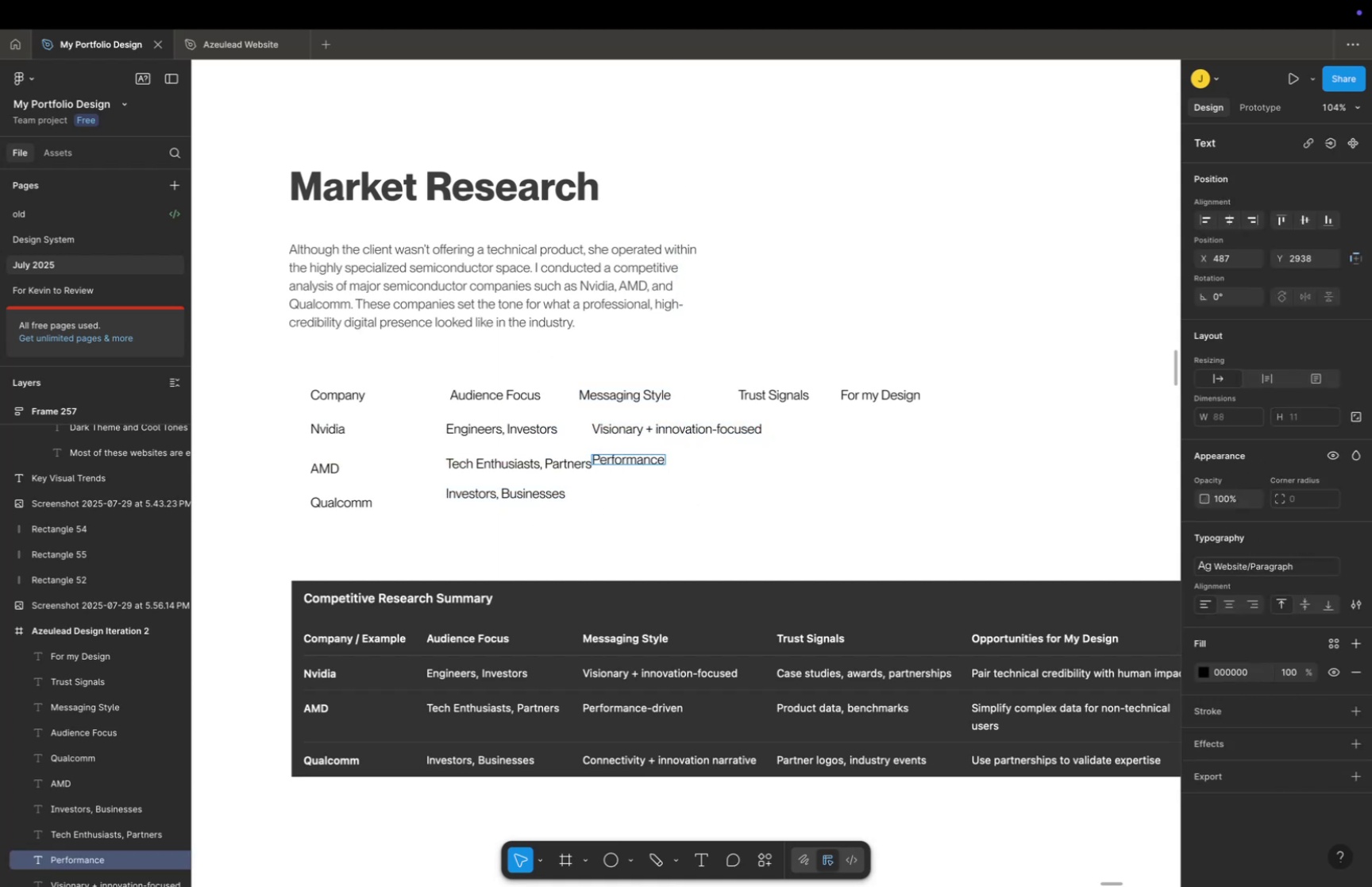 
scroll: coordinate [607, 303], scroll_direction: down, amount: 16.0
 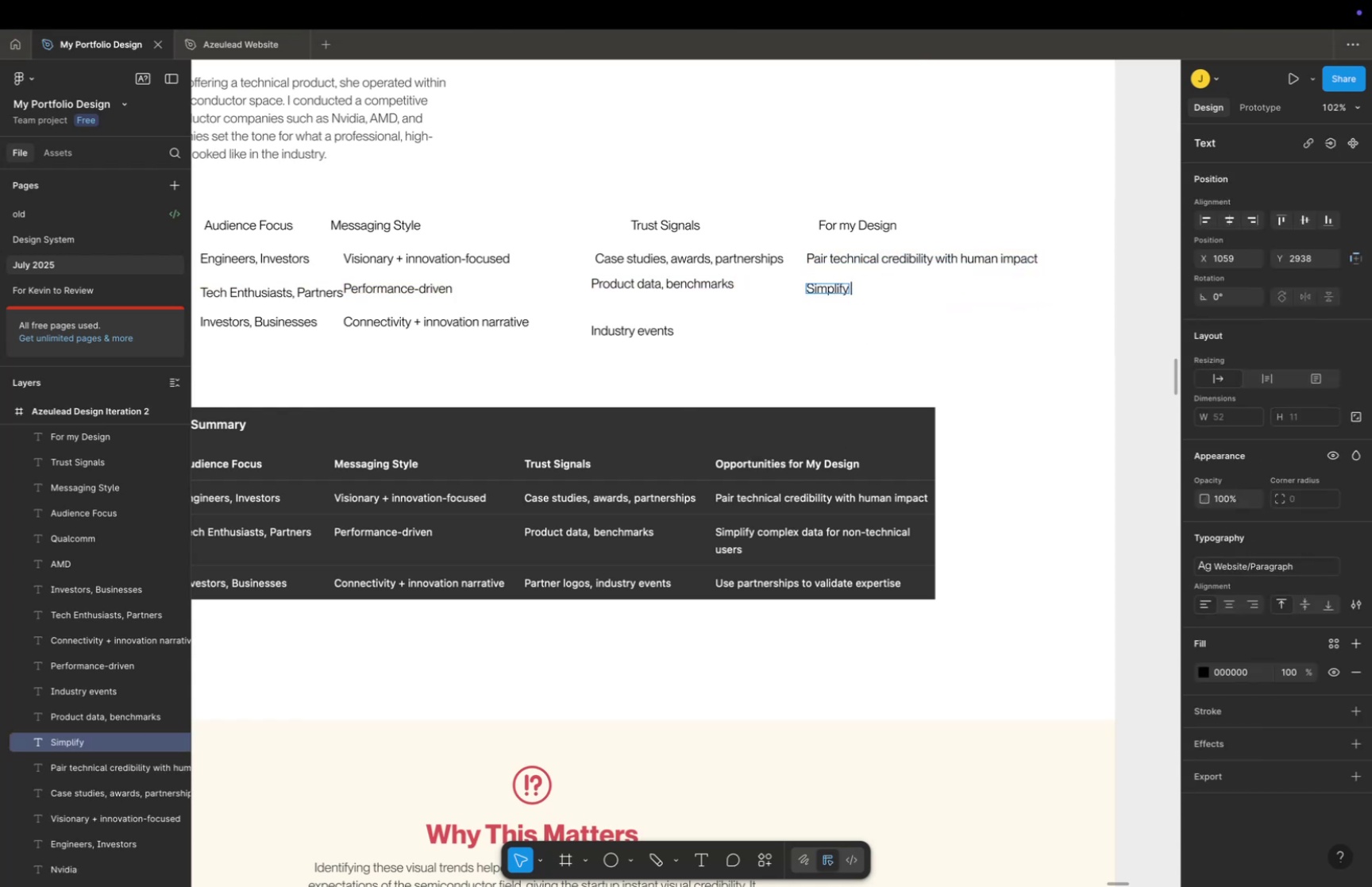 
wait(92.4)
 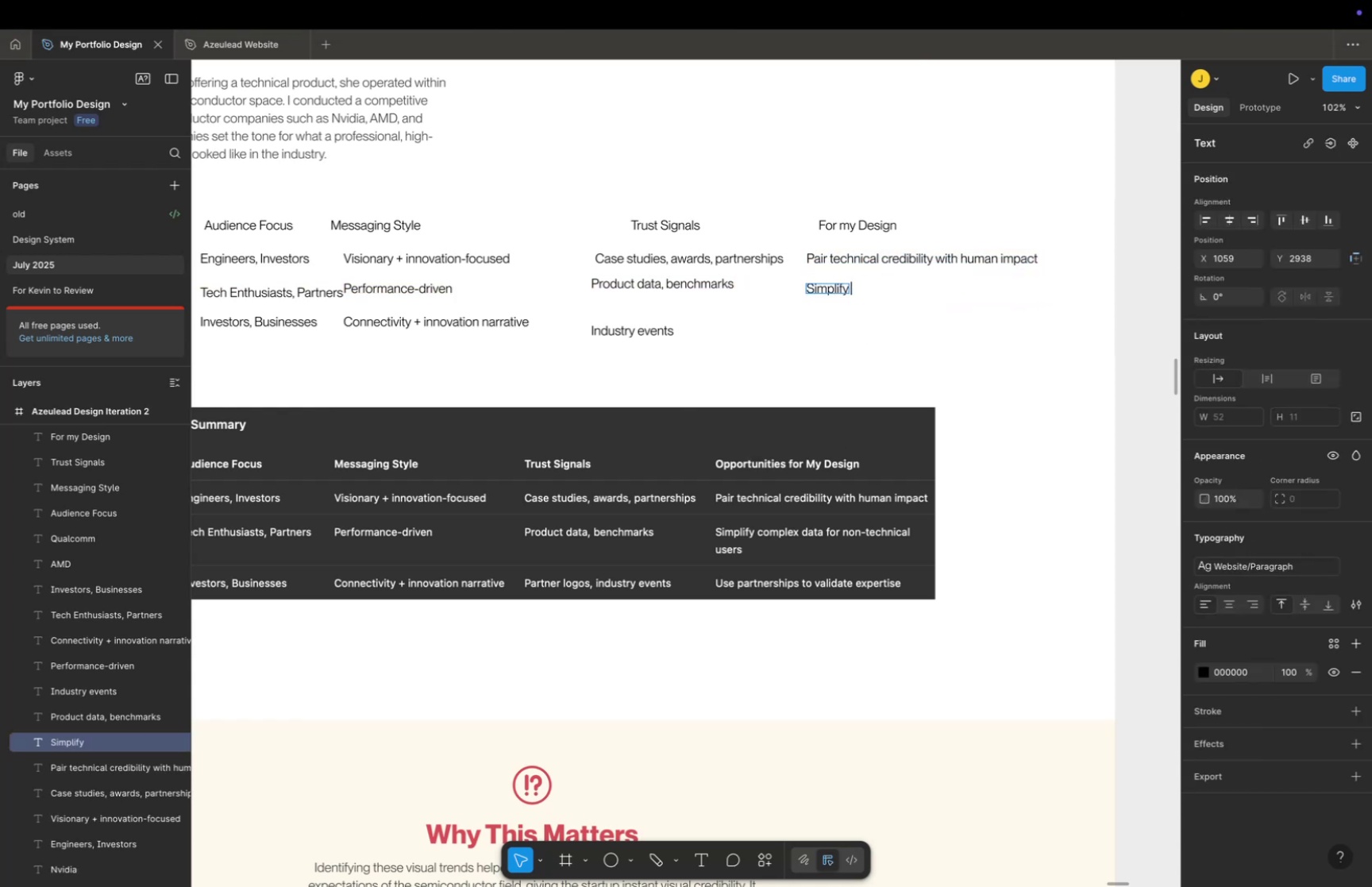 
scroll: coordinate [963, 417], scroll_direction: up, amount: 2.0
 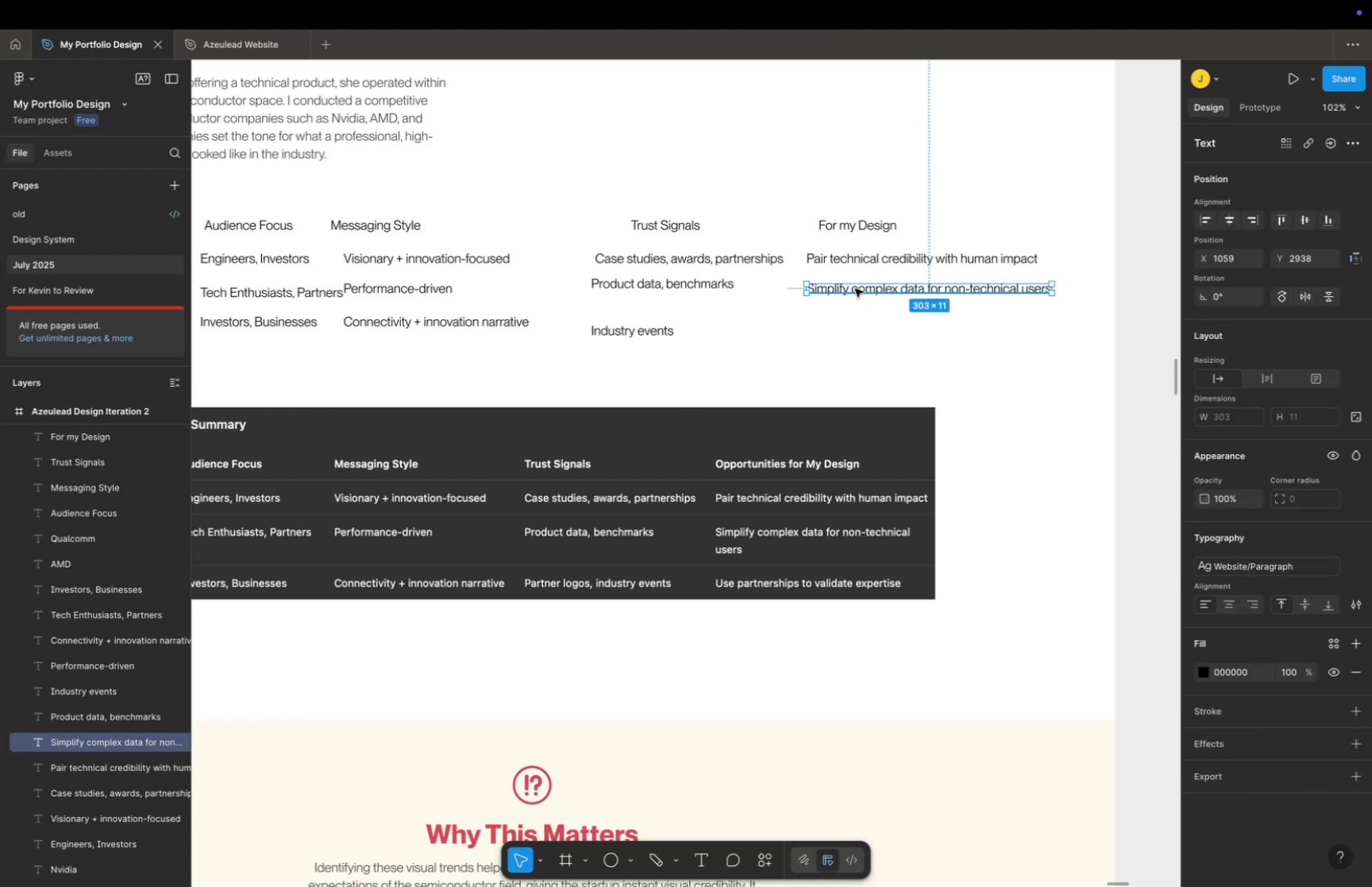 
hold_key(key=CommandLeft, duration=3.26)
scroll: coordinate [538, 299], scroll_direction: up, amount: 19.0
 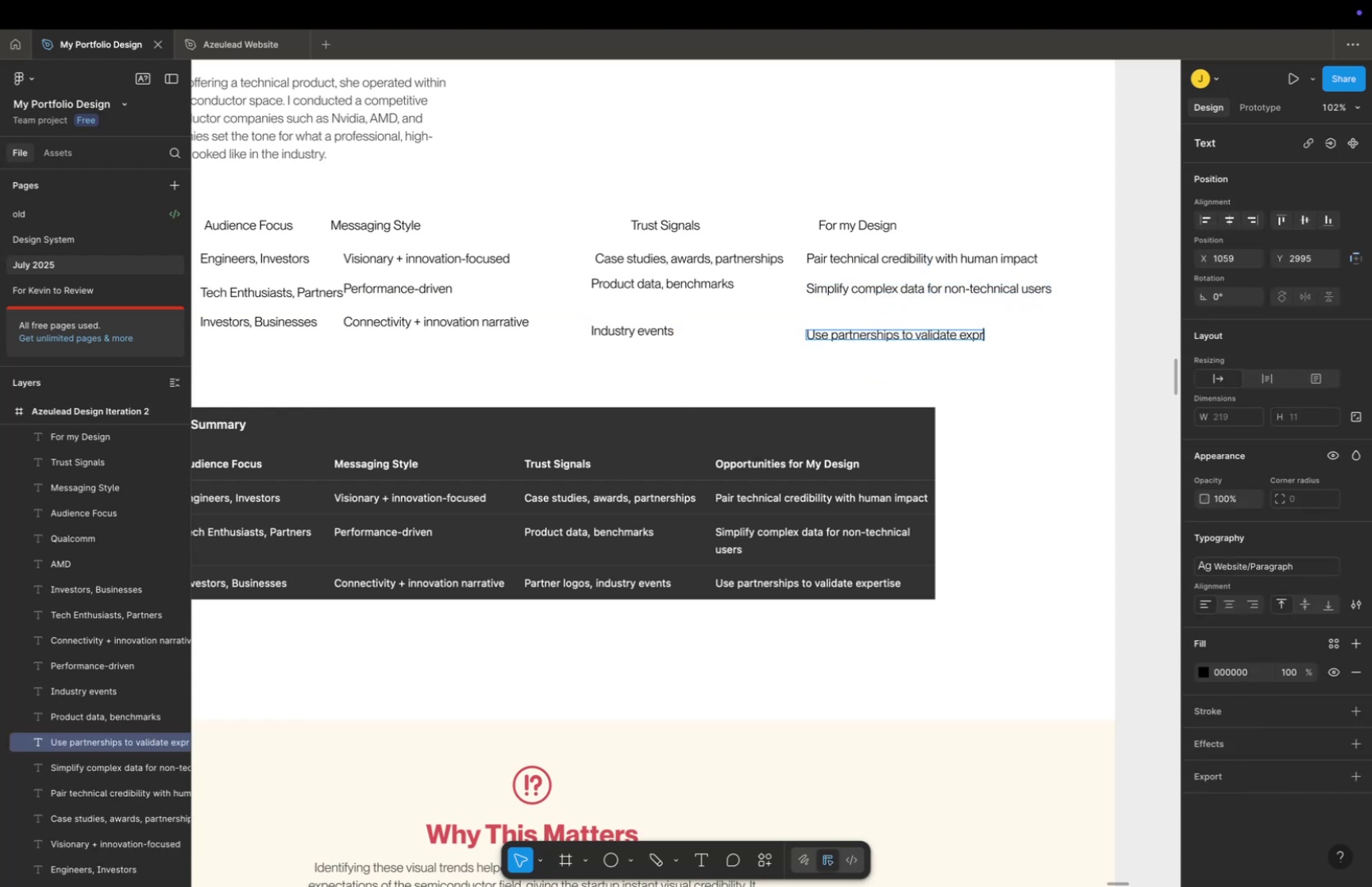 
scroll: coordinate [771, 218], scroll_direction: down, amount: 1.0
 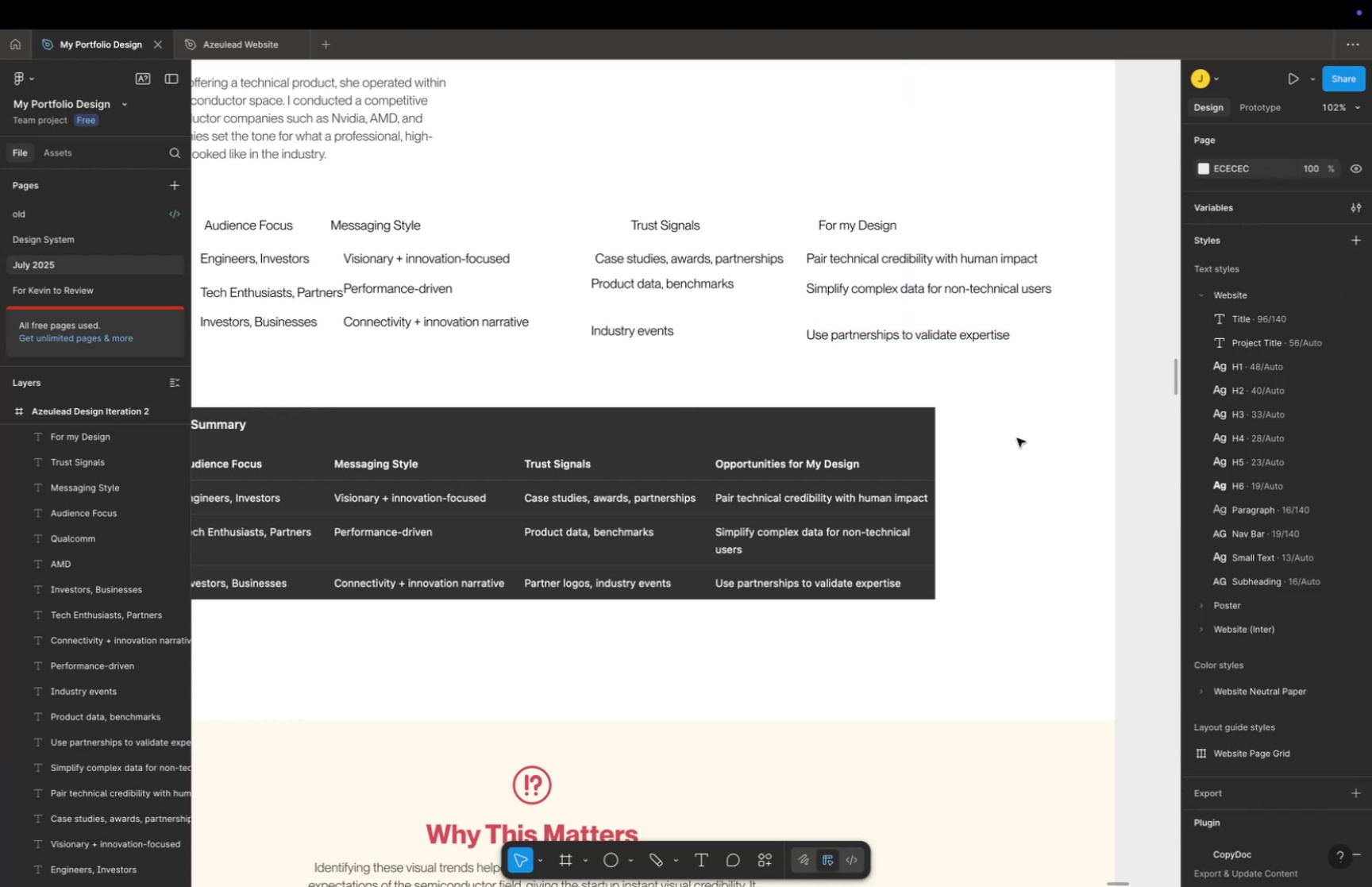 
hold_key(key=CommandLeft, duration=0.84)
scroll: coordinate [776, 199], scroll_direction: down, amount: 4.0
 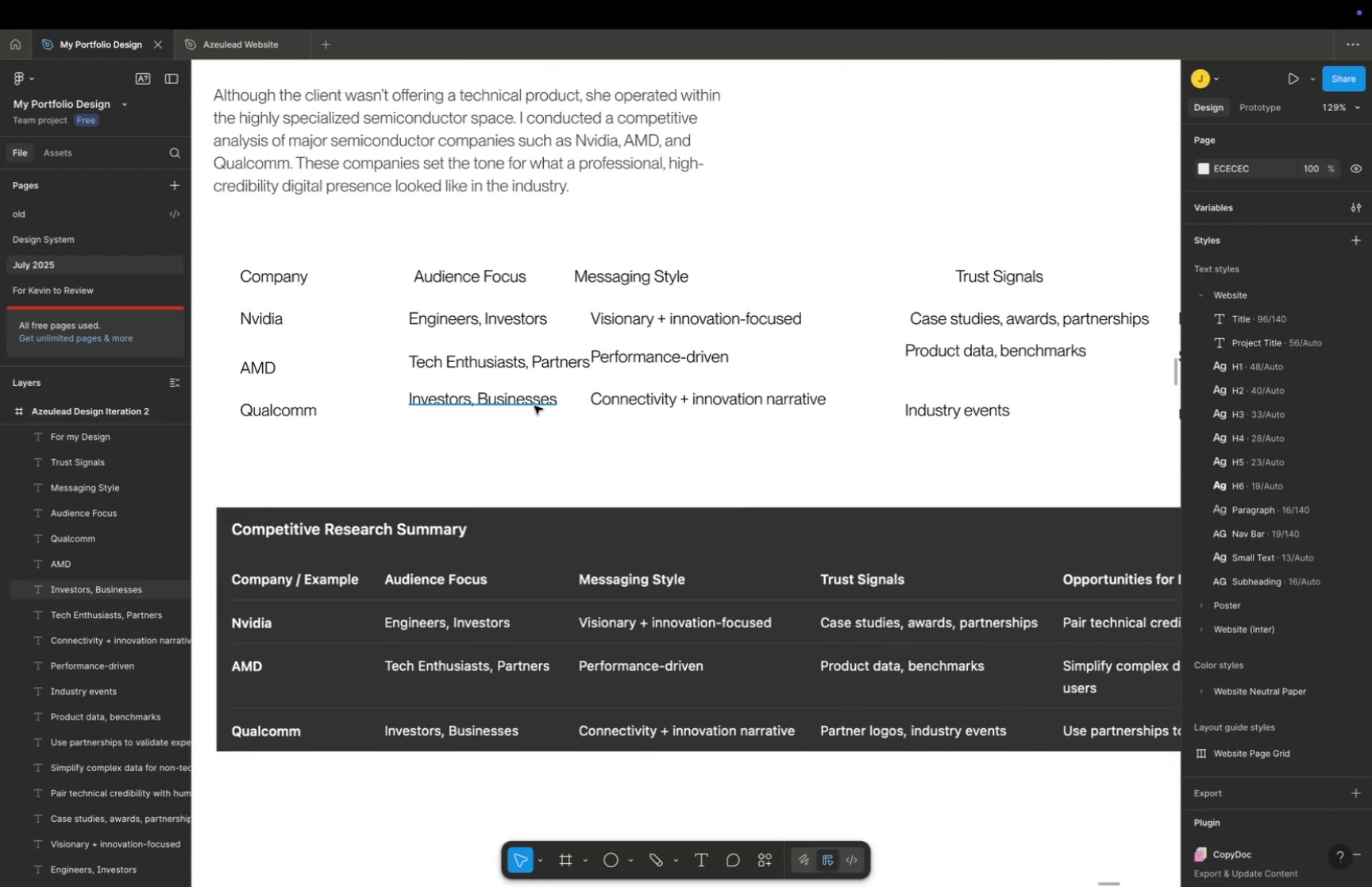 